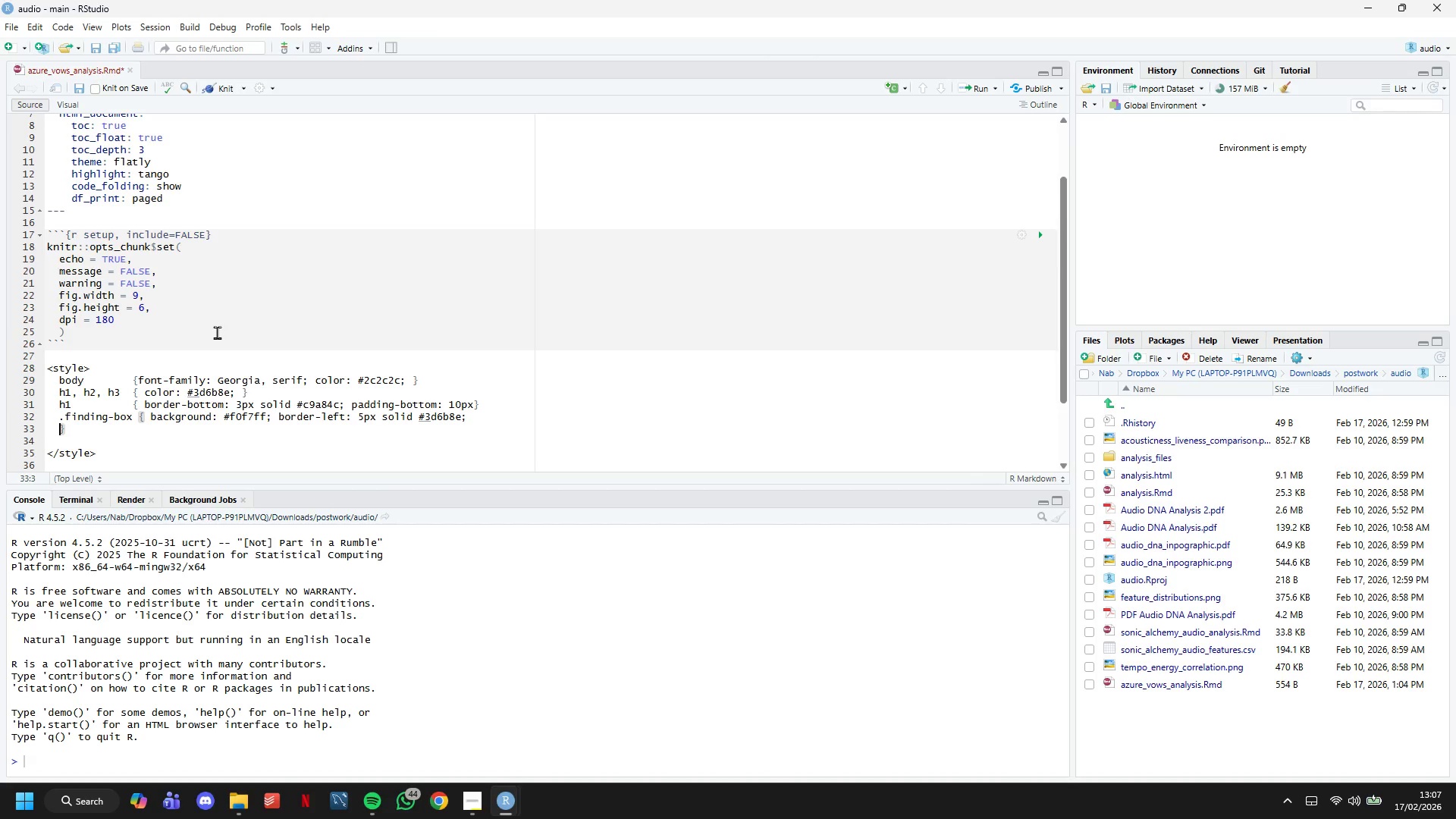 
 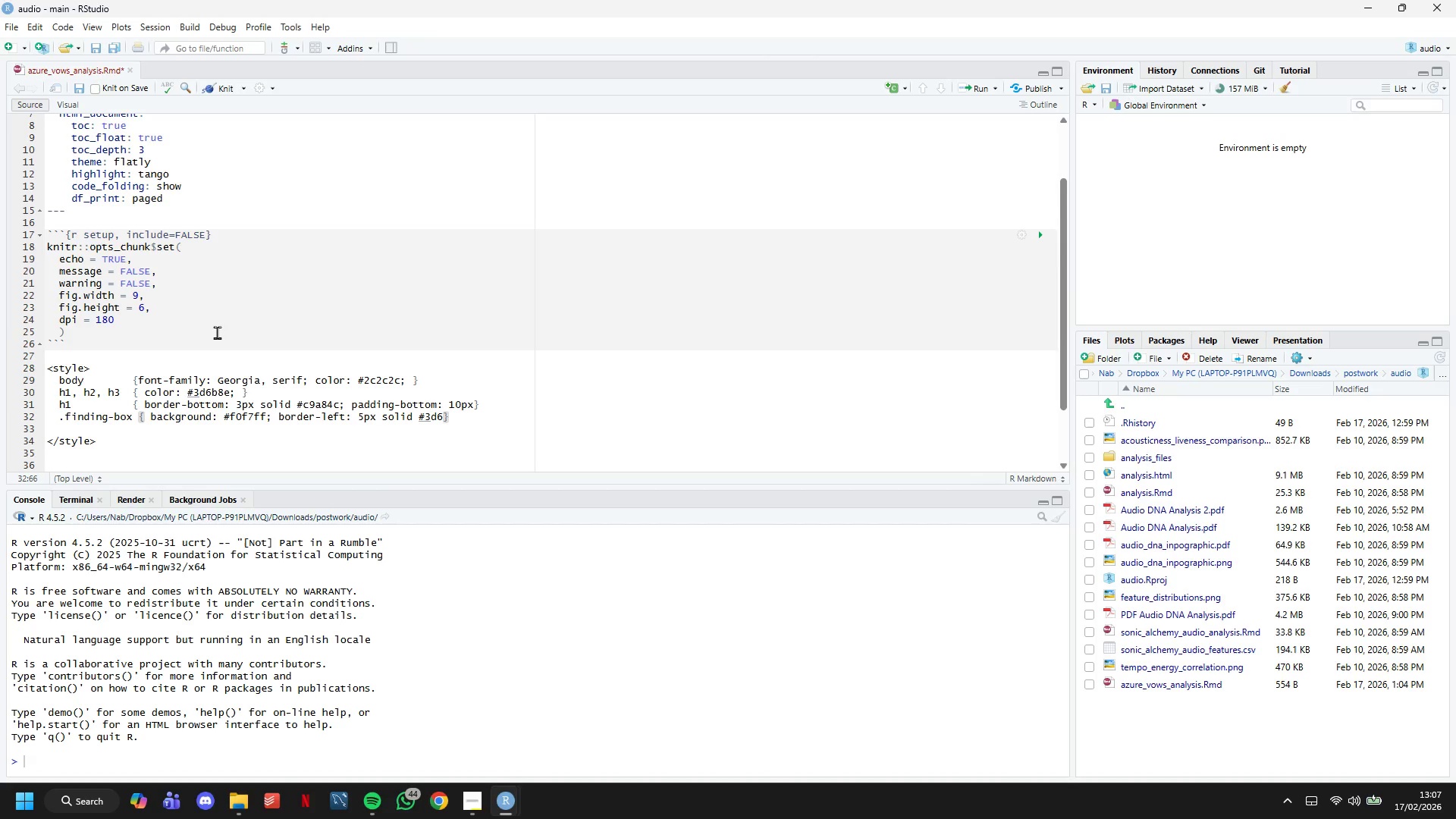 
key(Enter)
 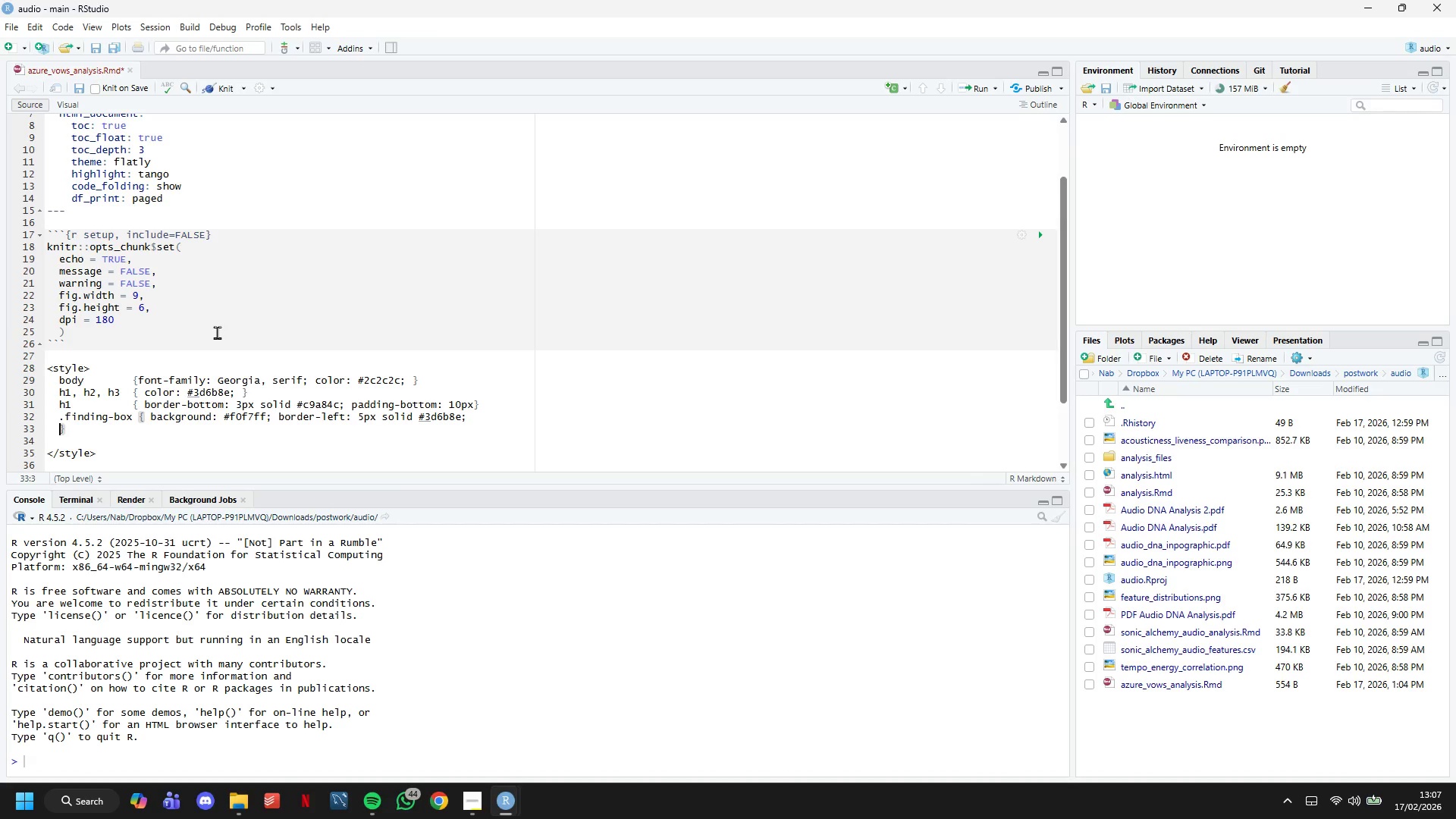 
key(Tab)
key(Tab)
key(Tab)
key(Tab)
key(Tab)
key(Tab)
key(Tab)
type(padding:)
 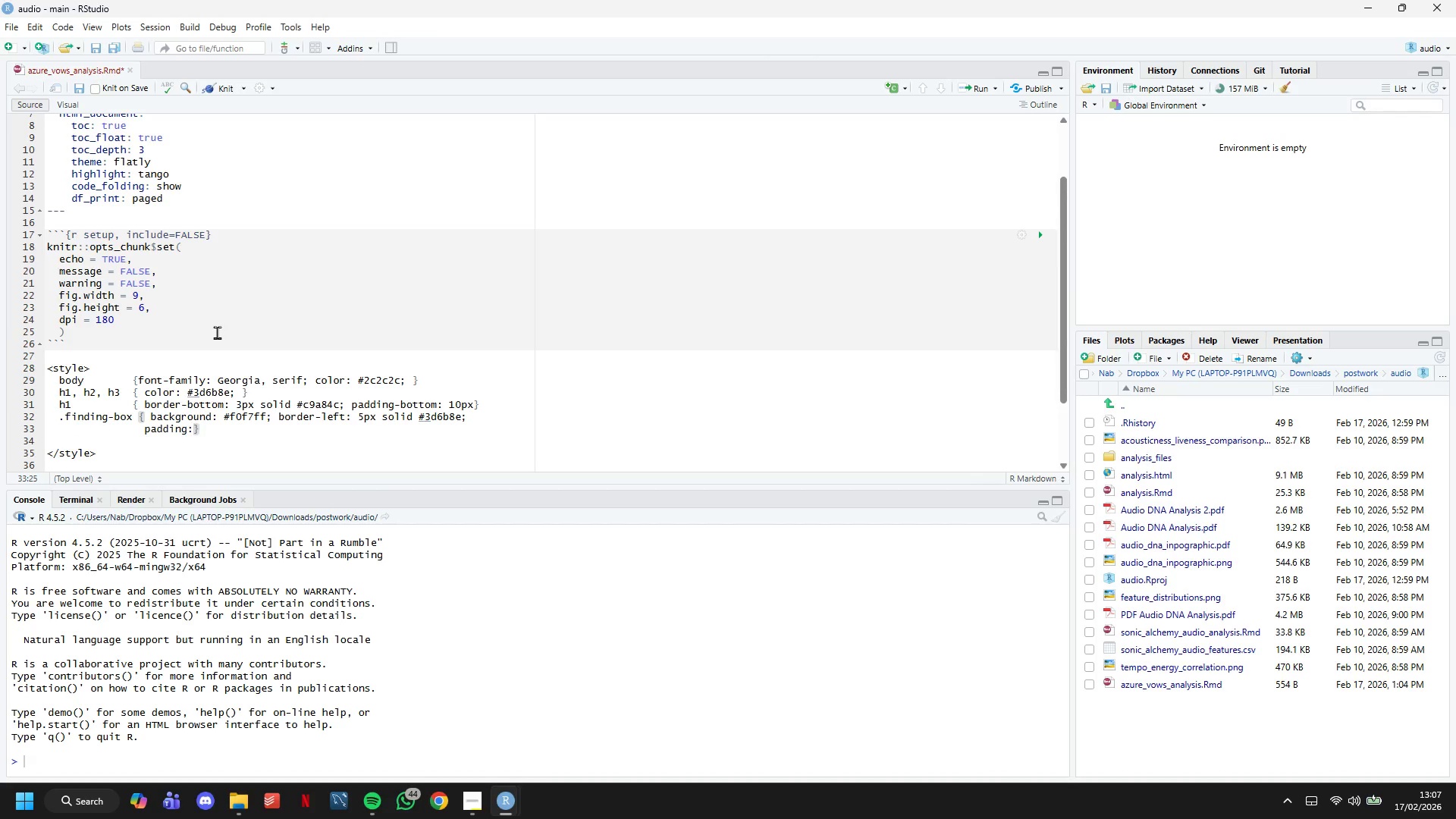 
wait(15.55)
 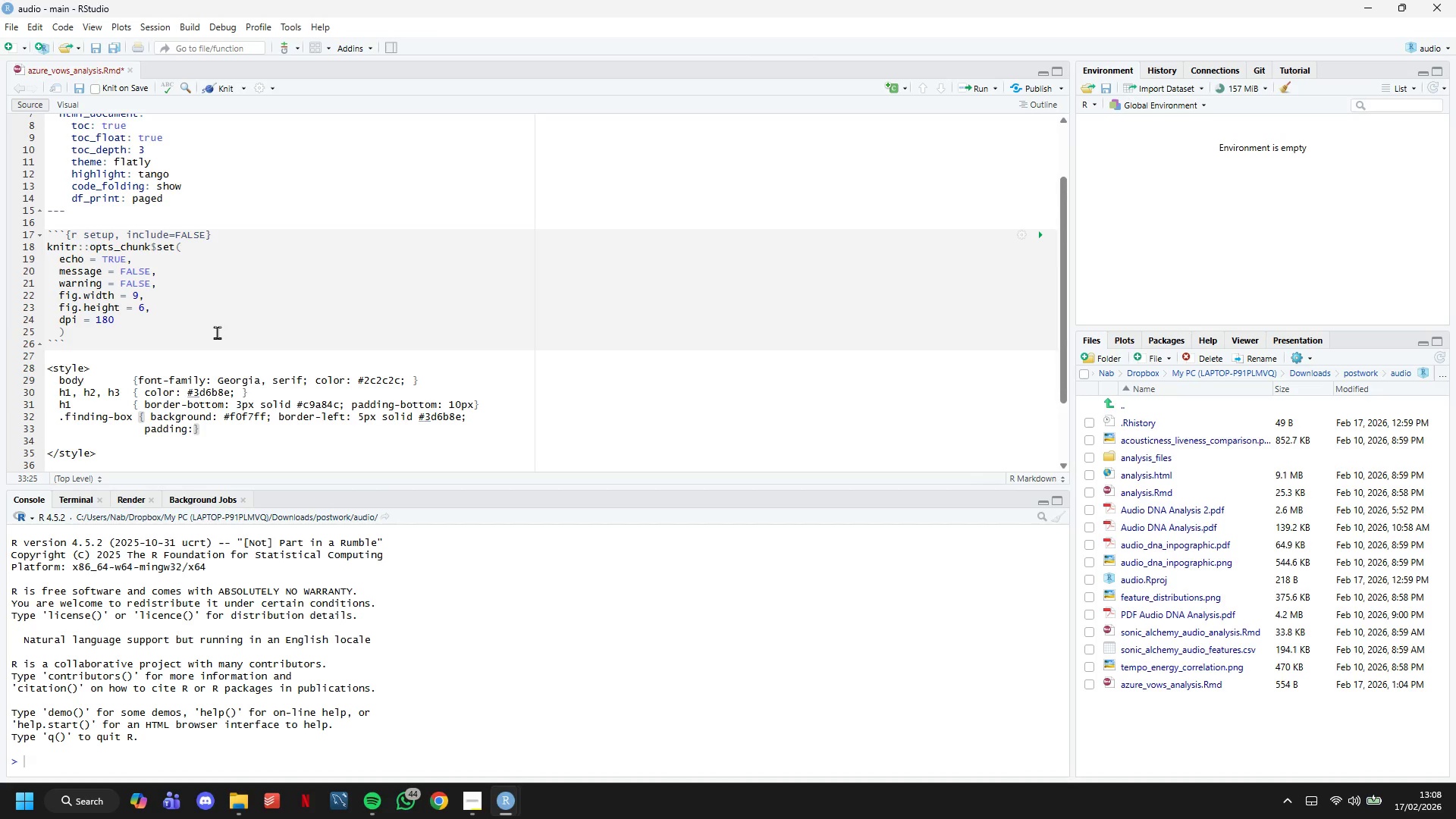 
type(16px 20px; margin: 18px 0; border-radius: 4px; )
 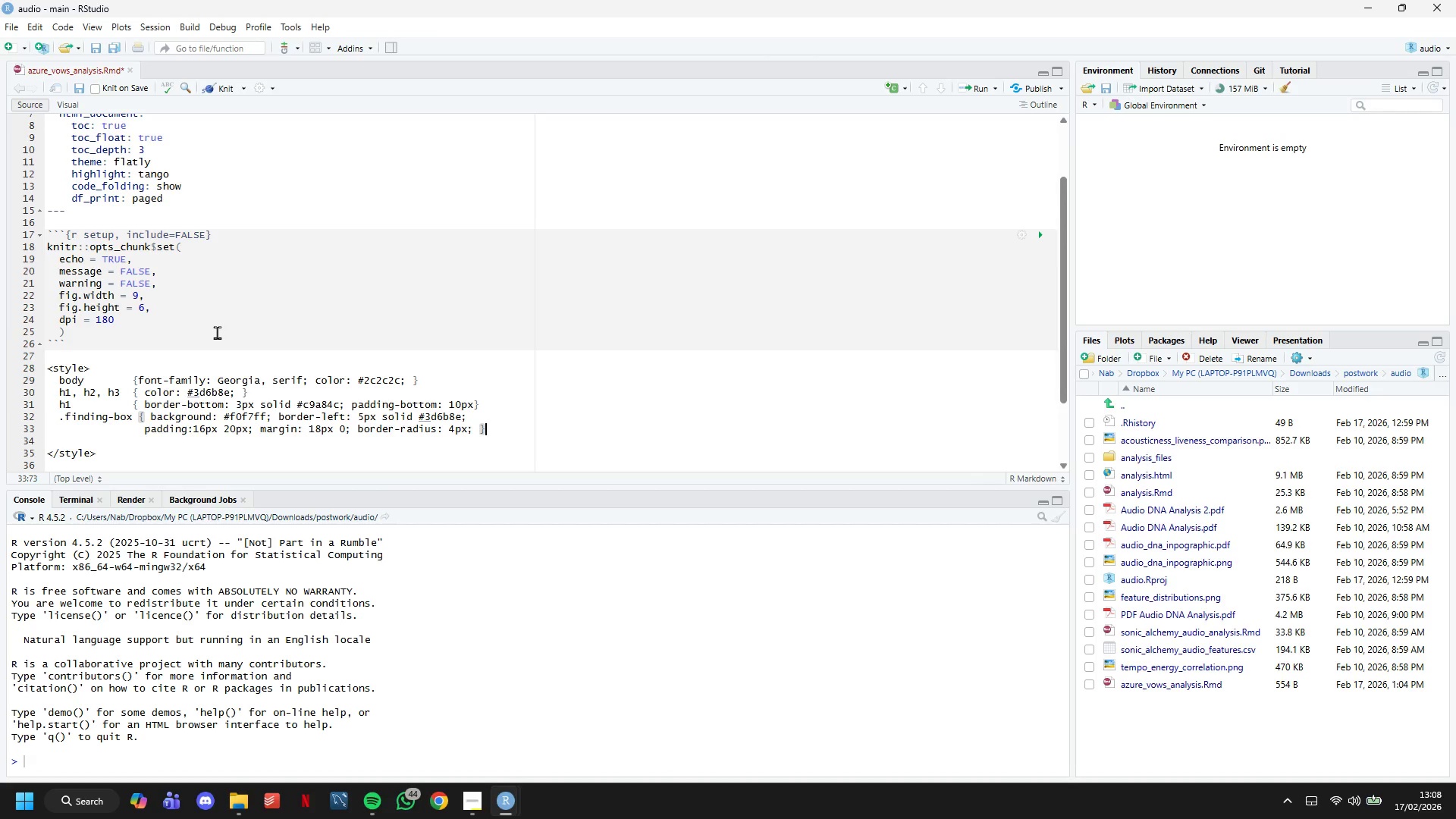 
 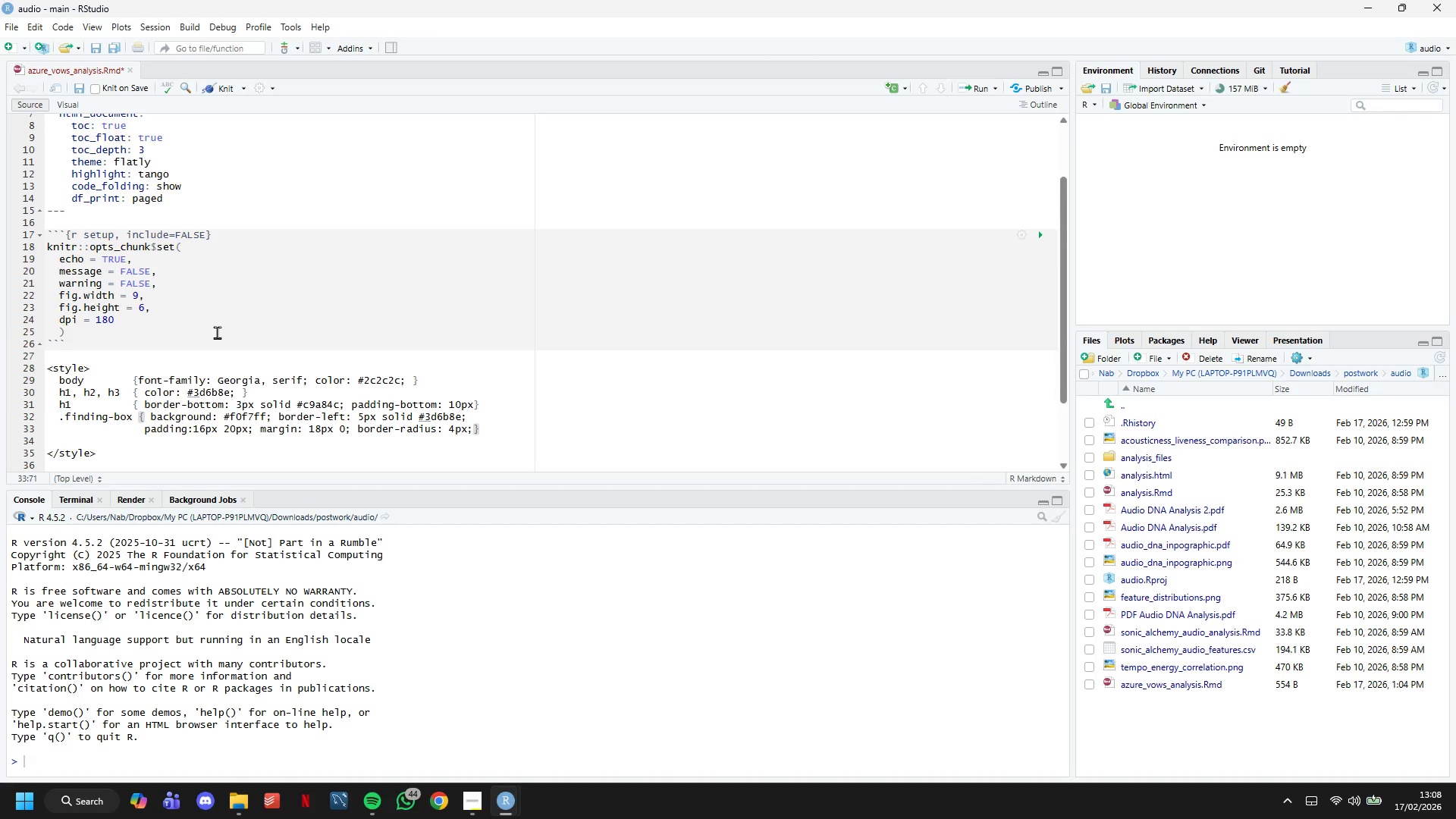 
key(ArrowRight)
 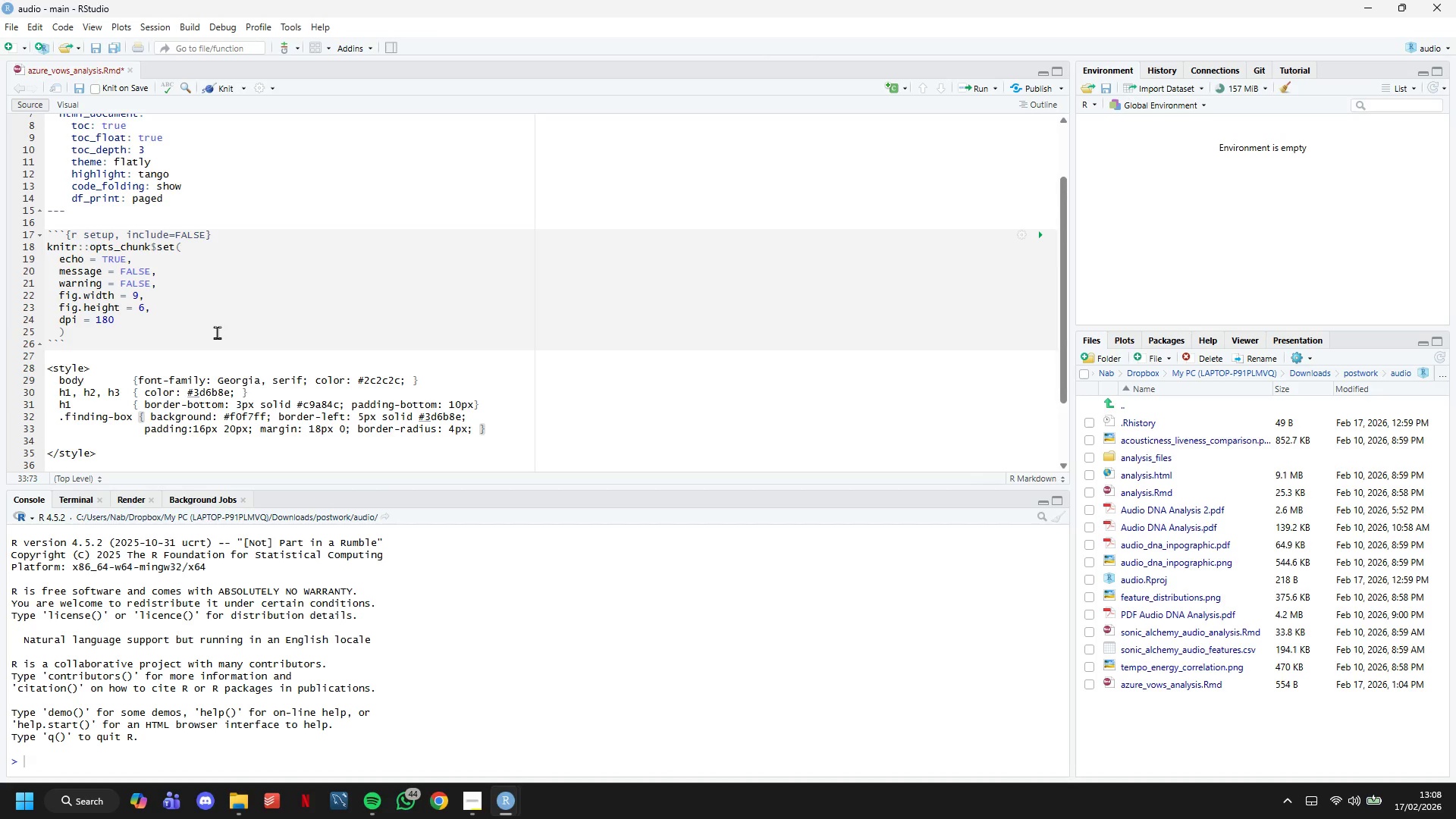 
key(Enter)
 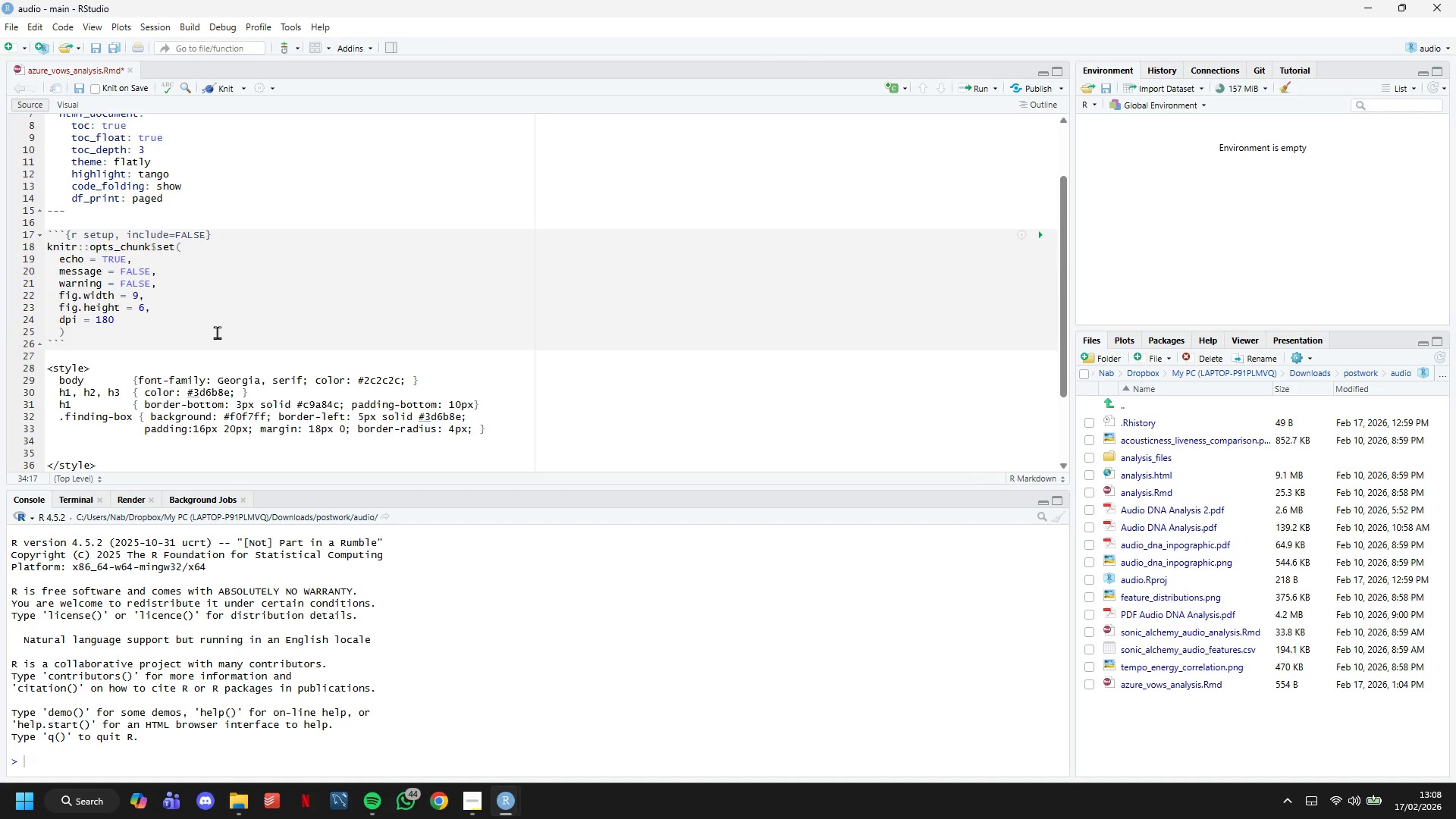 
key(Backspace)
key(Backspace)
key(Backspace)
key(Backspace)
key(Backspace)
key(Backspace)
key(Backspace)
type(.warning-box)
key(Tab)
key(Backspace)
key(Tab)
type({ background: #)
 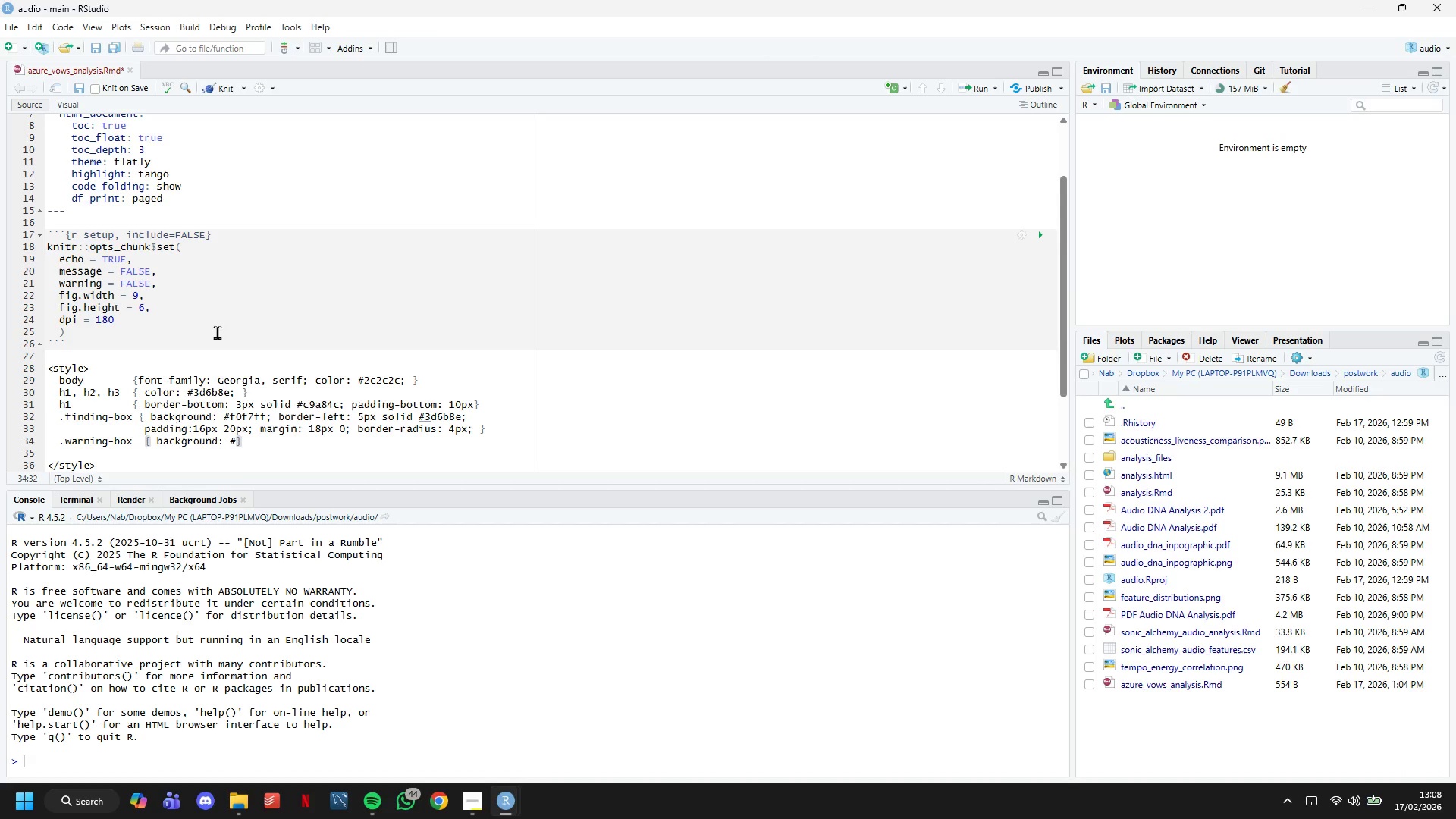 
type(fff8e6; border-left: 5px solid #c9a84c;)
 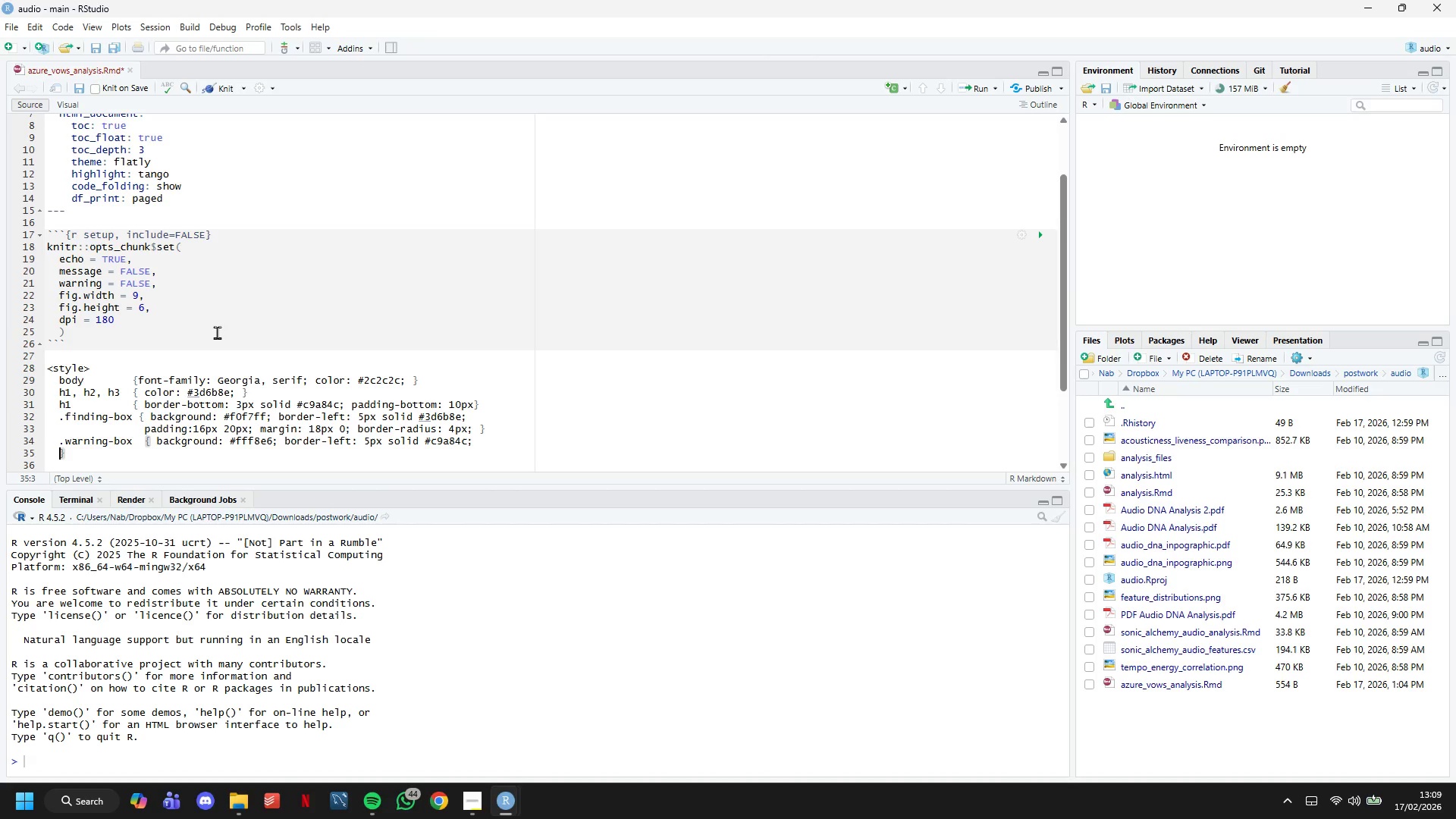 
 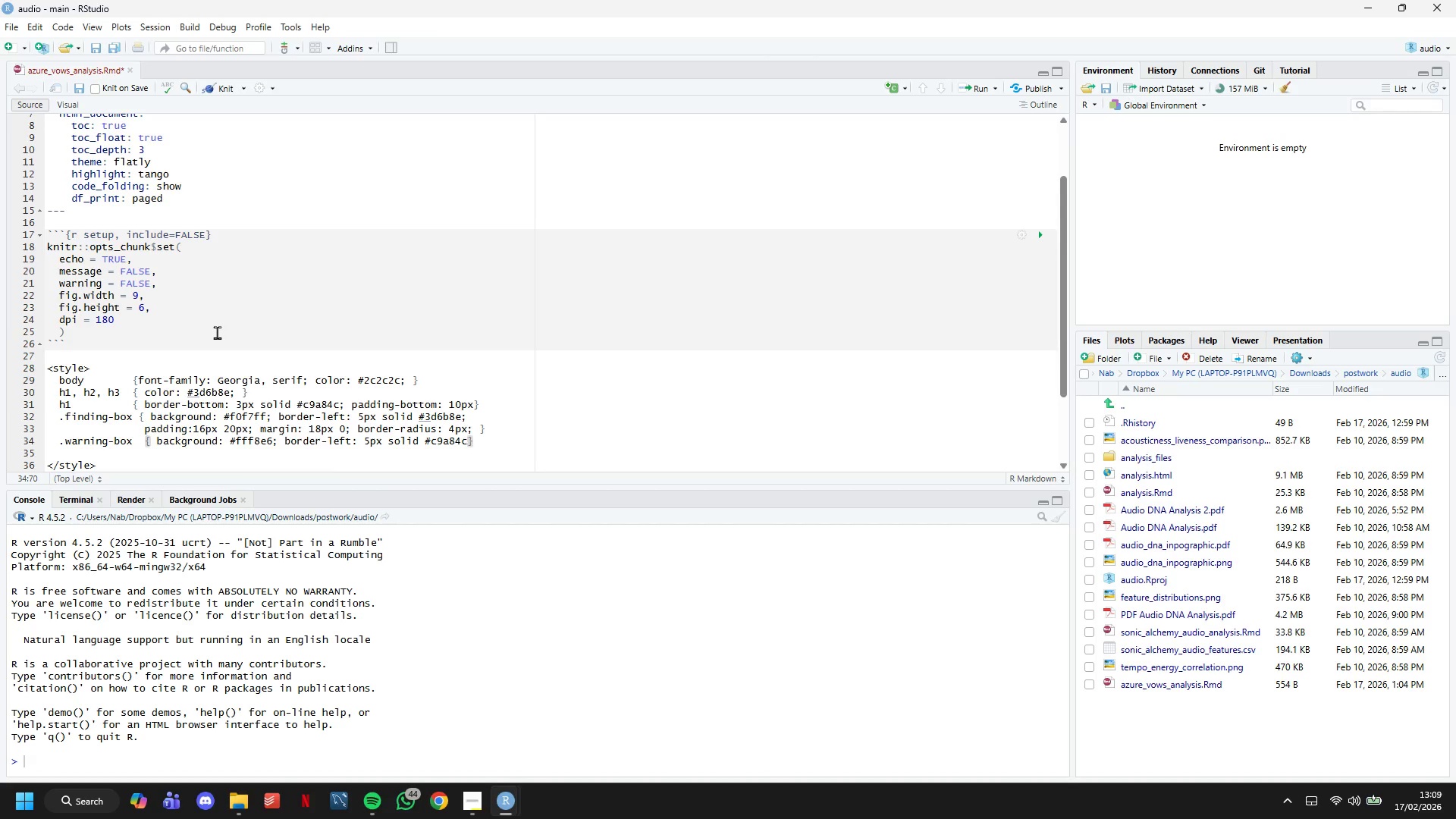 
key(Enter)
 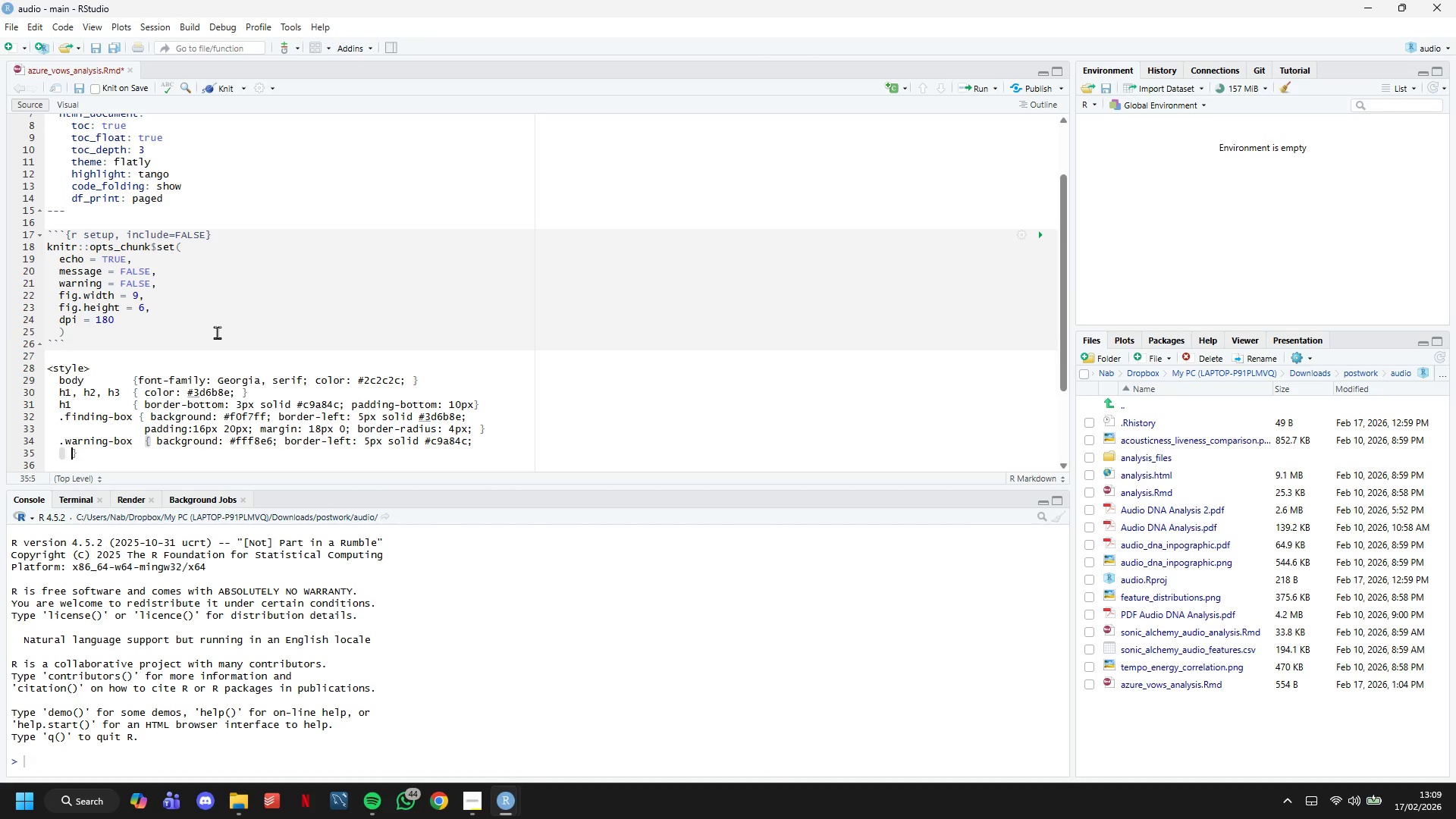 
key(Tab)
key(Tab)
key(Tab)
key(Tab)
key(Tab)
key(Tab)
key(Tab)
type(paddingL)
key(Backspace)
type(: 16px 20px; mag)
key(Backspace)
type(rgin: 180)
key(Backspace)
type(px 0; border-radiusL)
key(Backspace)
type(: 4px;)
 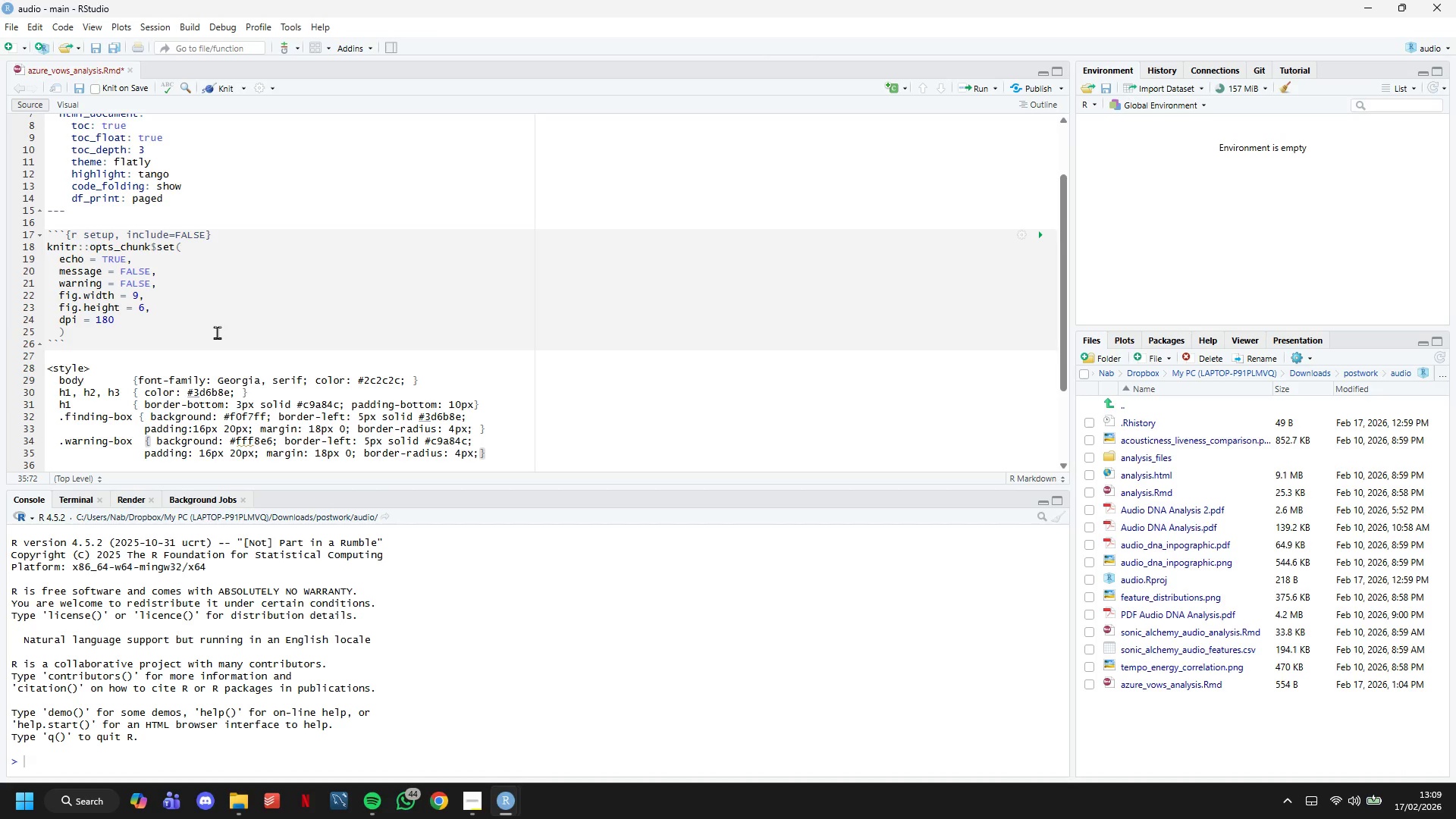 
key(ArrowRight)
 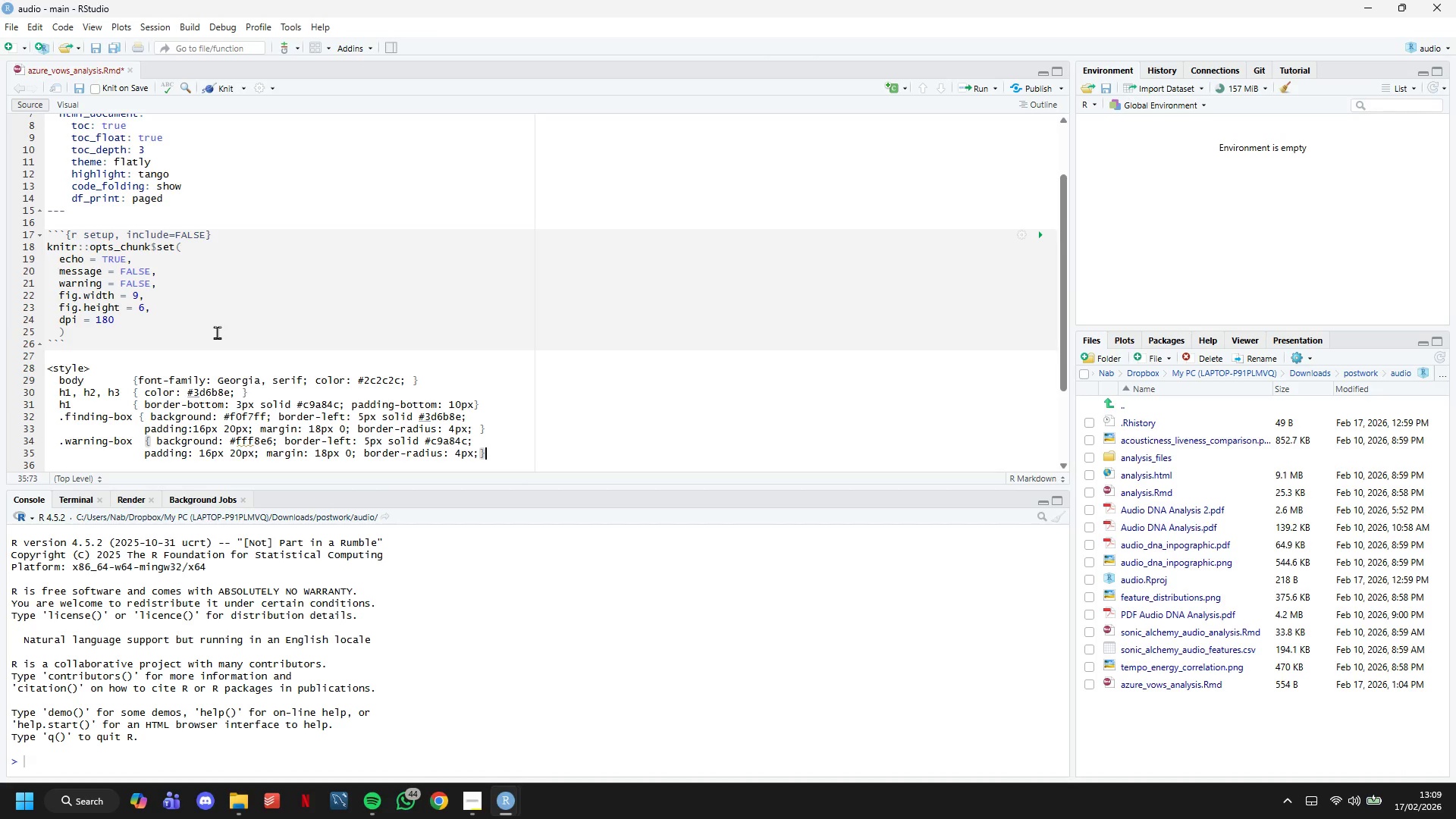 
key(ArrowRight)
 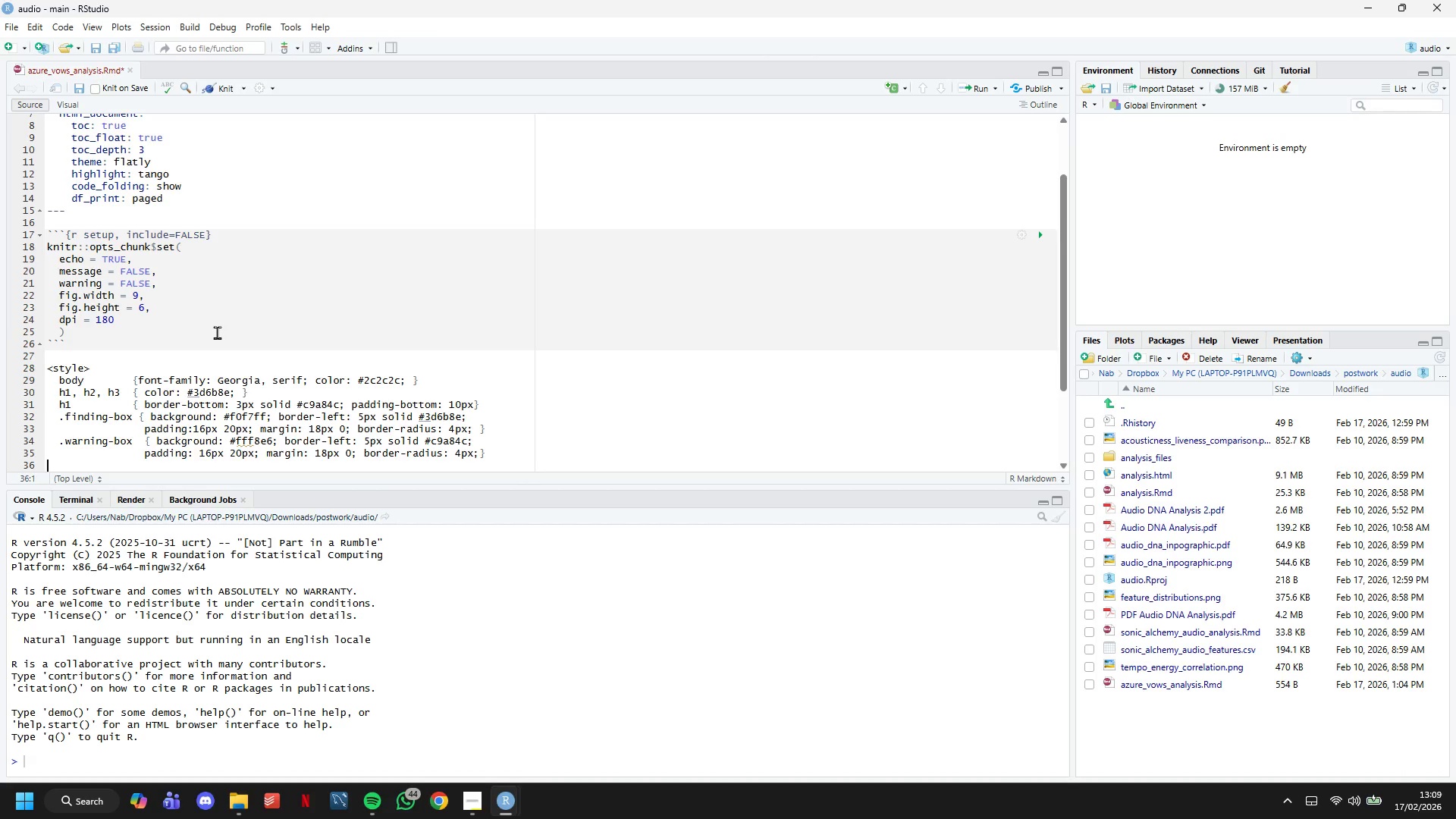 
key(ArrowLeft)
 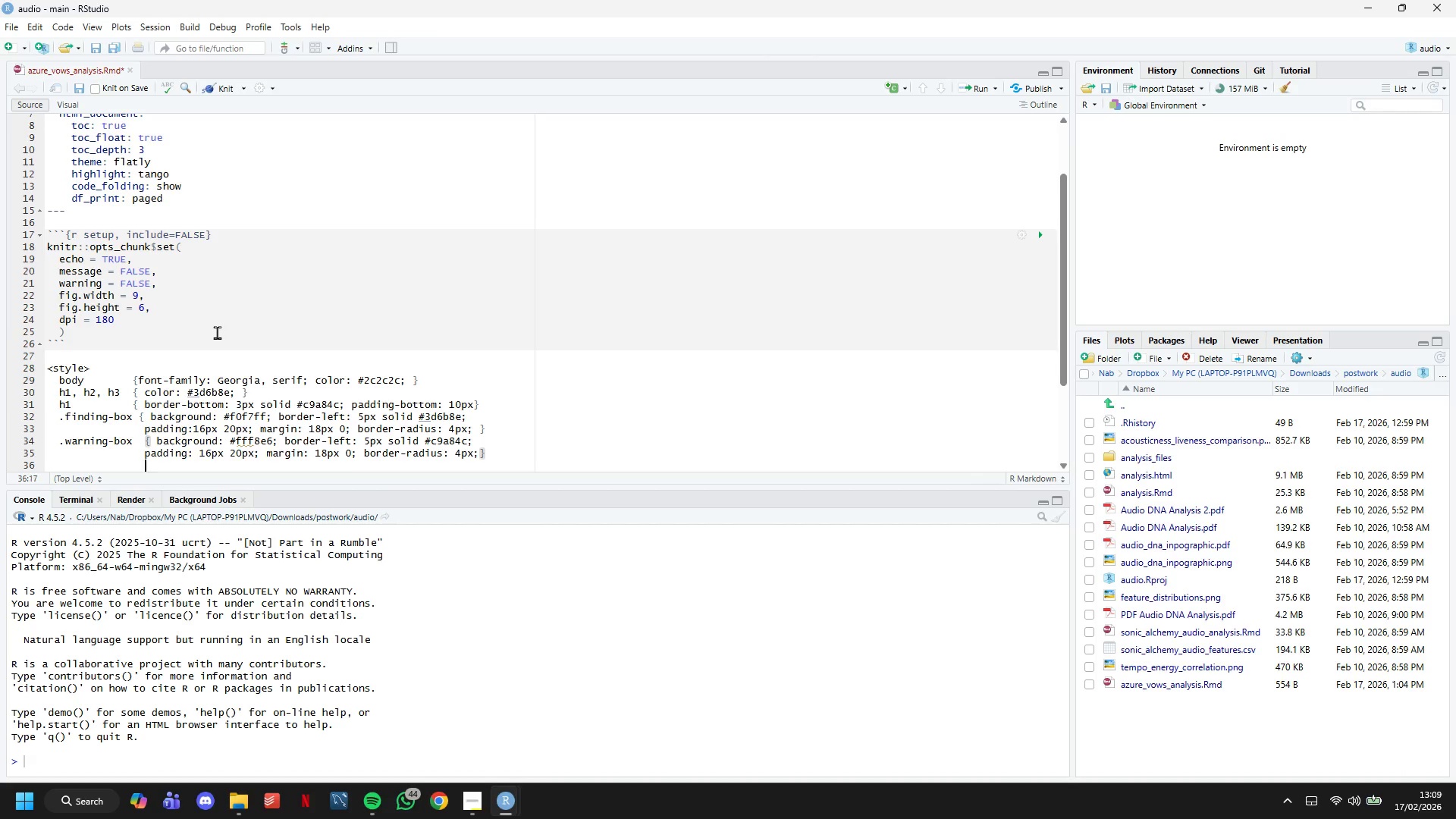 
key(Enter)
 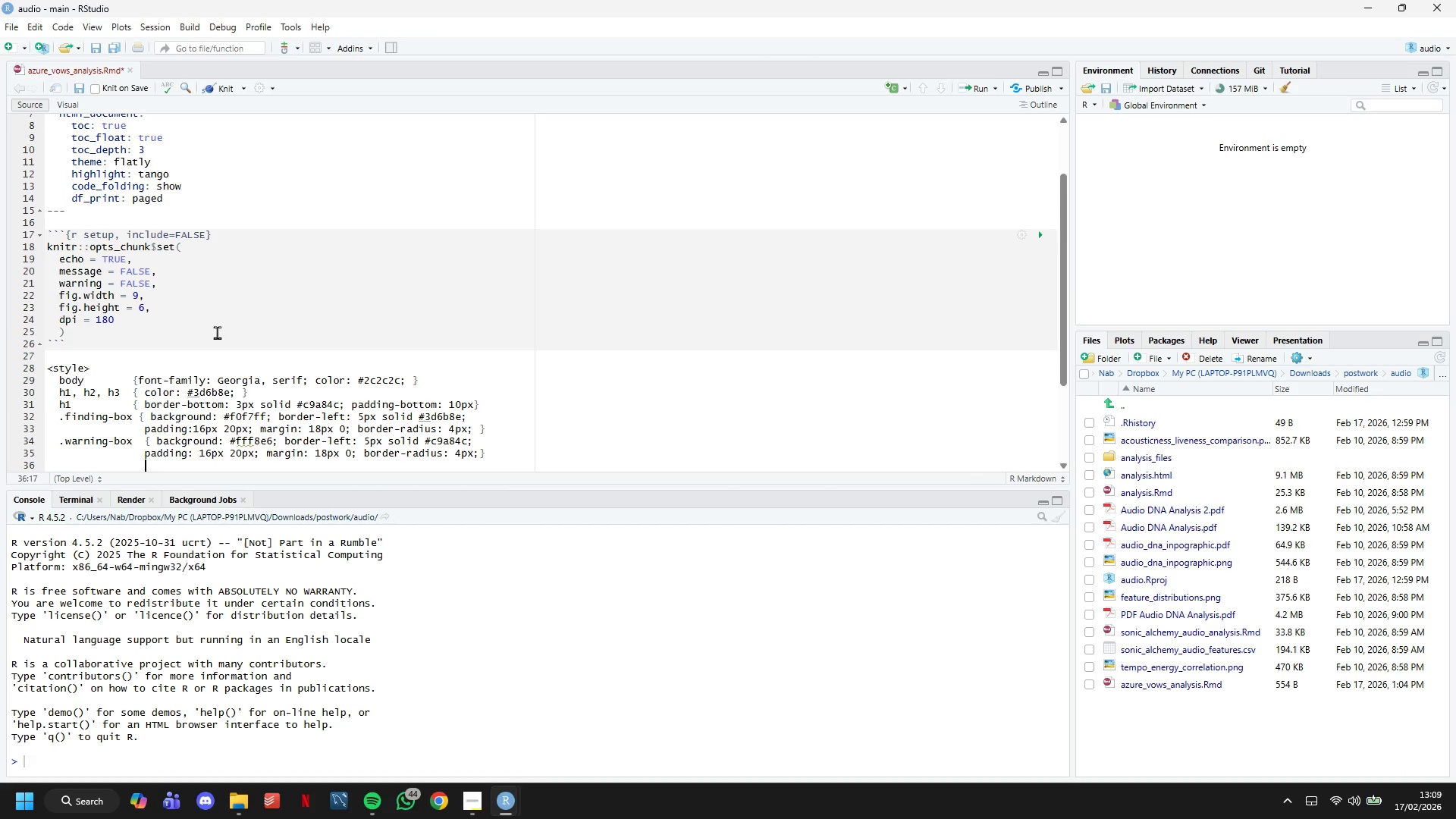 
key(Backspace)
key(Backspace)
key(Backspace)
key(Backspace)
key(Backspace)
key(Backspace)
key(Backspace)
type(.result-box {)
 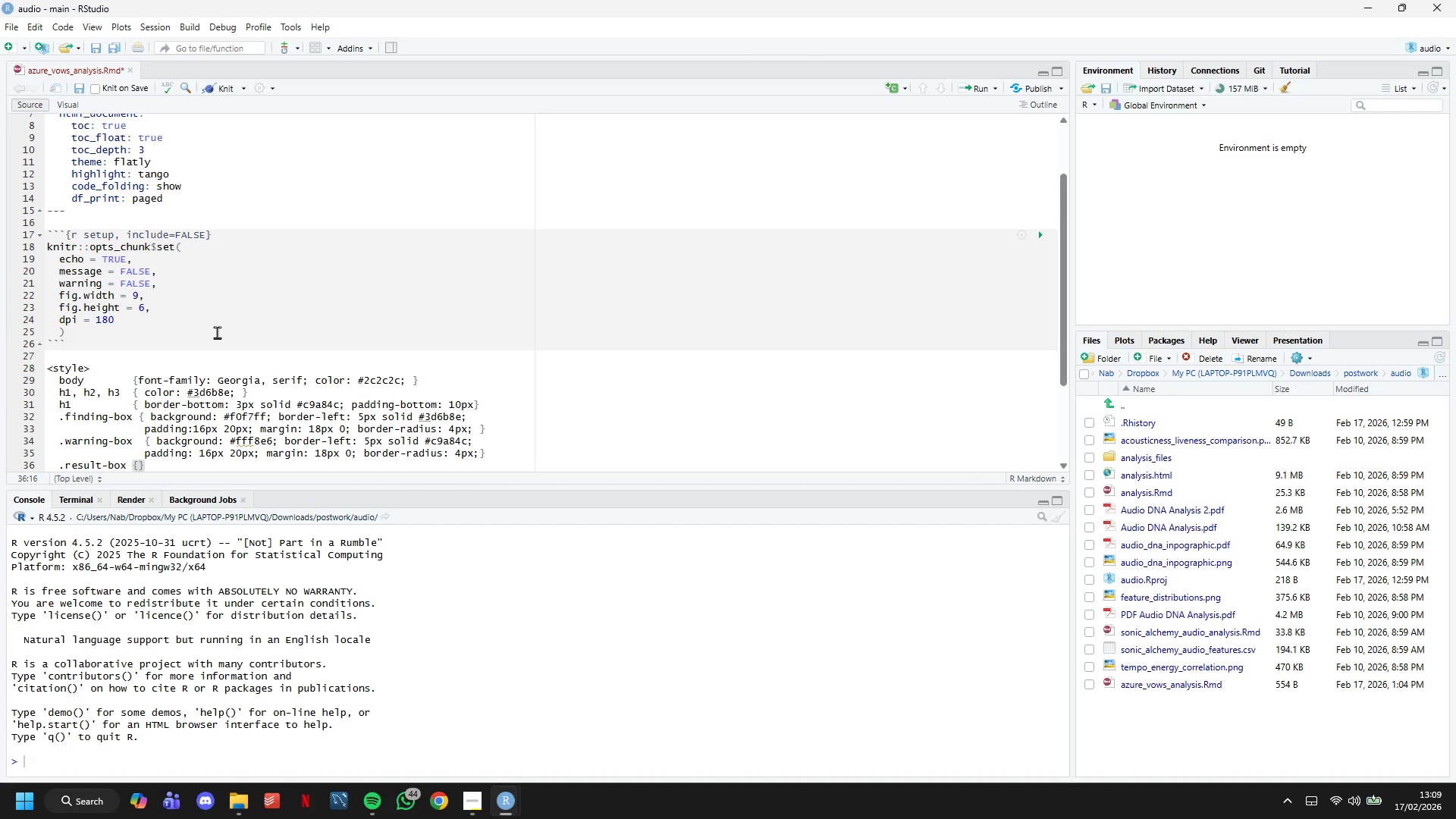 
key(ArrowLeft)
 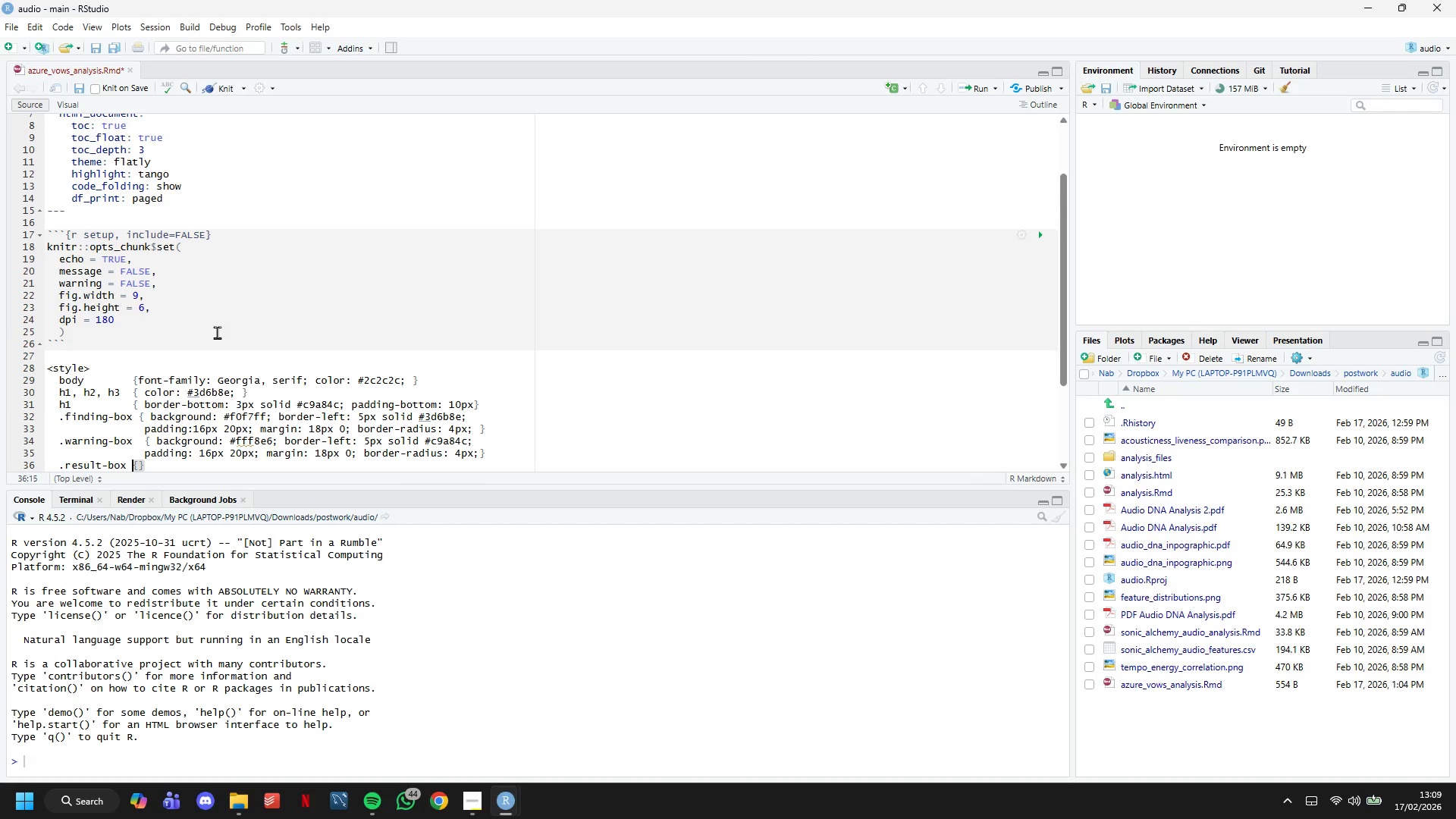 
key(Tab)
 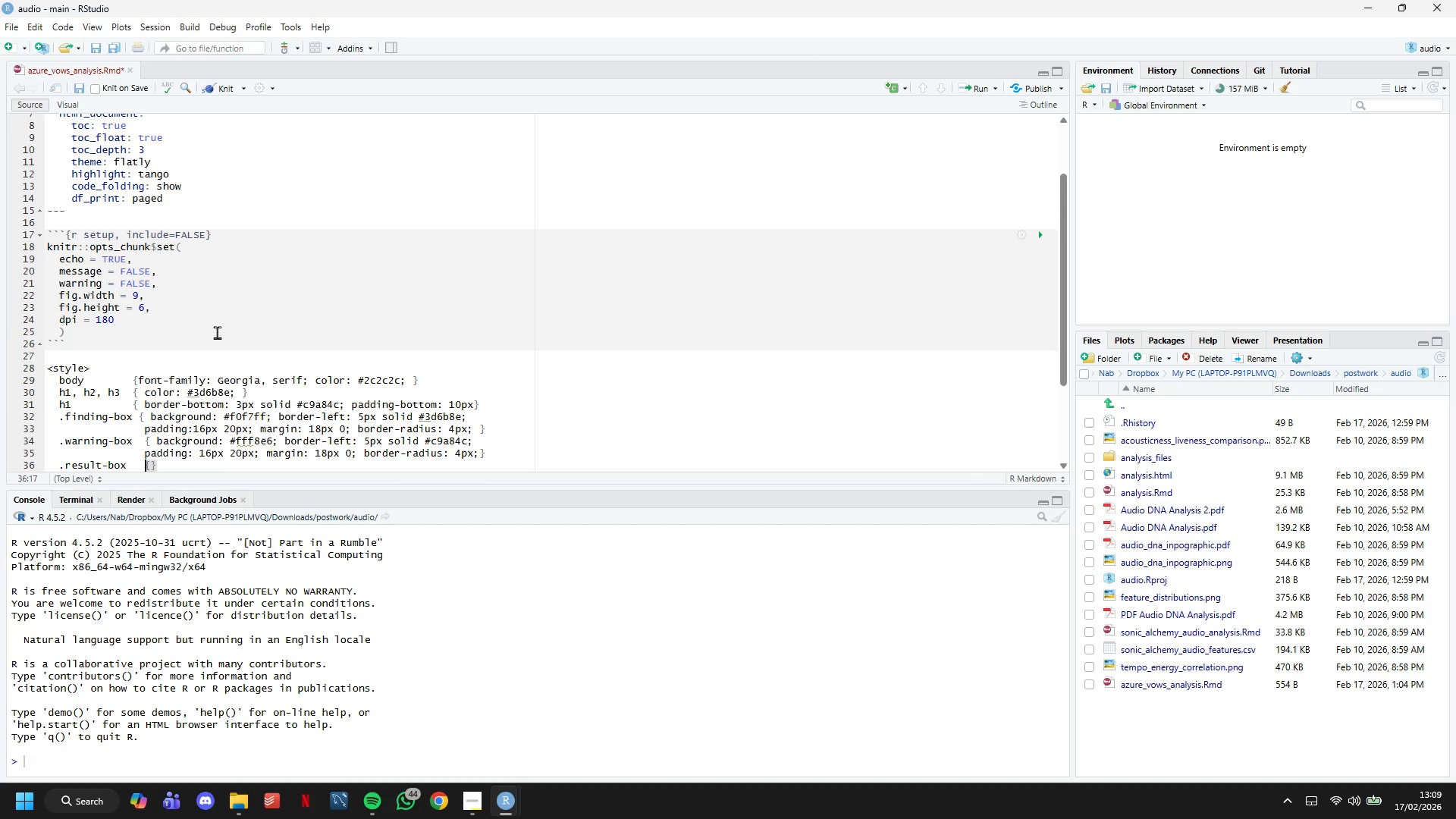 
key(ArrowRight)
 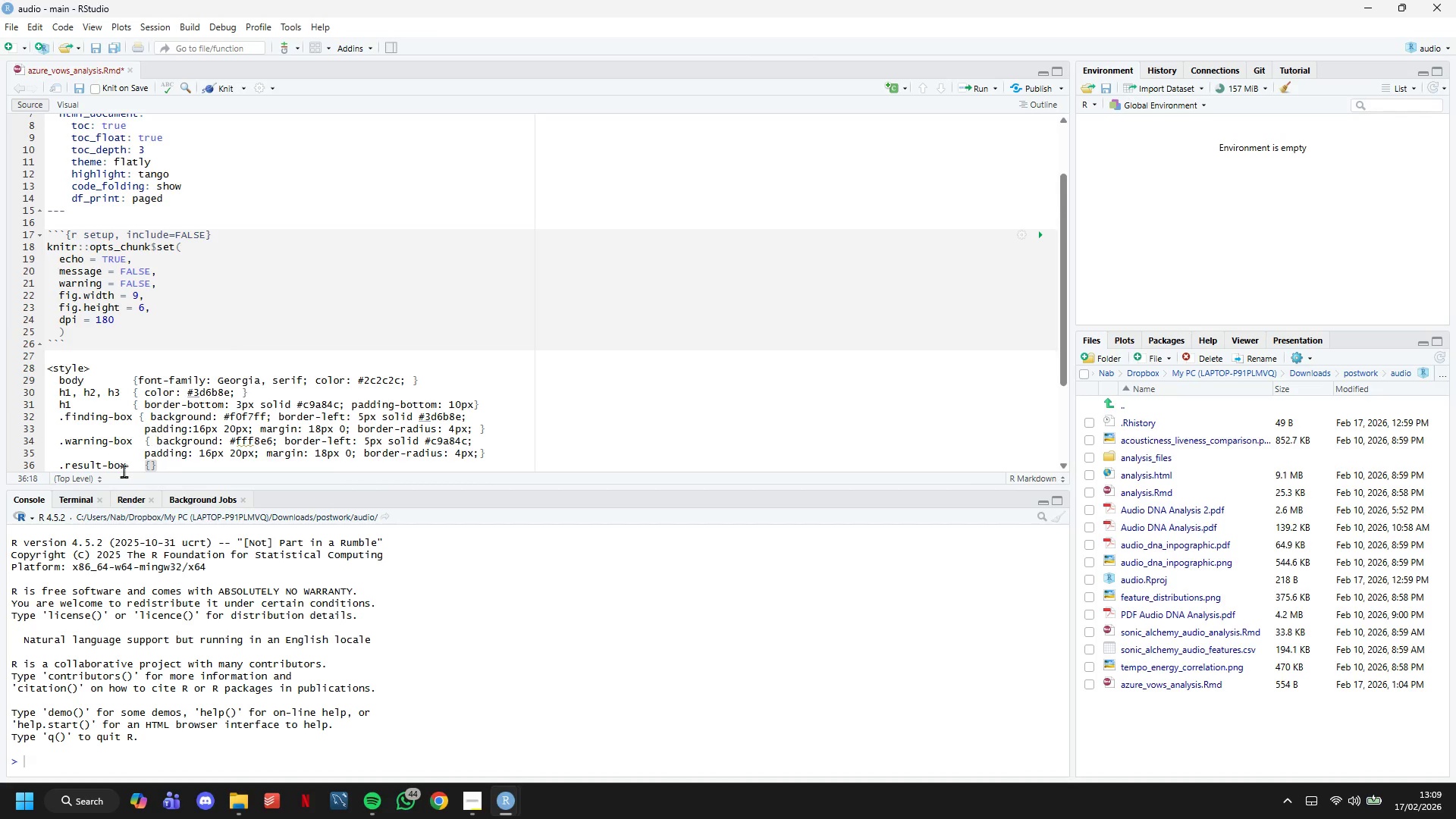 
scroll: coordinate [193, 435], scroll_direction: down, amount: 3.0
 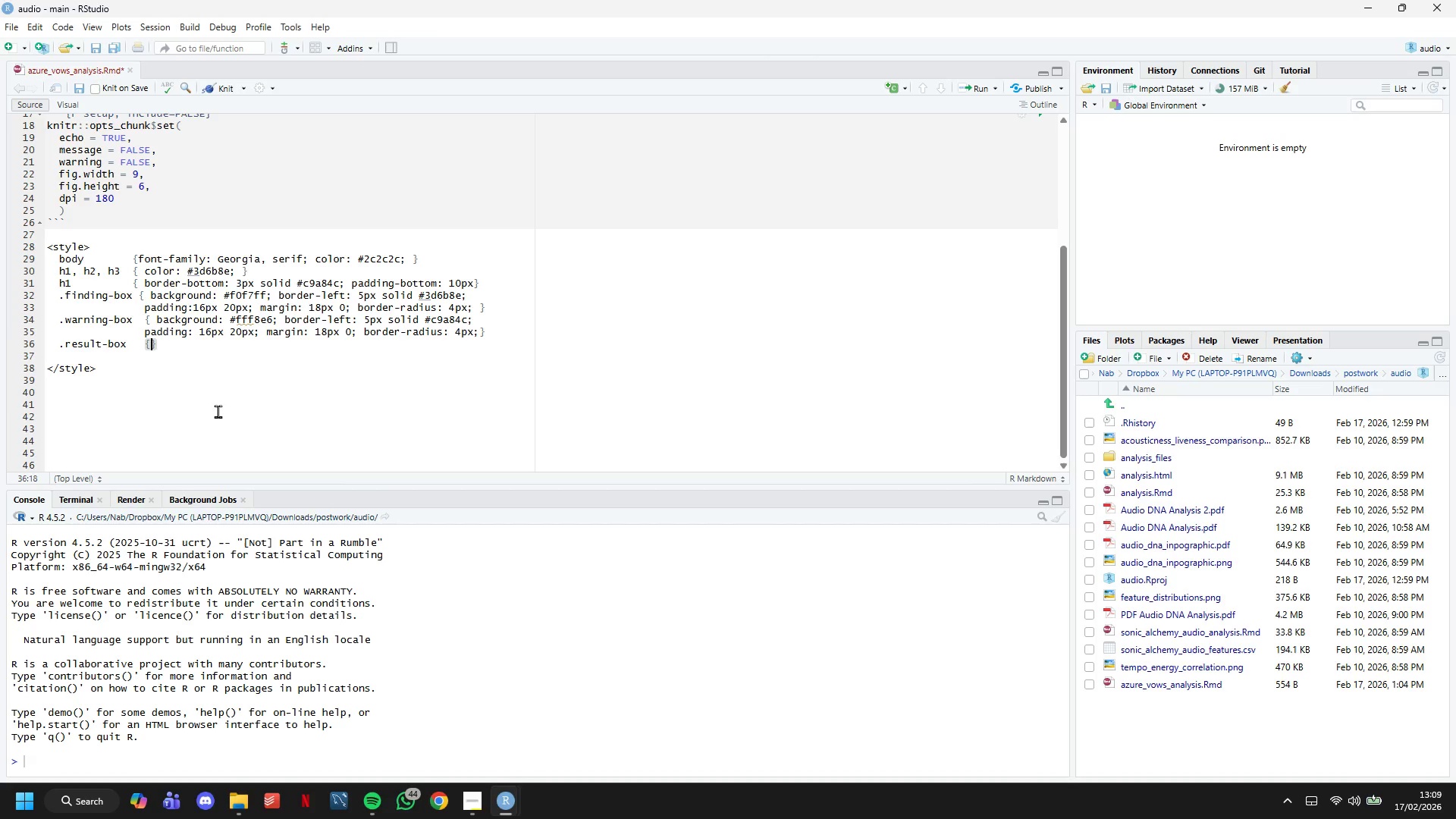 
type(backgroundL)
key(Backspace)
type(: #edfaf1; border-left: 5px solid)
 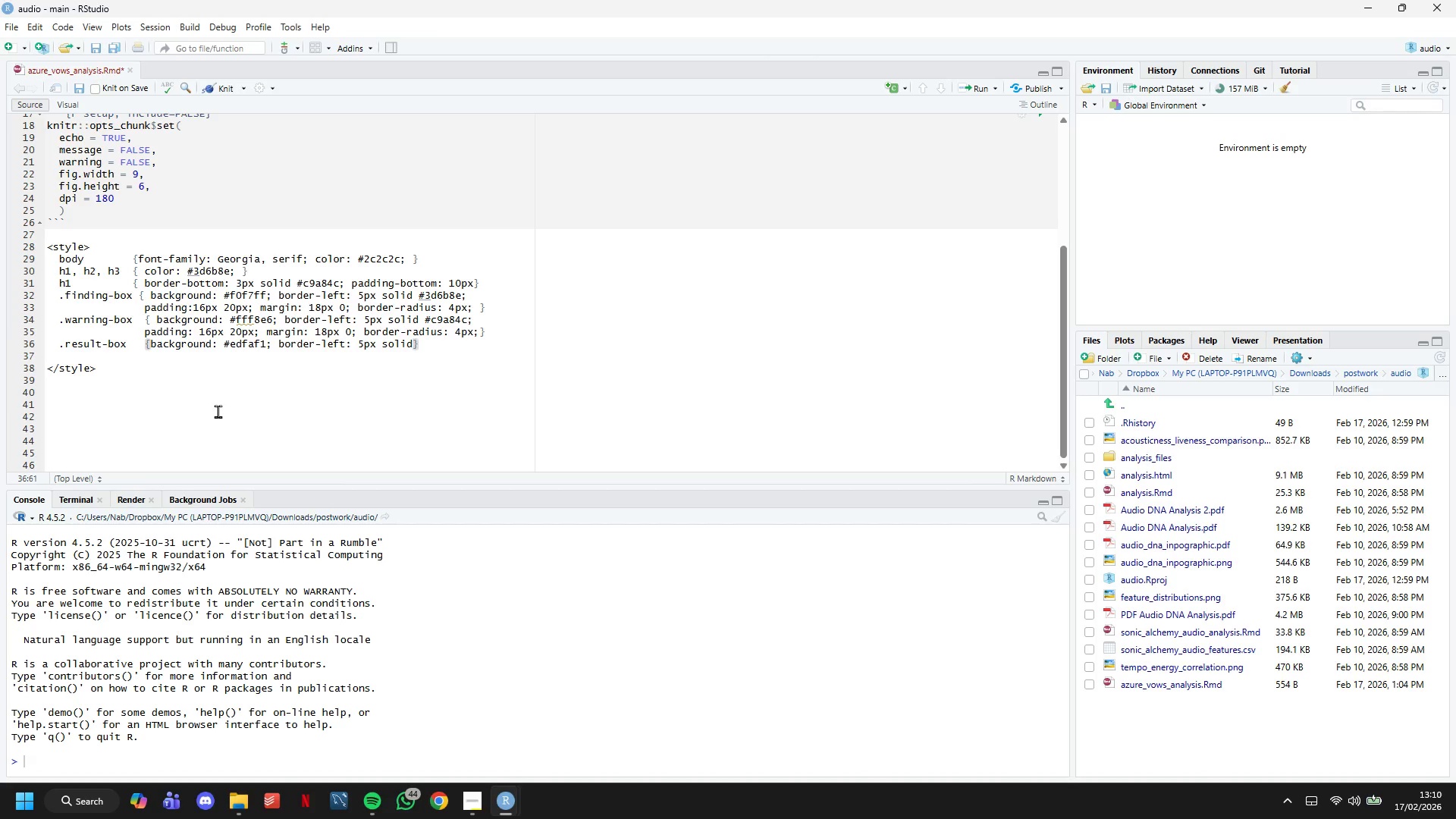 
type( #2e7d52;)
 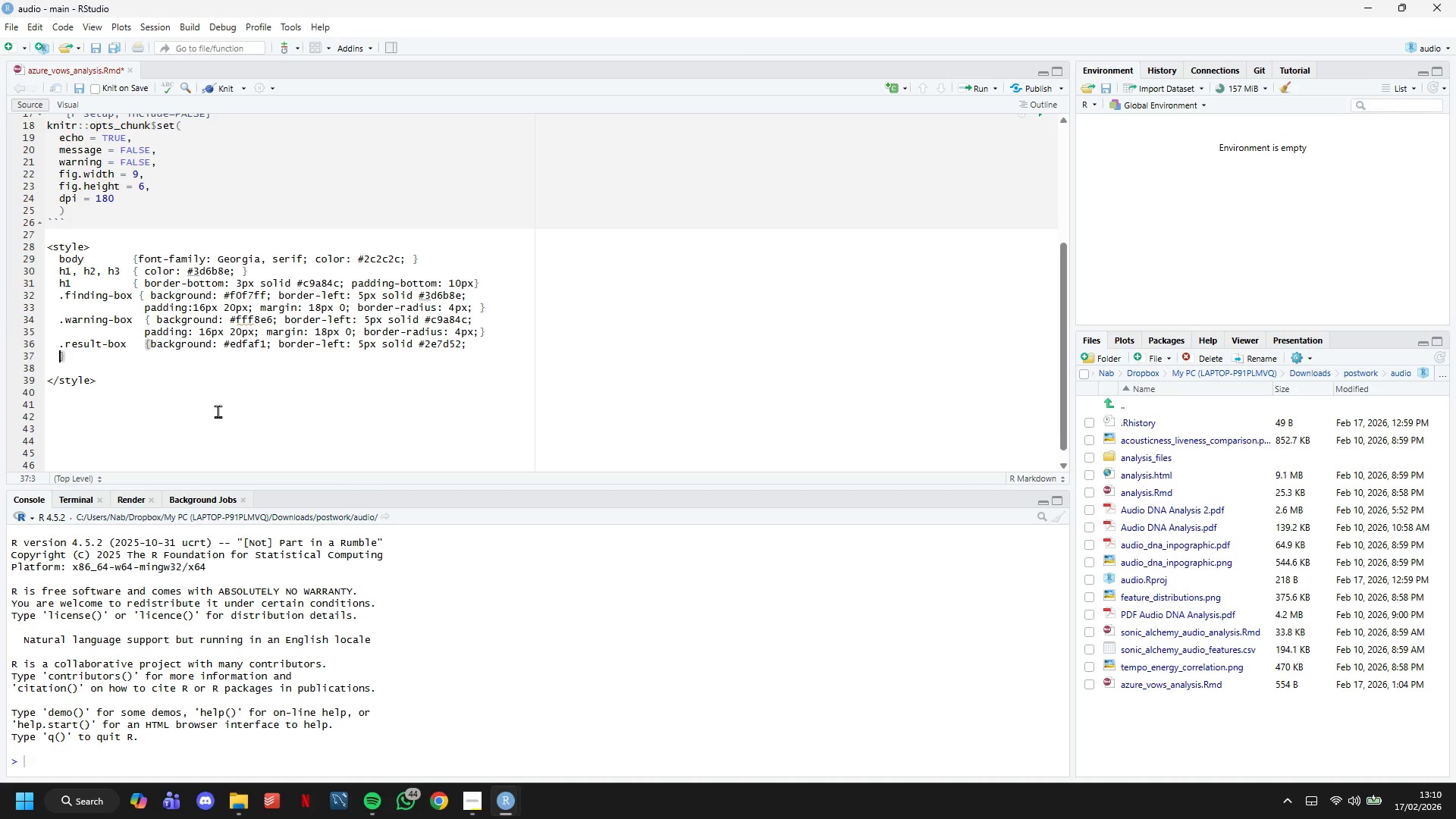 
 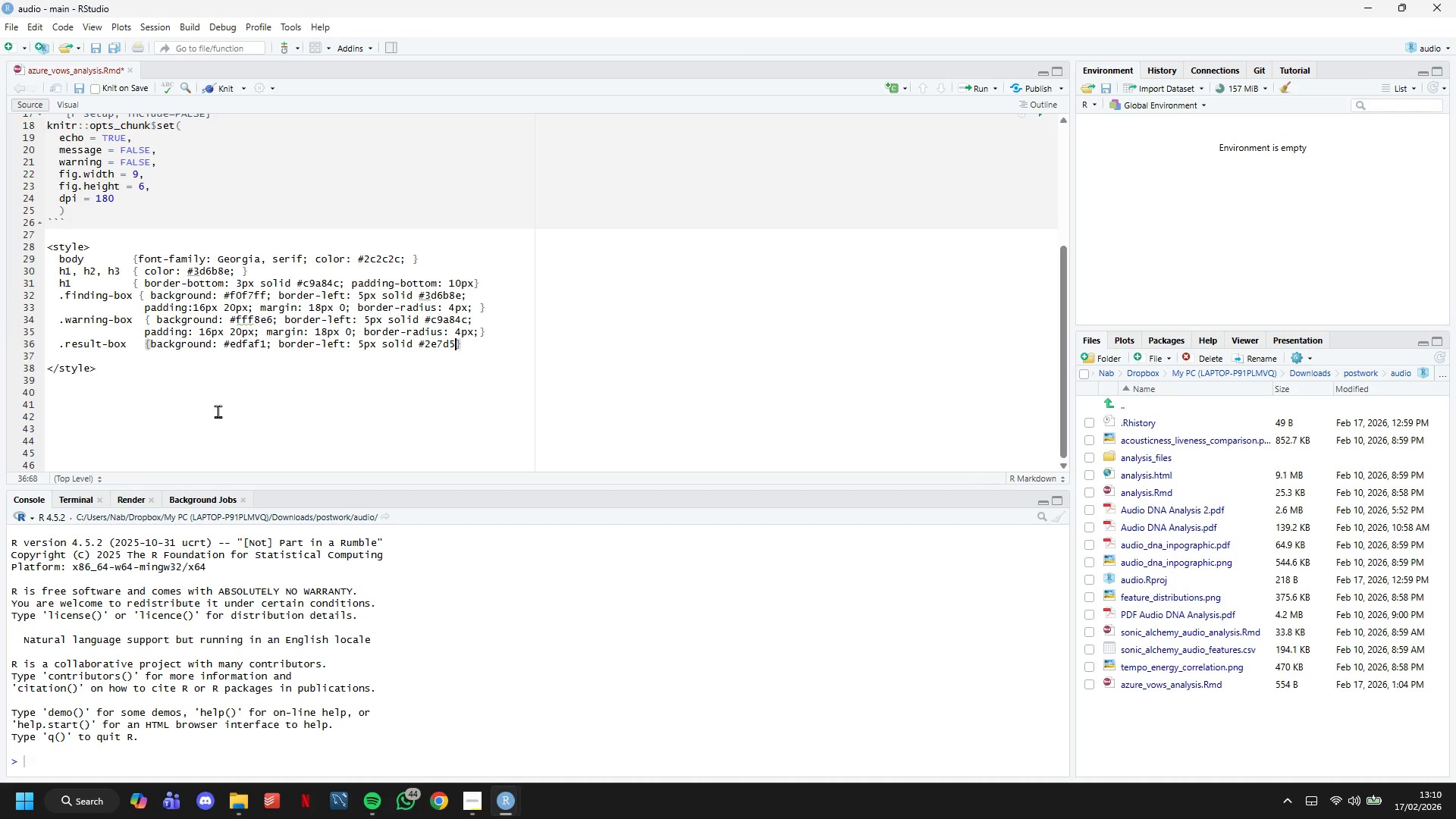 
key(Enter)
 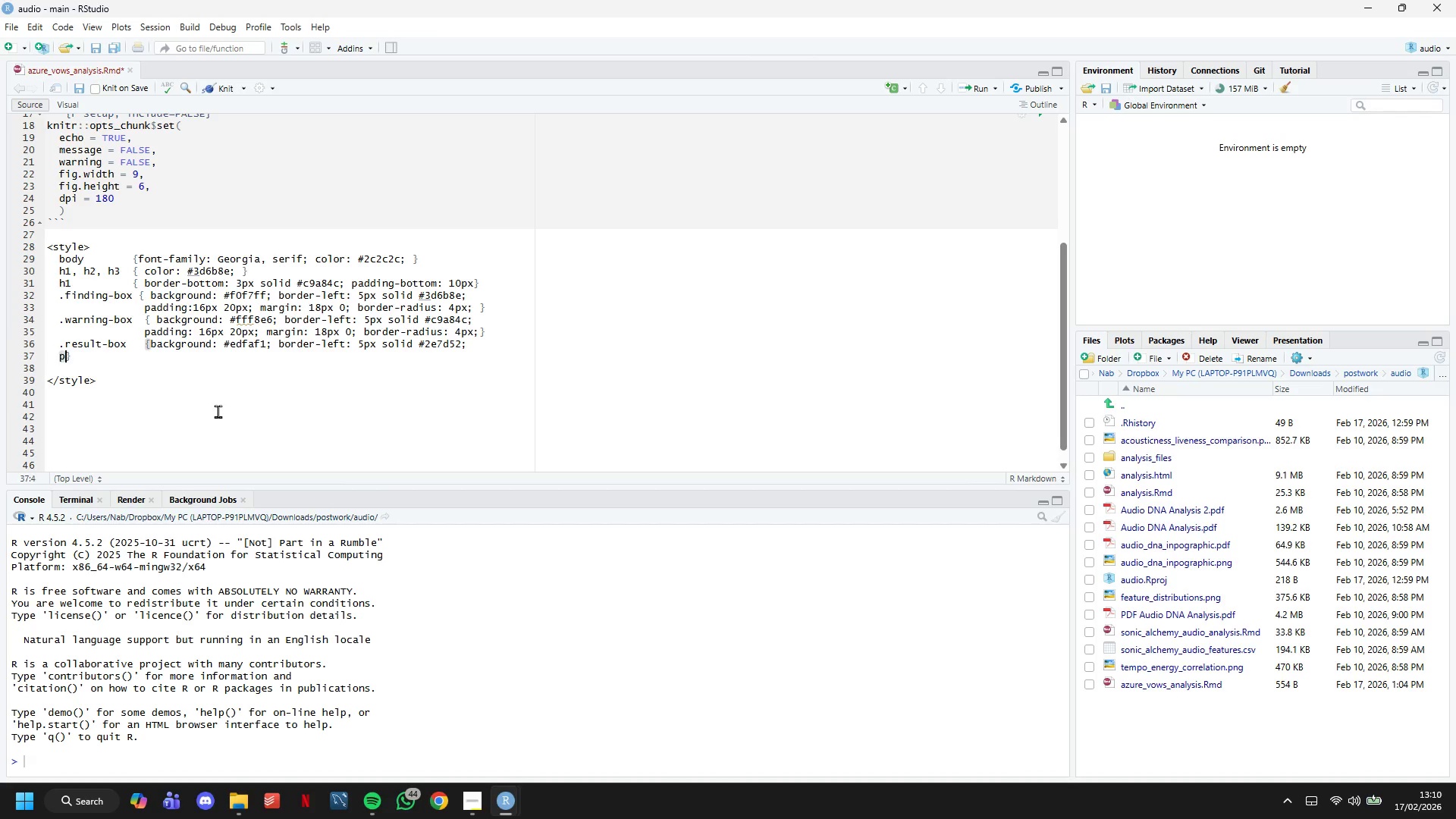 
type(pad)
key(Backspace)
key(Backspace)
key(Backspace)
key(Tab)
key(Tab)
key(Tab)
key(Tab)
key(Tab)
key(Tab)
key(Tab)
type(padding:16px 20px; margin:18px 0; border-radius: 4px;)
 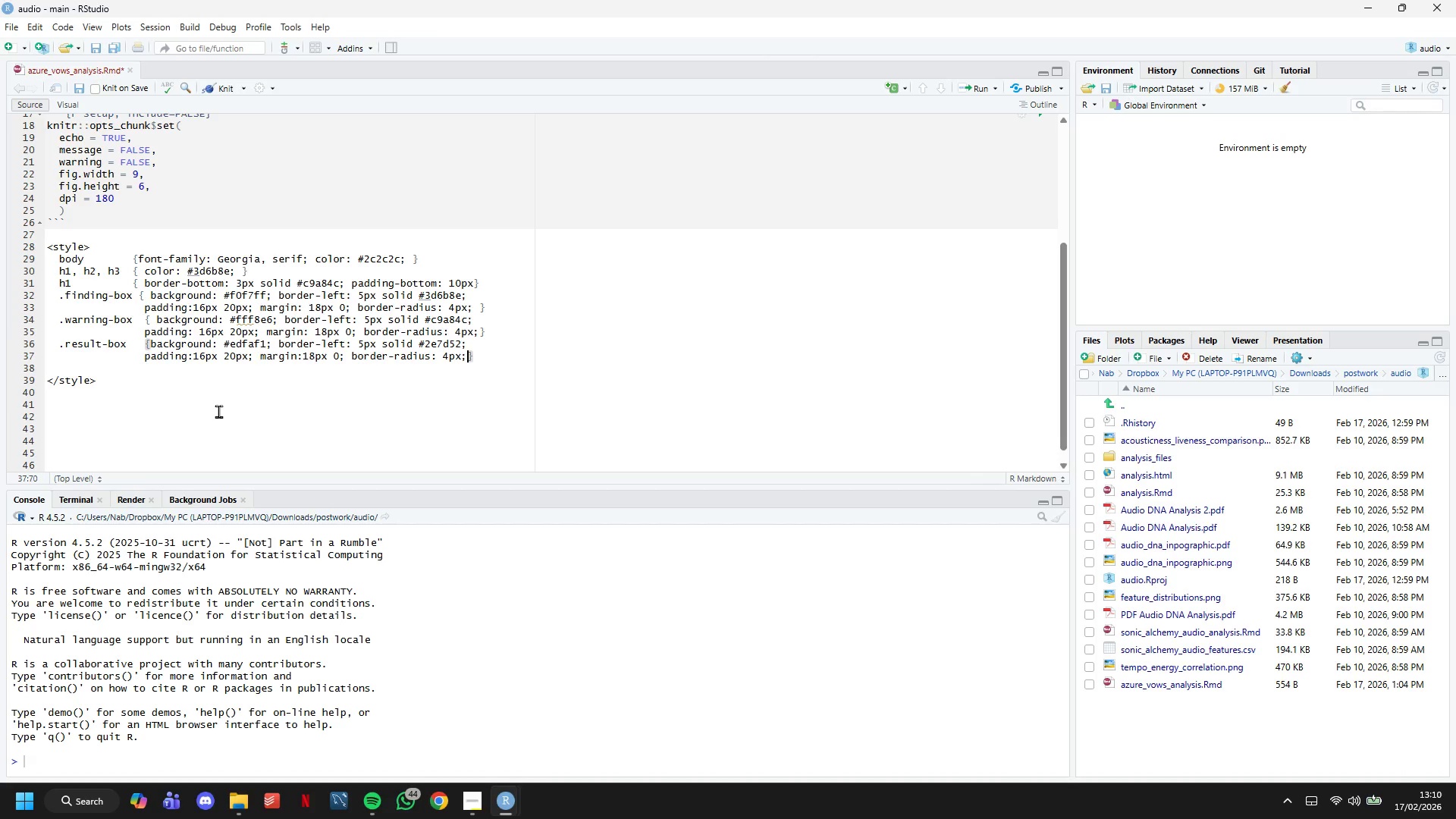 
left_click([158, 386])
 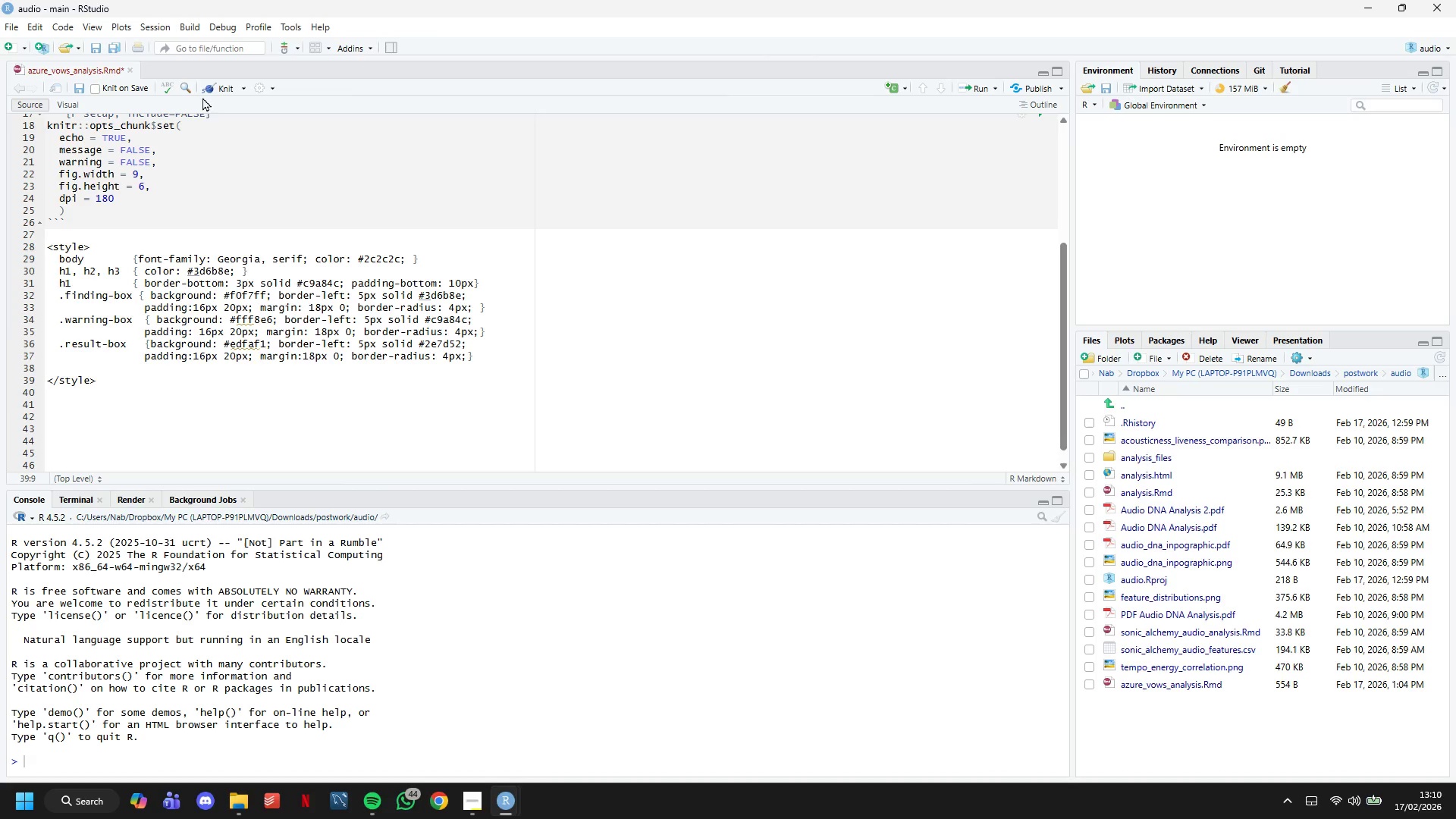 
left_click([218, 92])
 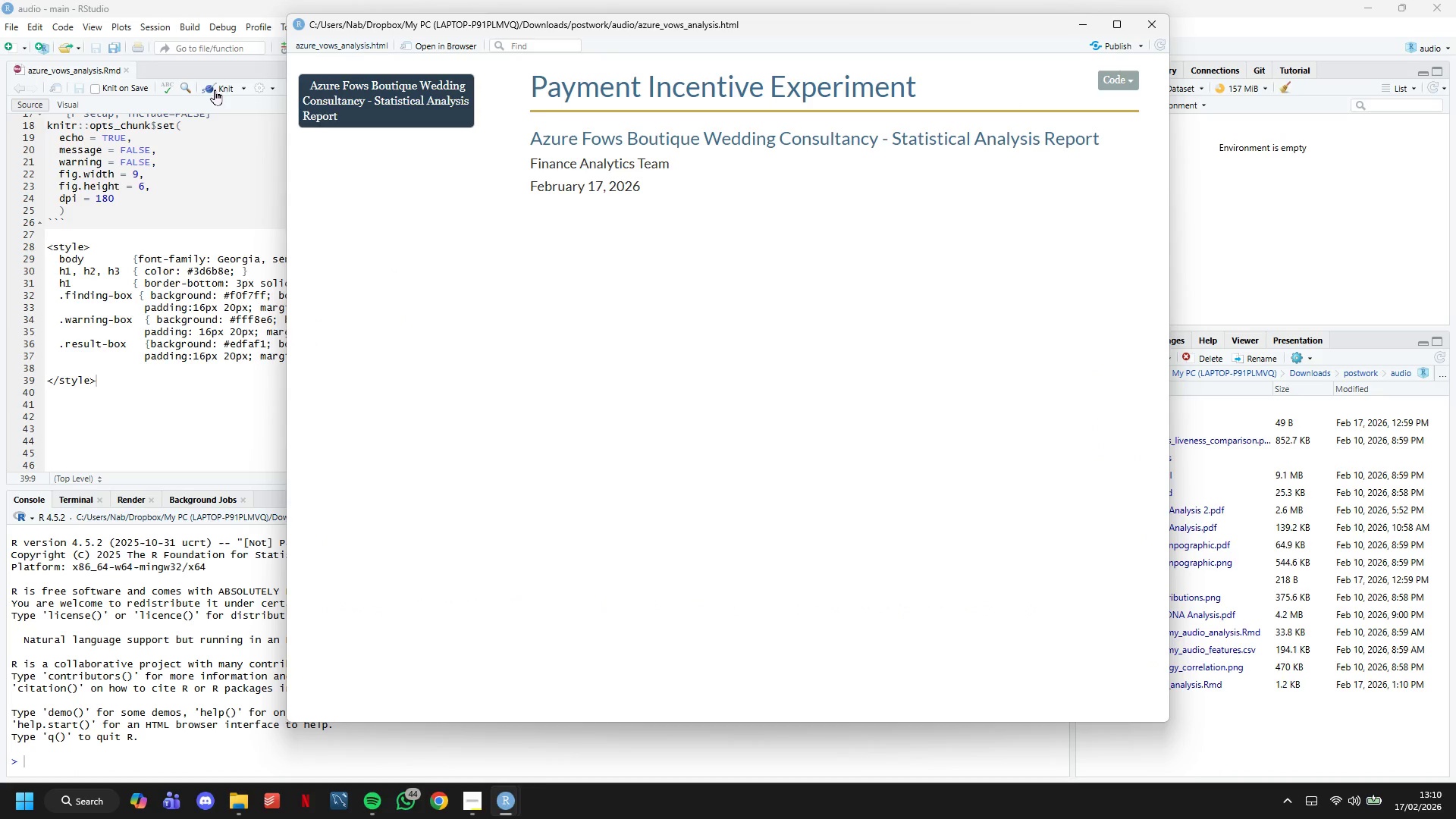 
wait(8.98)
 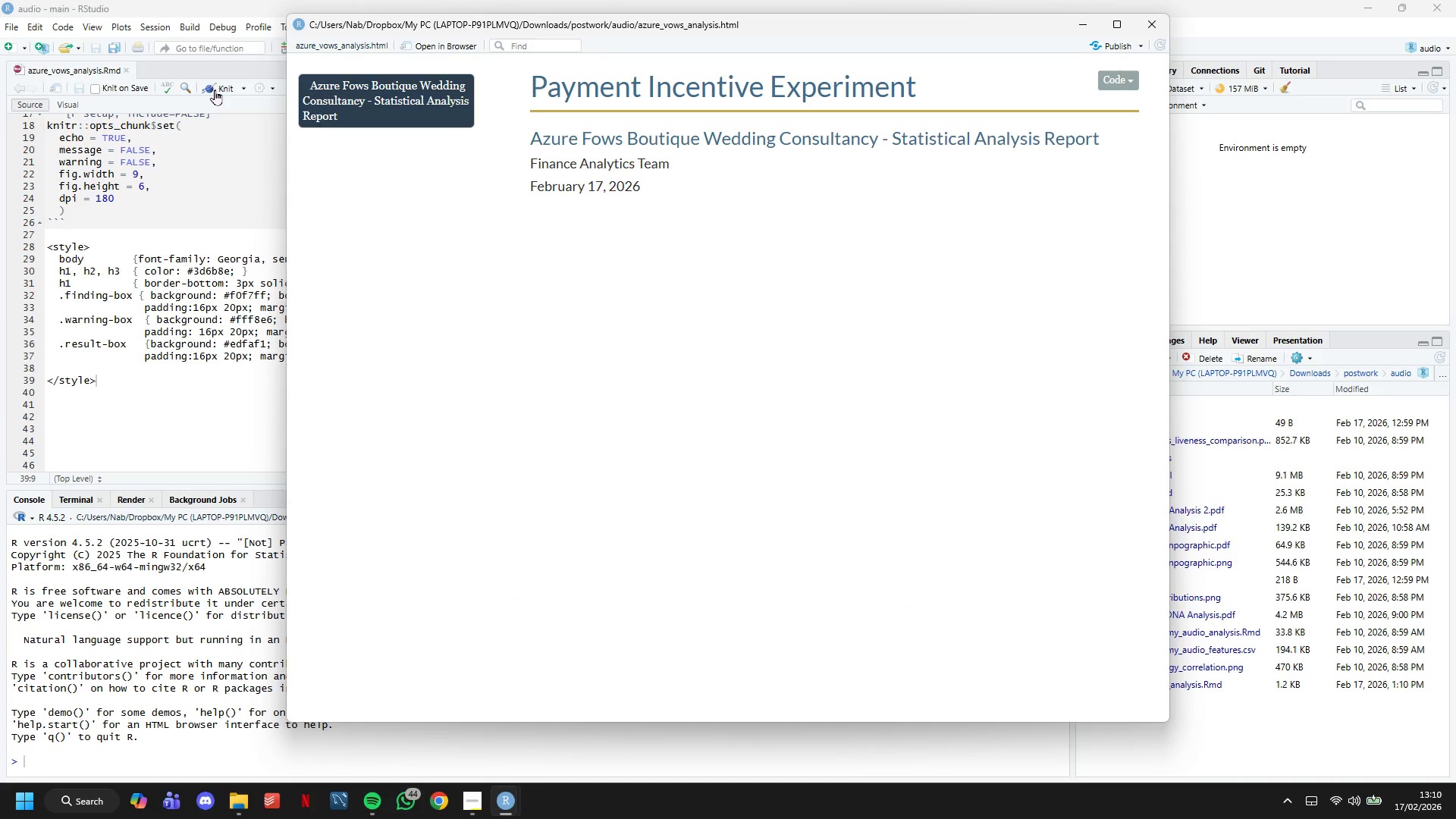 
key(Enter)
 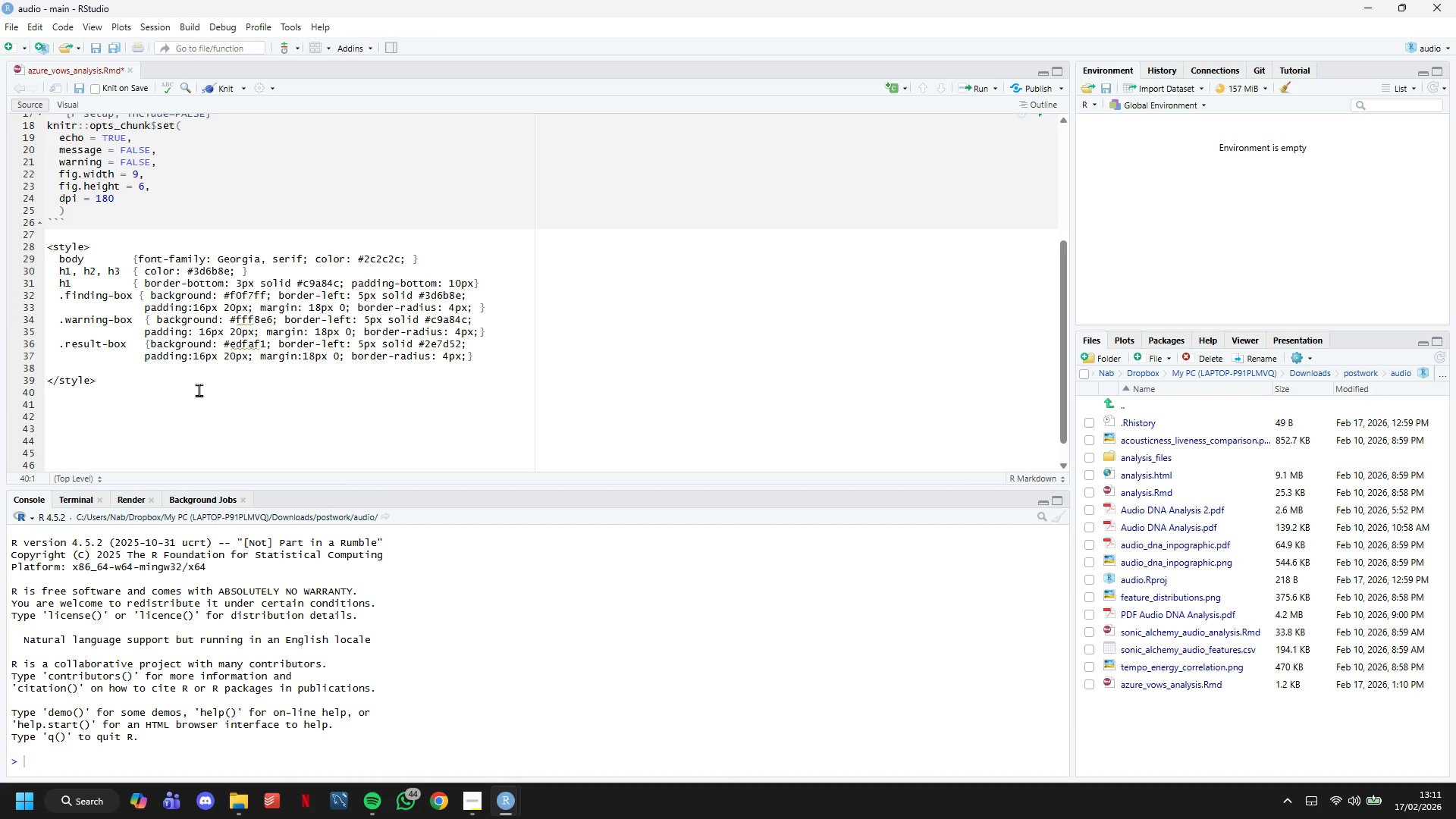 
key(Minus)
 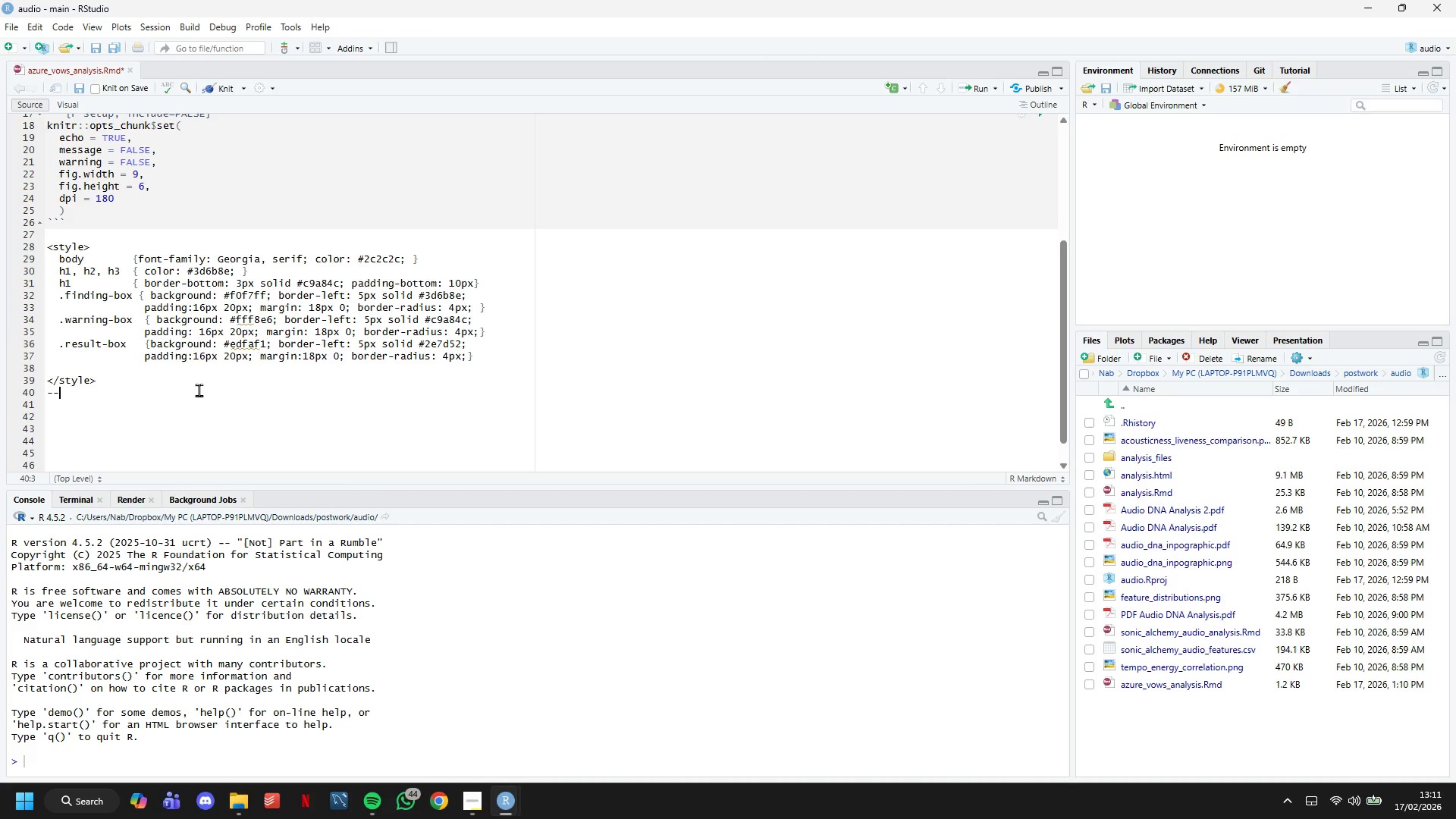 
key(Minus)
 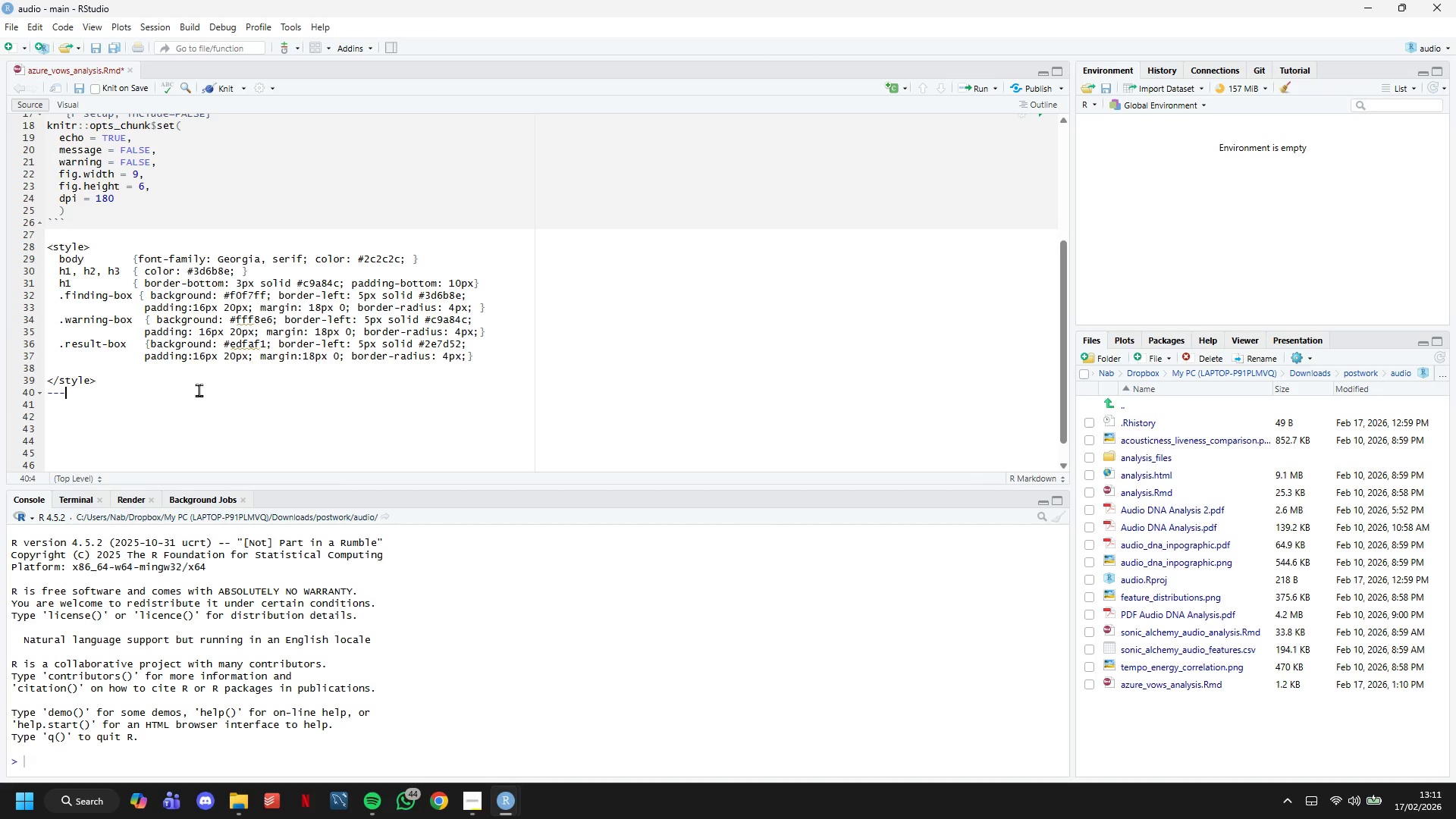 
key(Minus)
 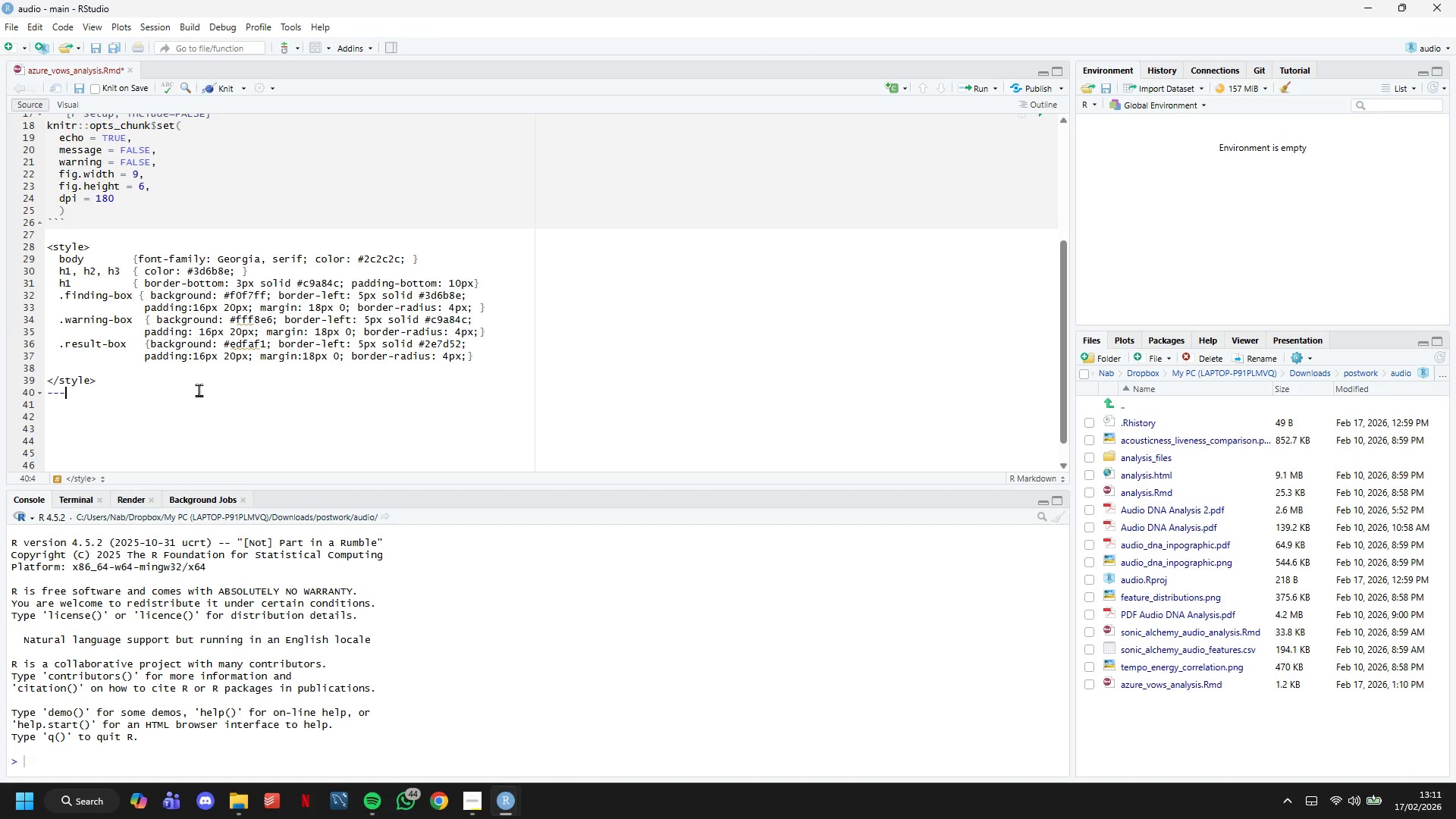 
key(ArrowLeft)
 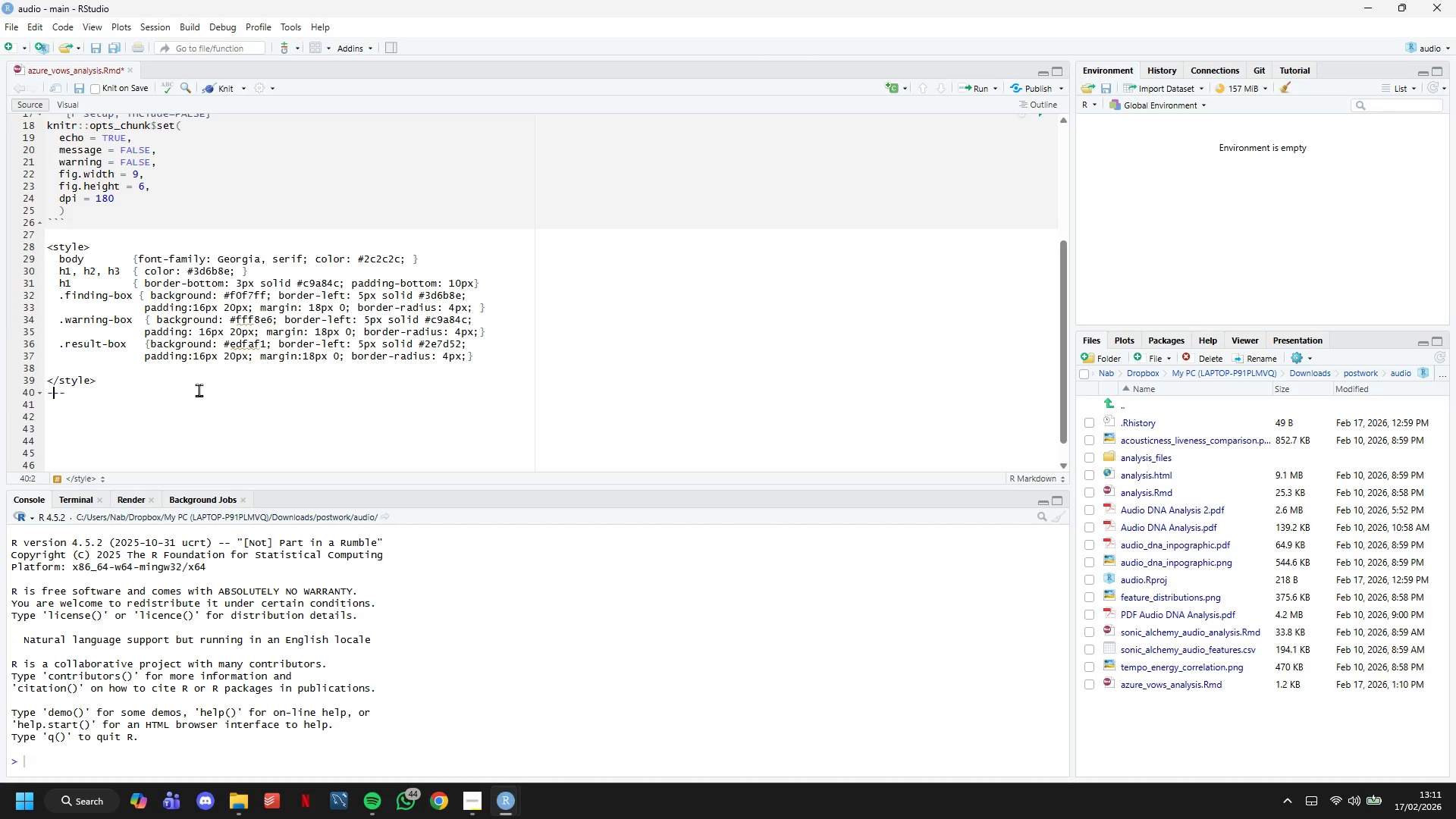 
key(ArrowLeft)
 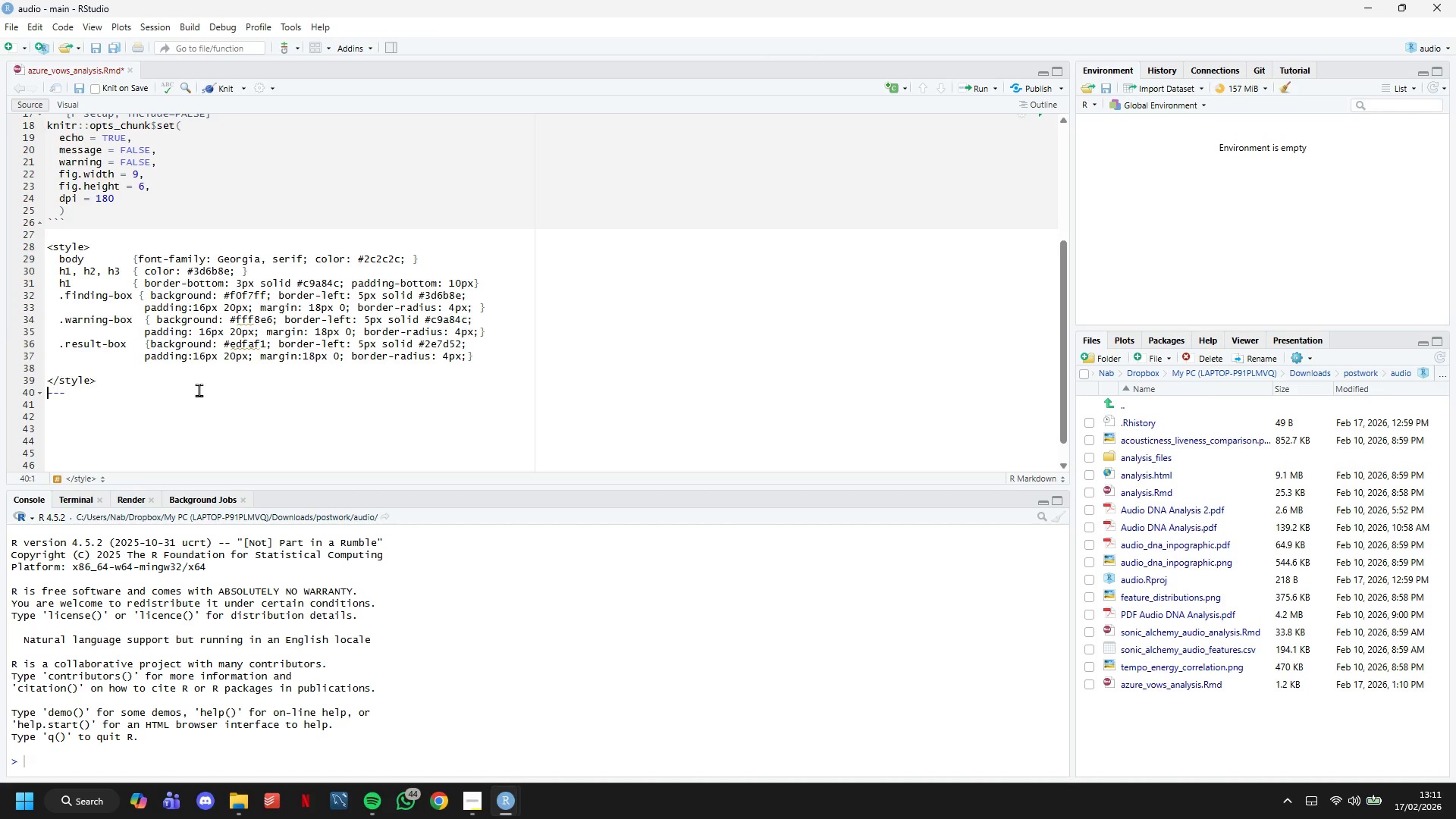 
key(ArrowLeft)
 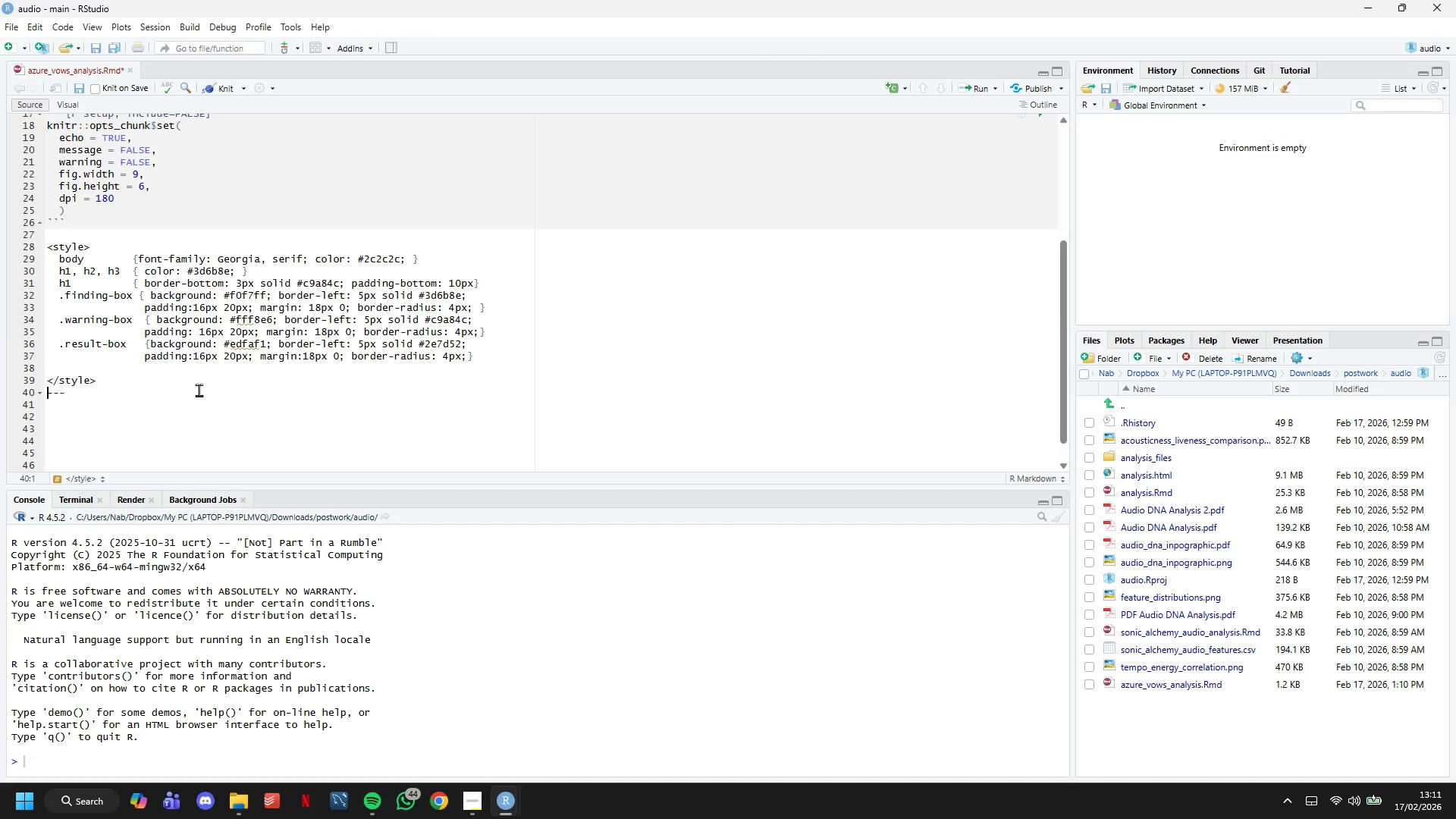 
key(Enter)
 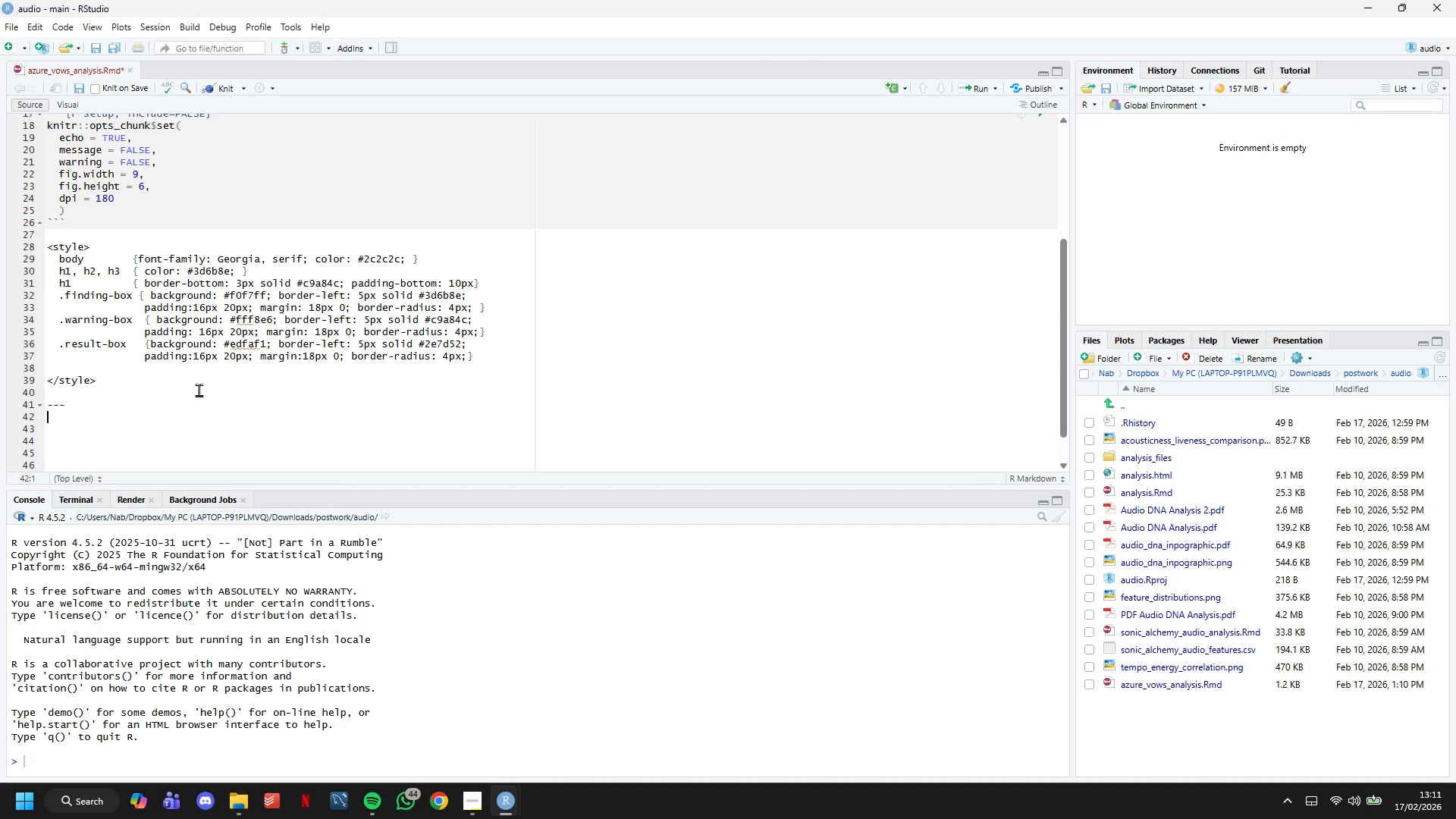 
key(ArrowDown)
 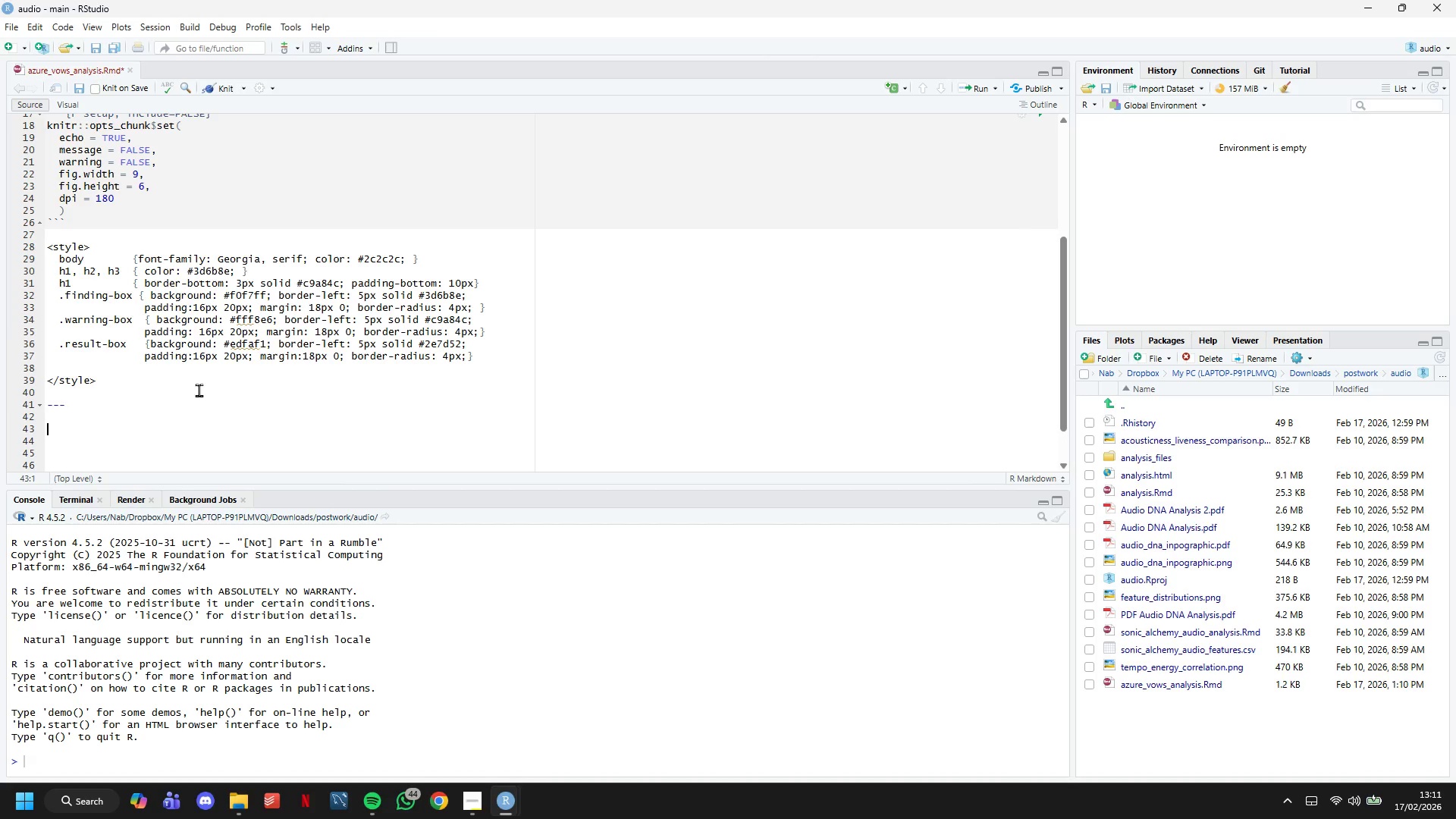 
key(Enter)
 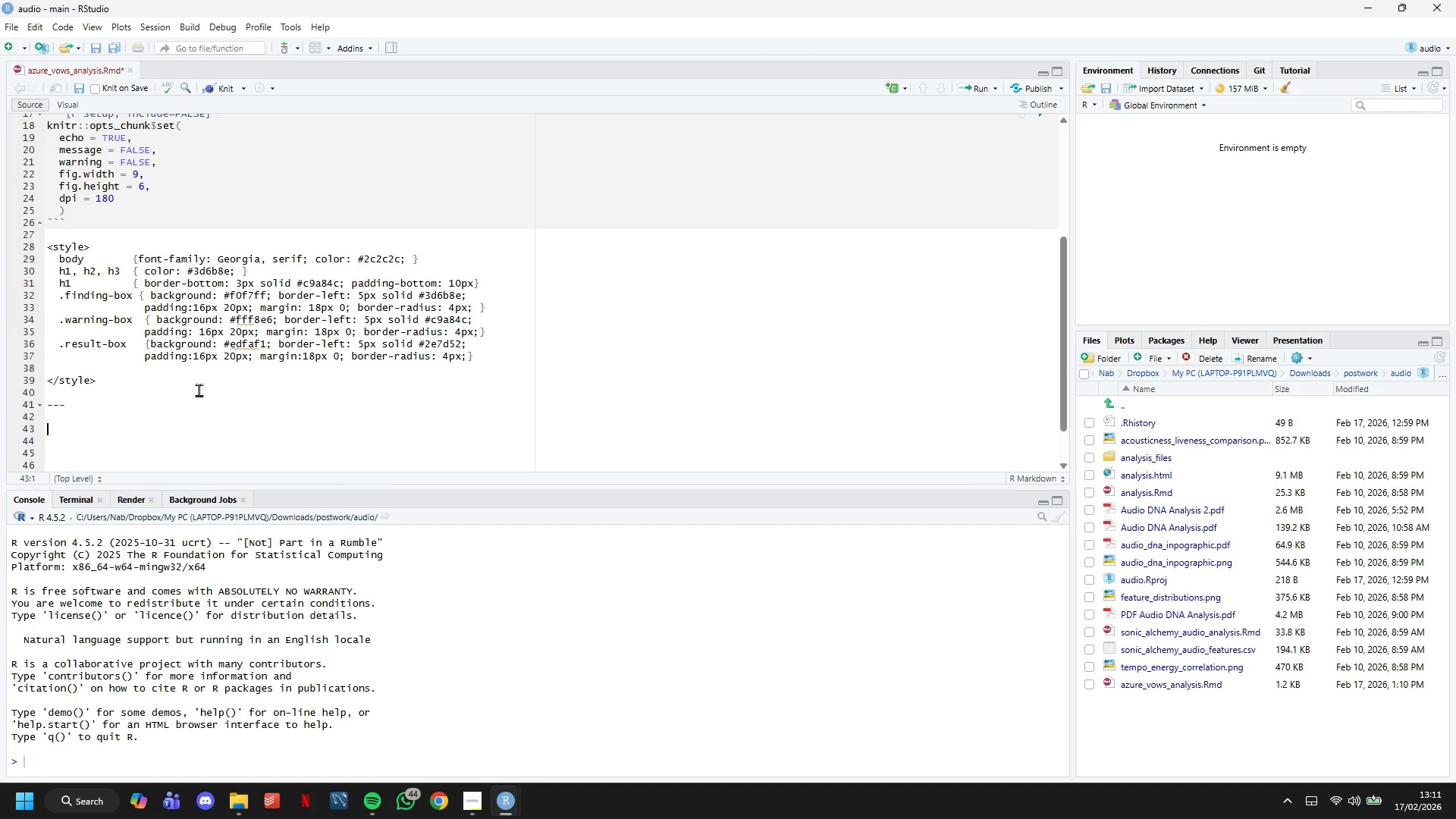 
type(## )
key(Backspace)
key(Backspace)
type( Executive)
 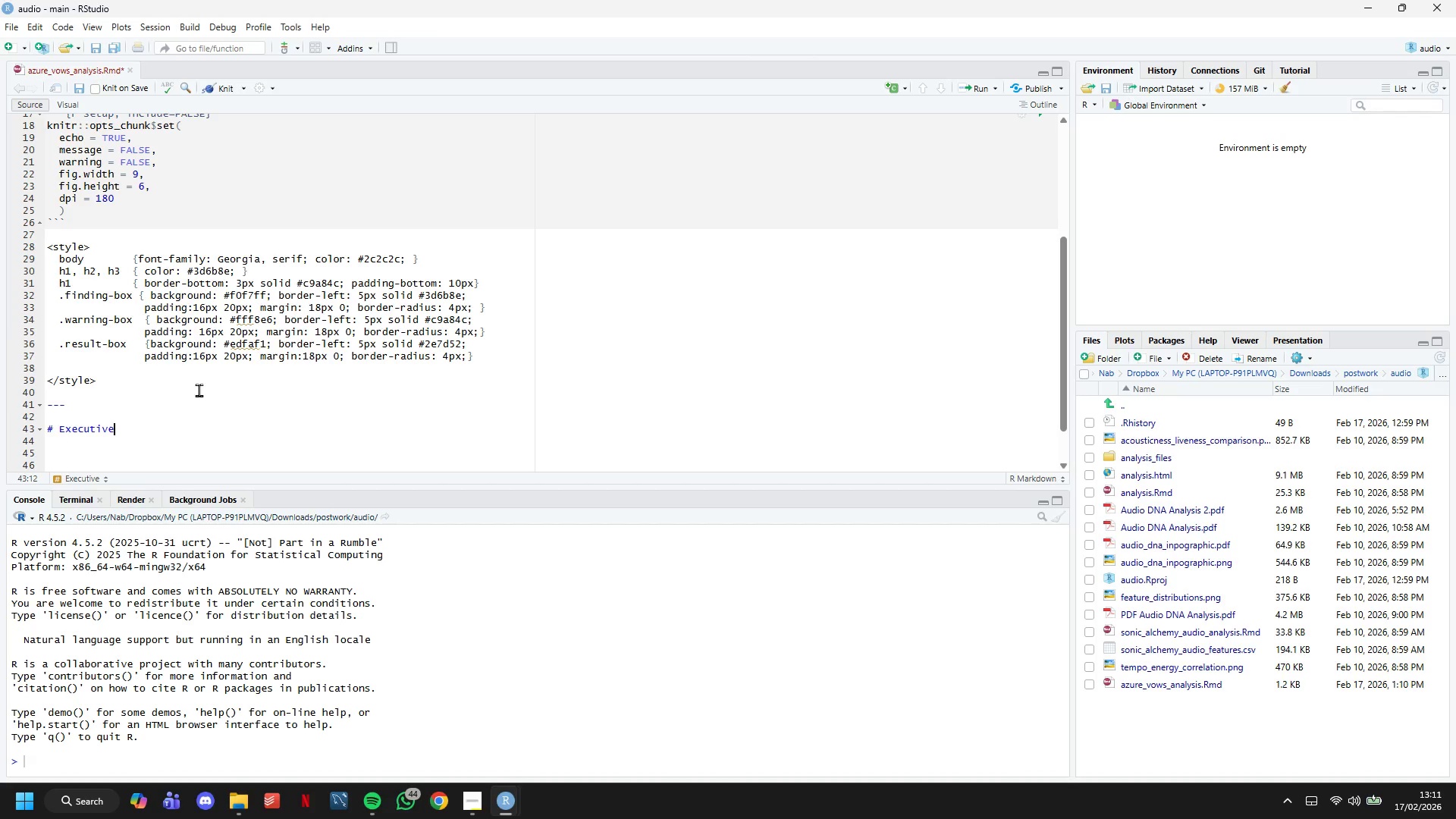 
wait(13.92)
 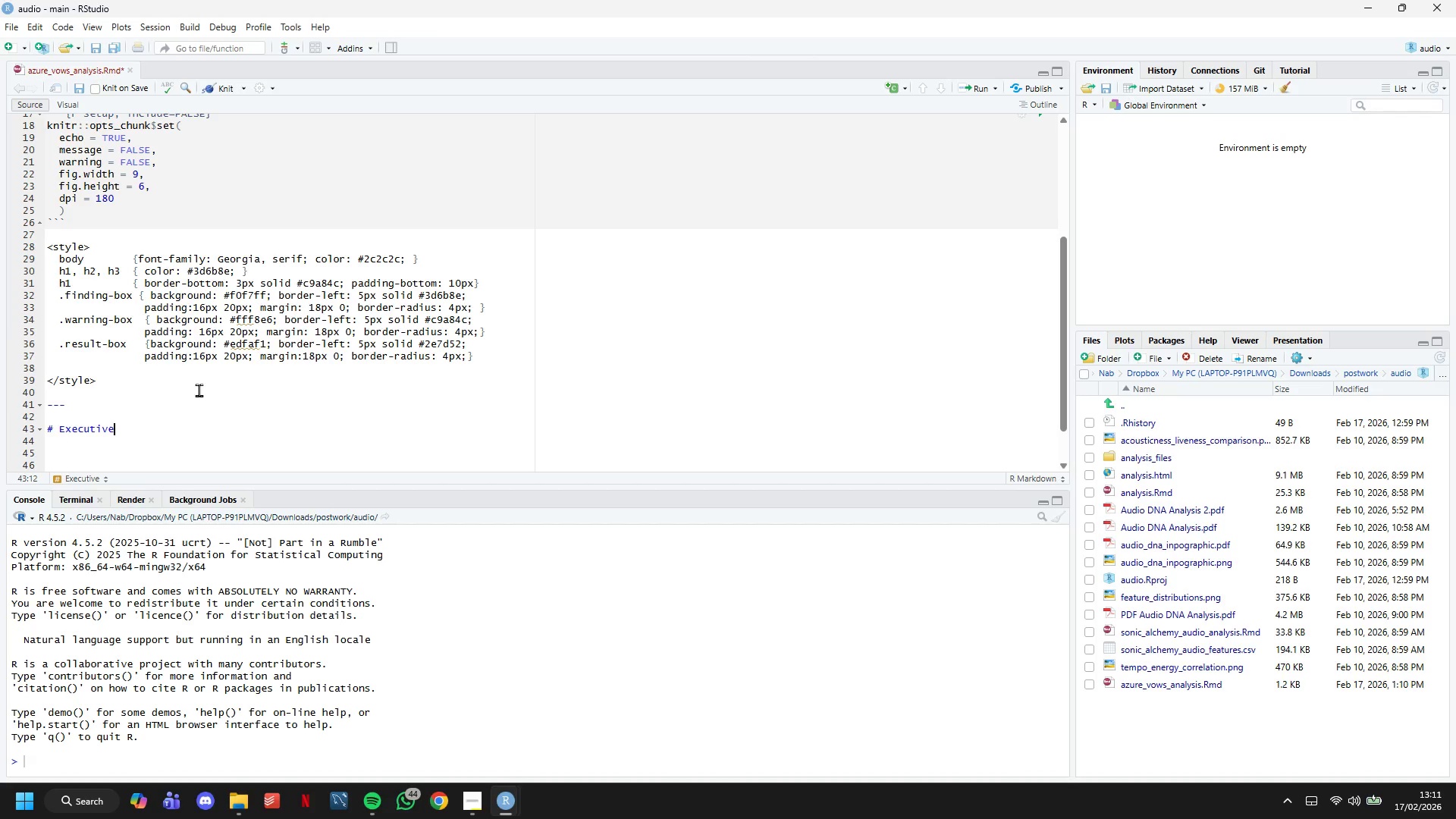 
type( Overview)
 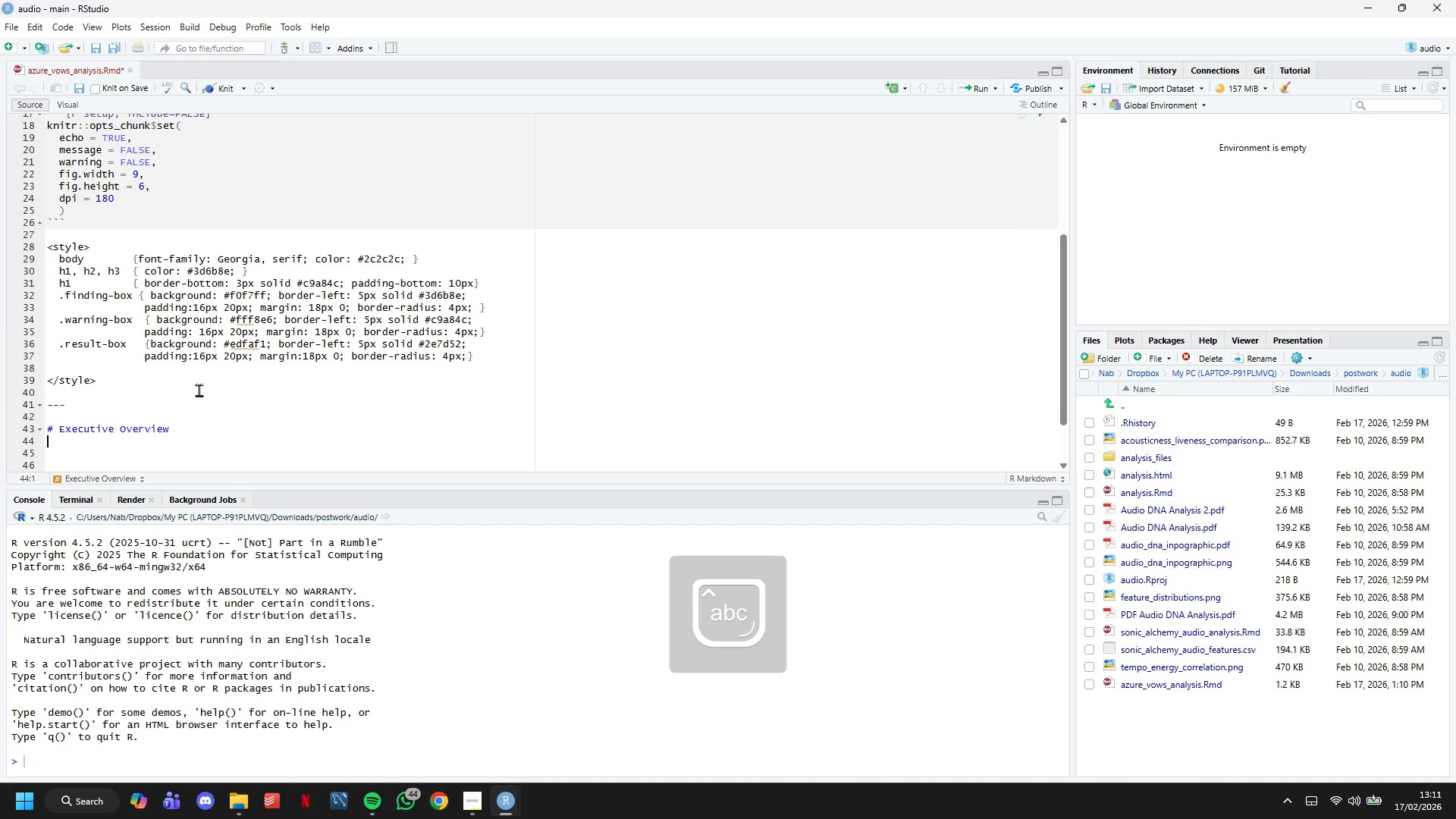 
key(Enter)
 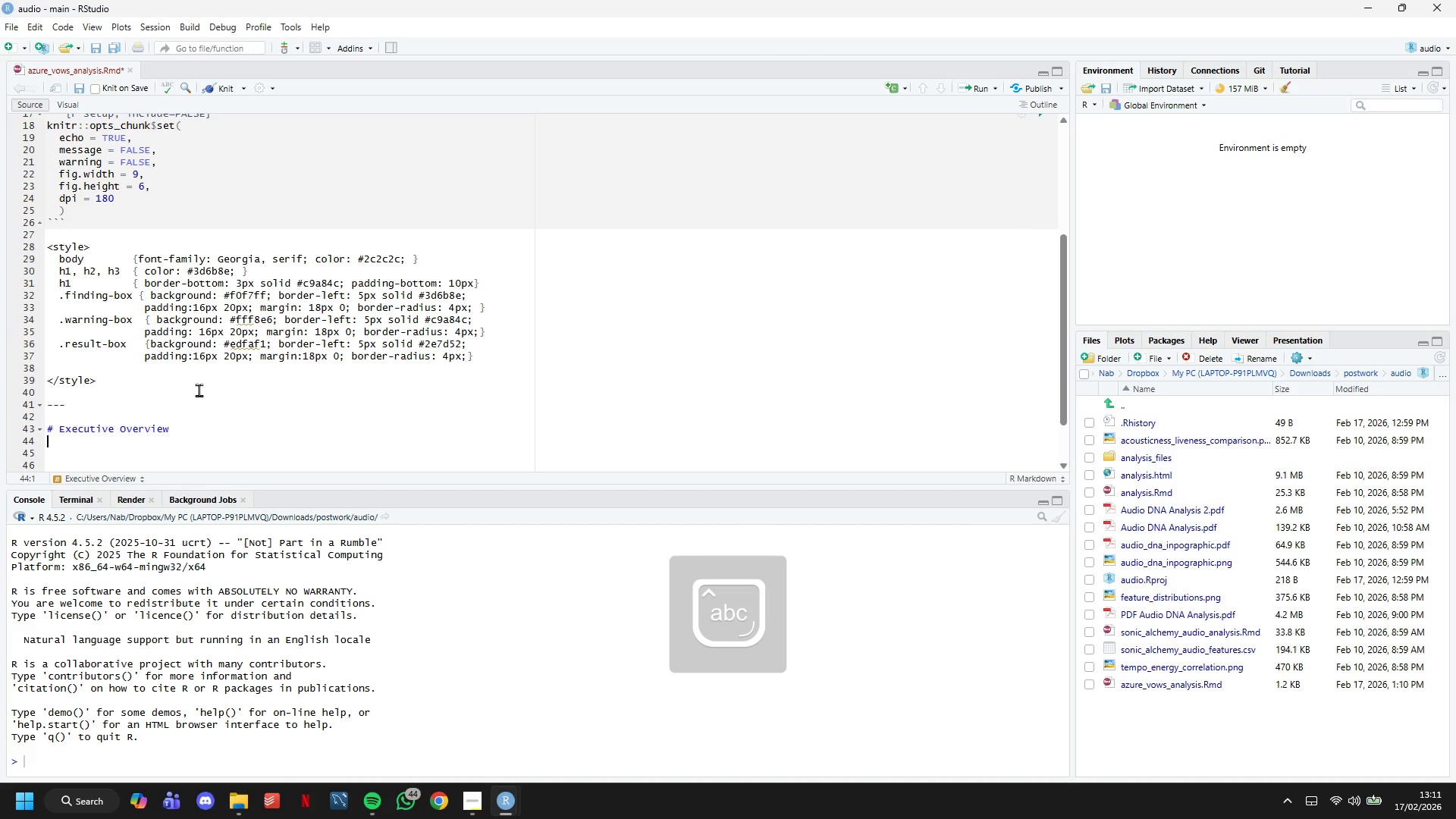 
key(Enter)
 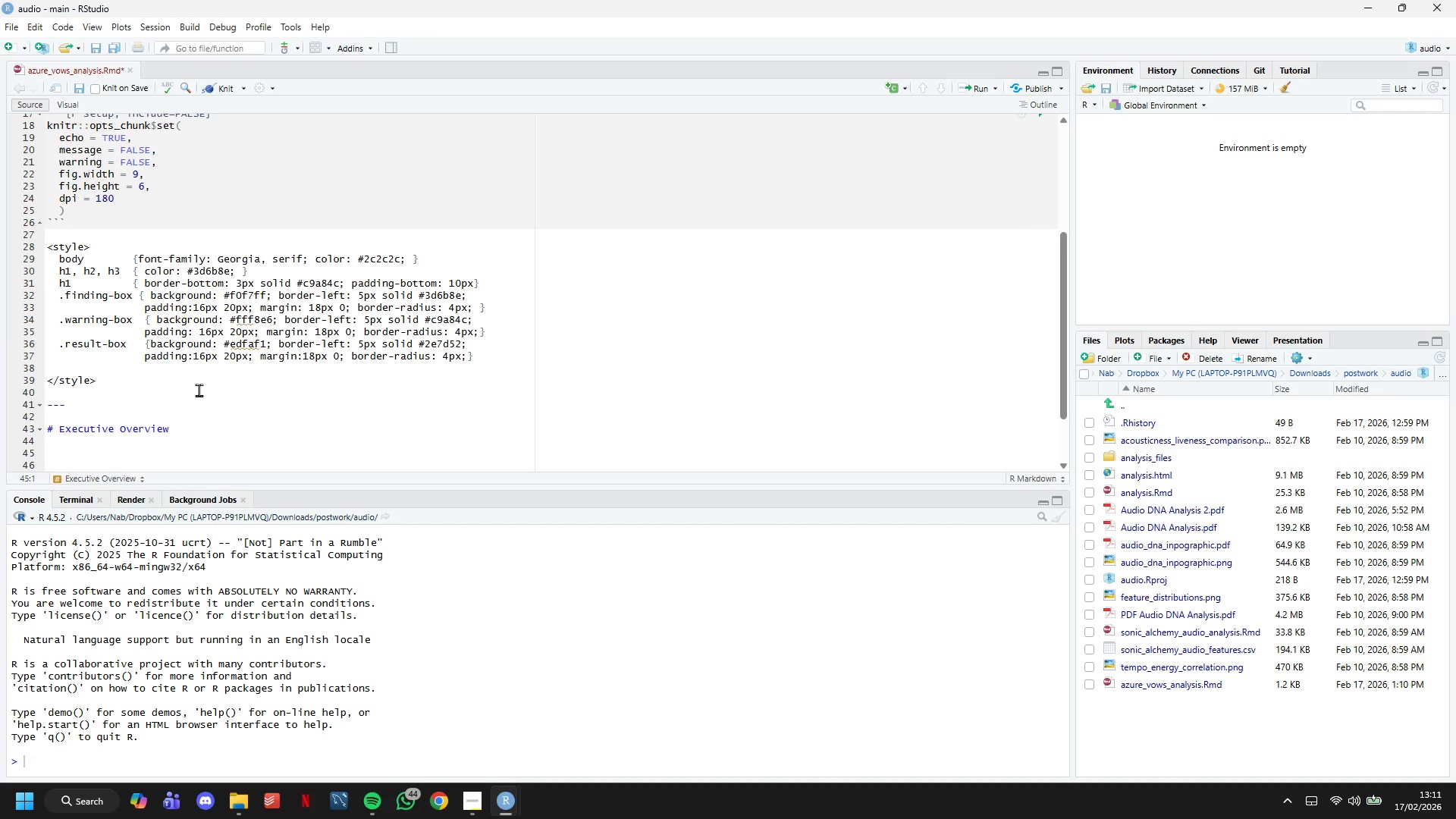 
wait(9.38)
 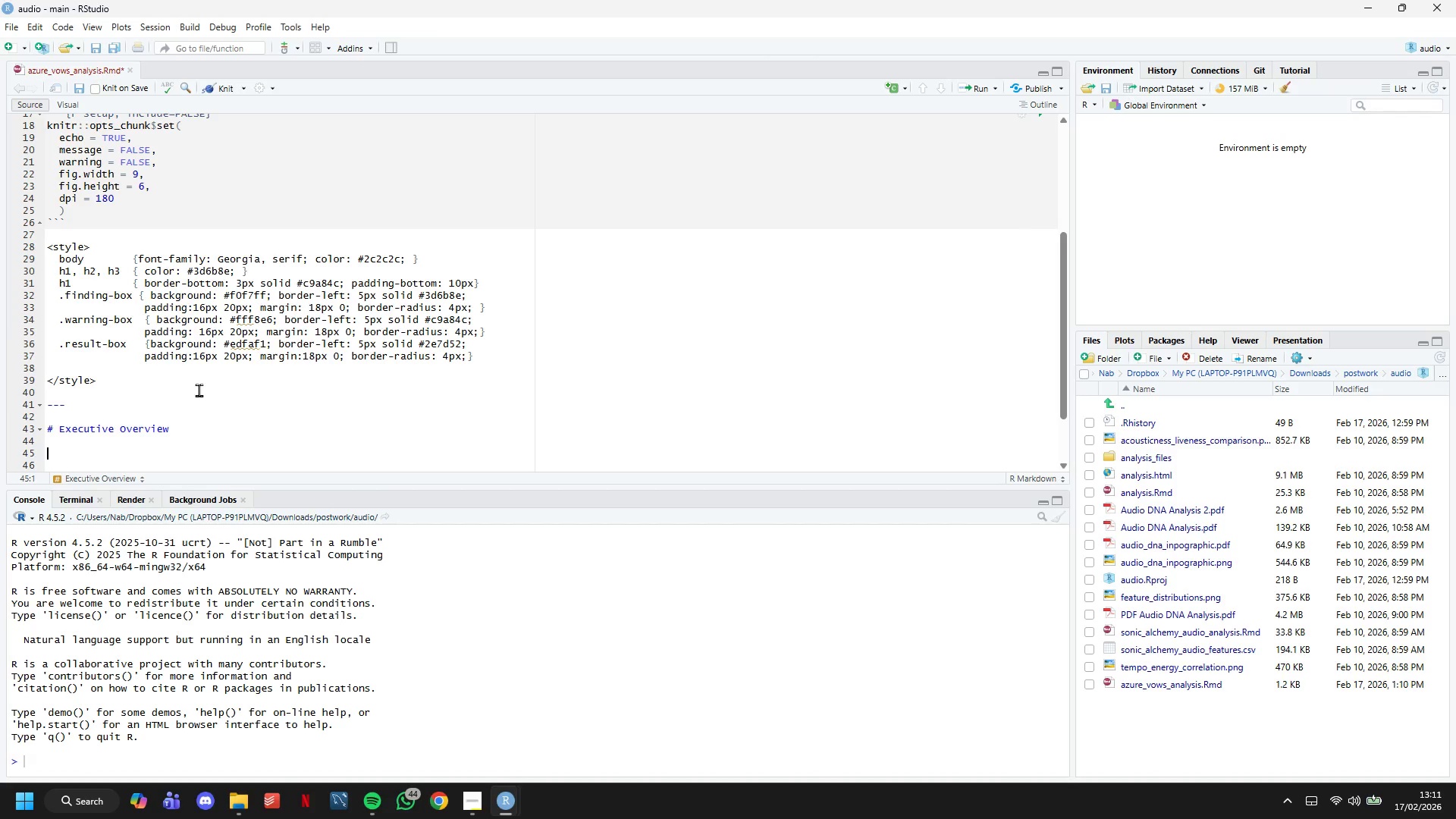 
type(<div class ="finding-box">)
 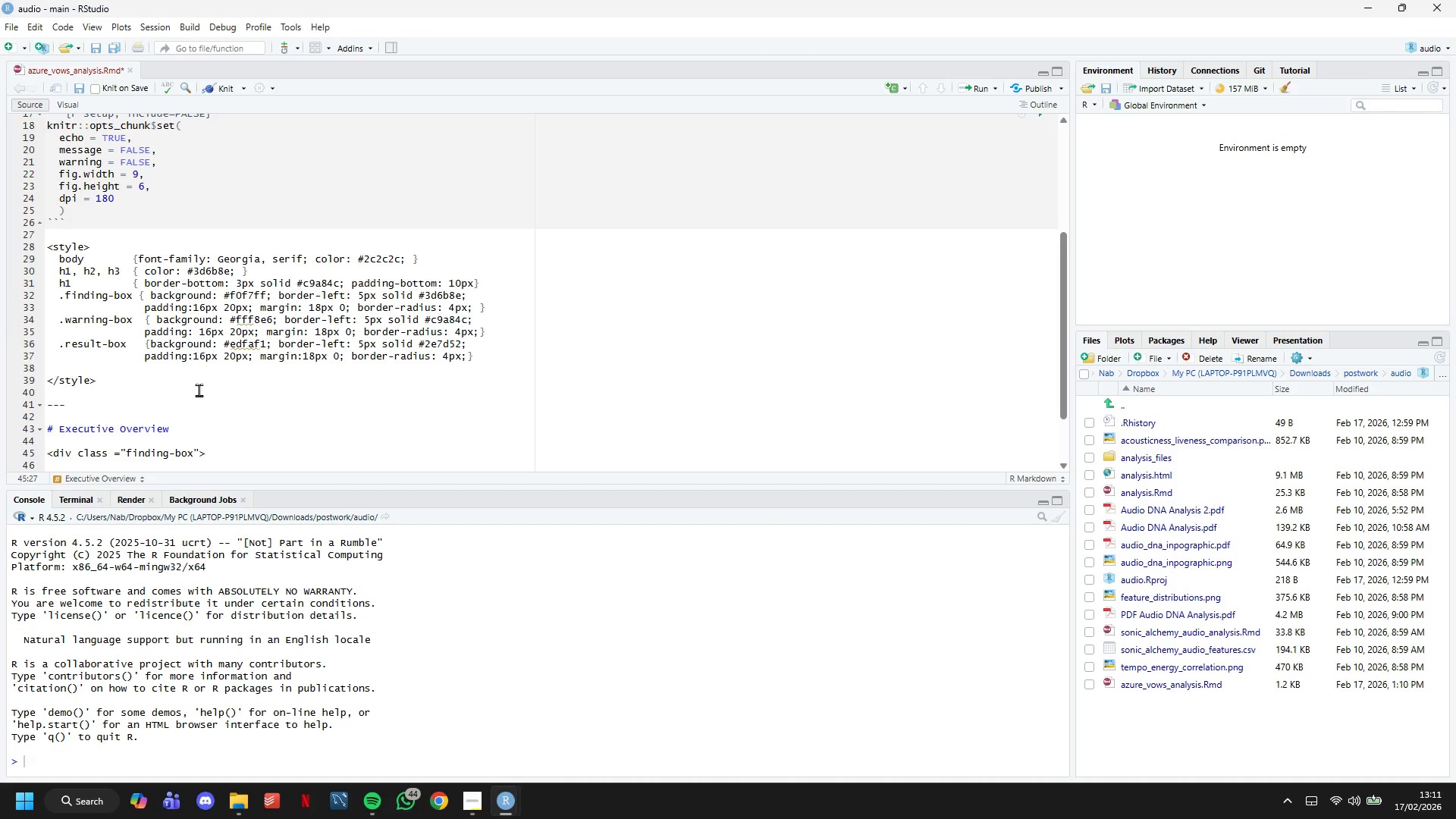 
key(Enter)
 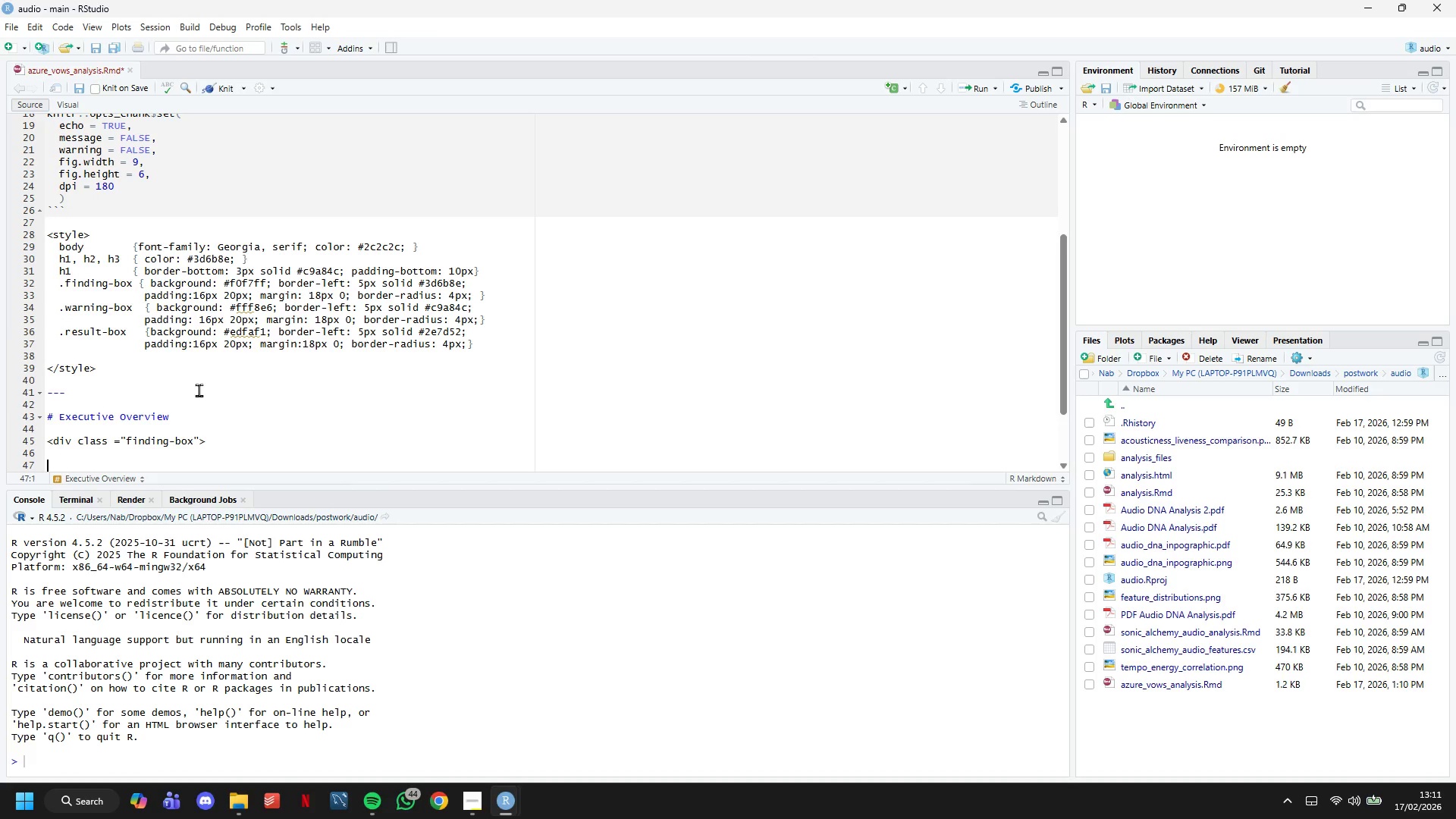 
key(Enter)
 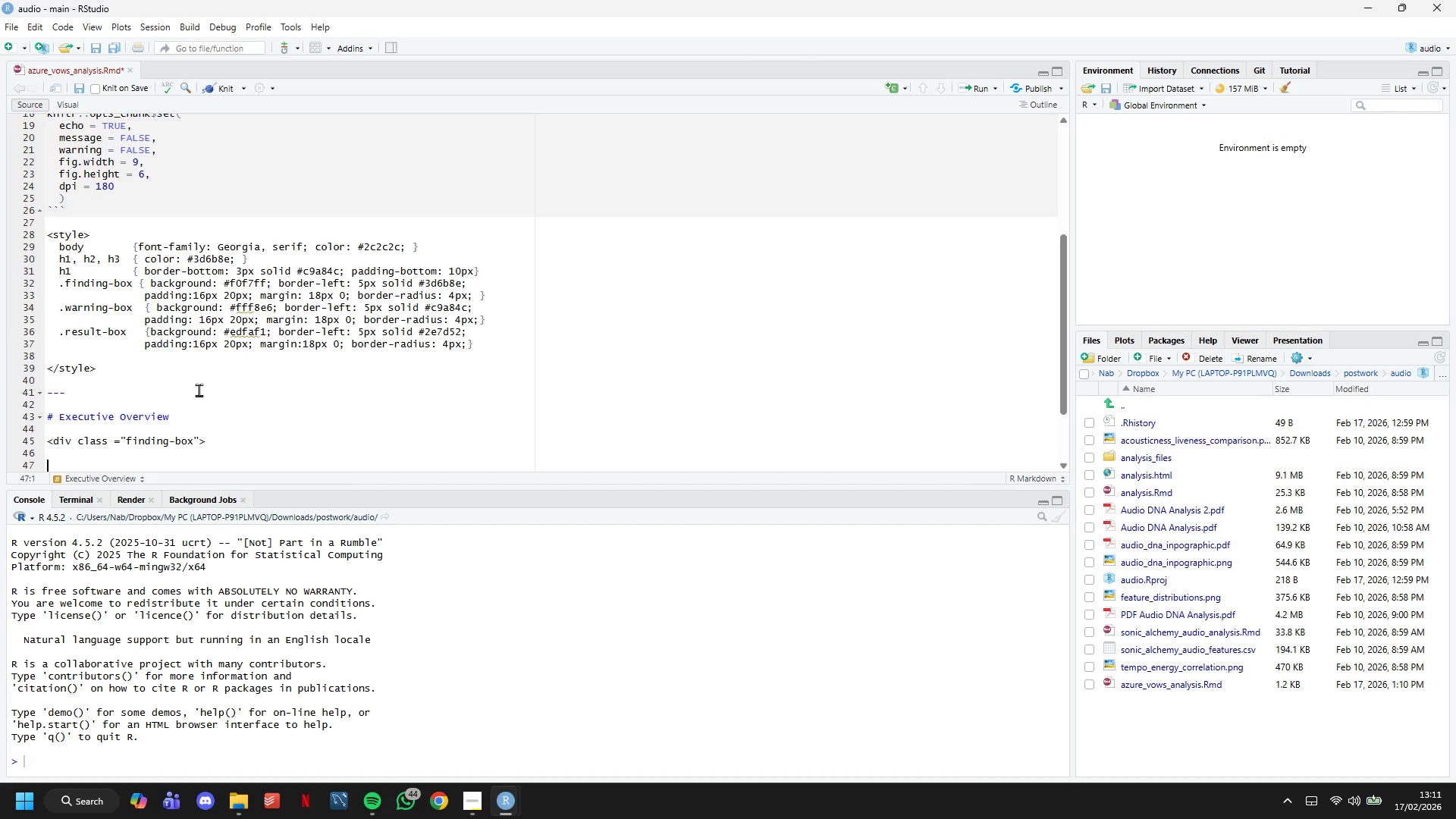 
type(</div>)
 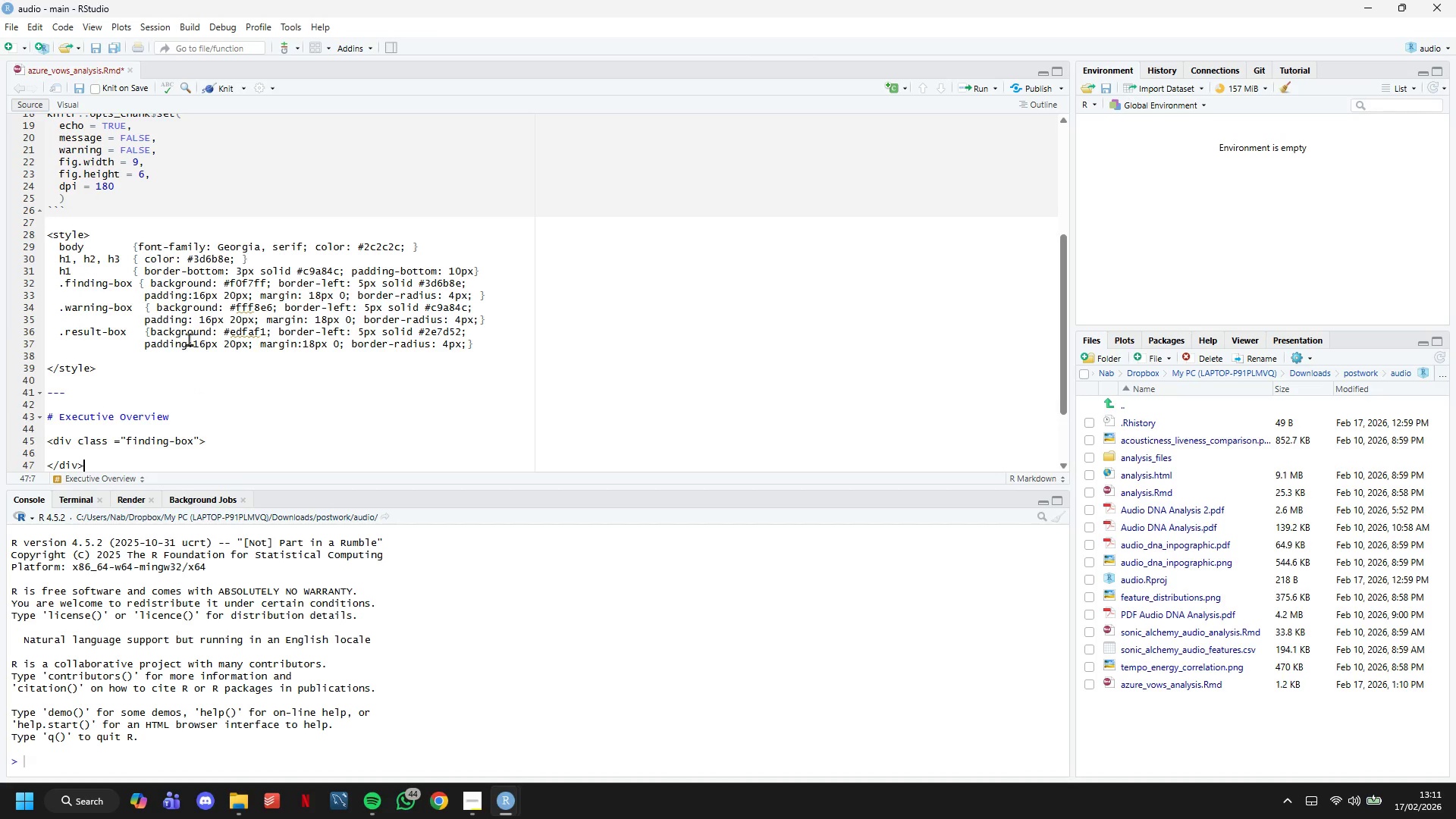 
scroll: coordinate [222, 278], scroll_direction: down, amount: 6.0
 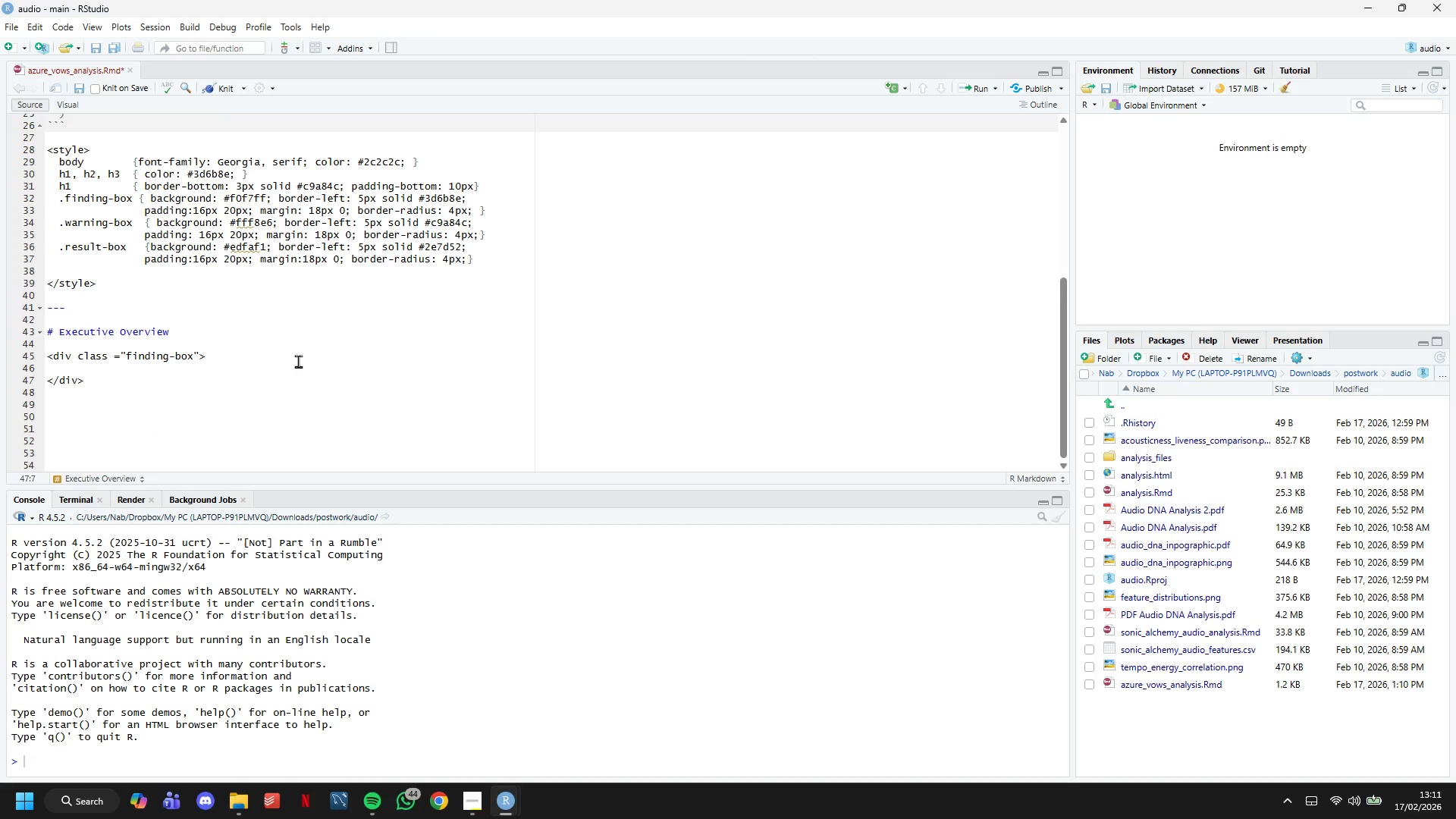 
left_click([295, 354])
 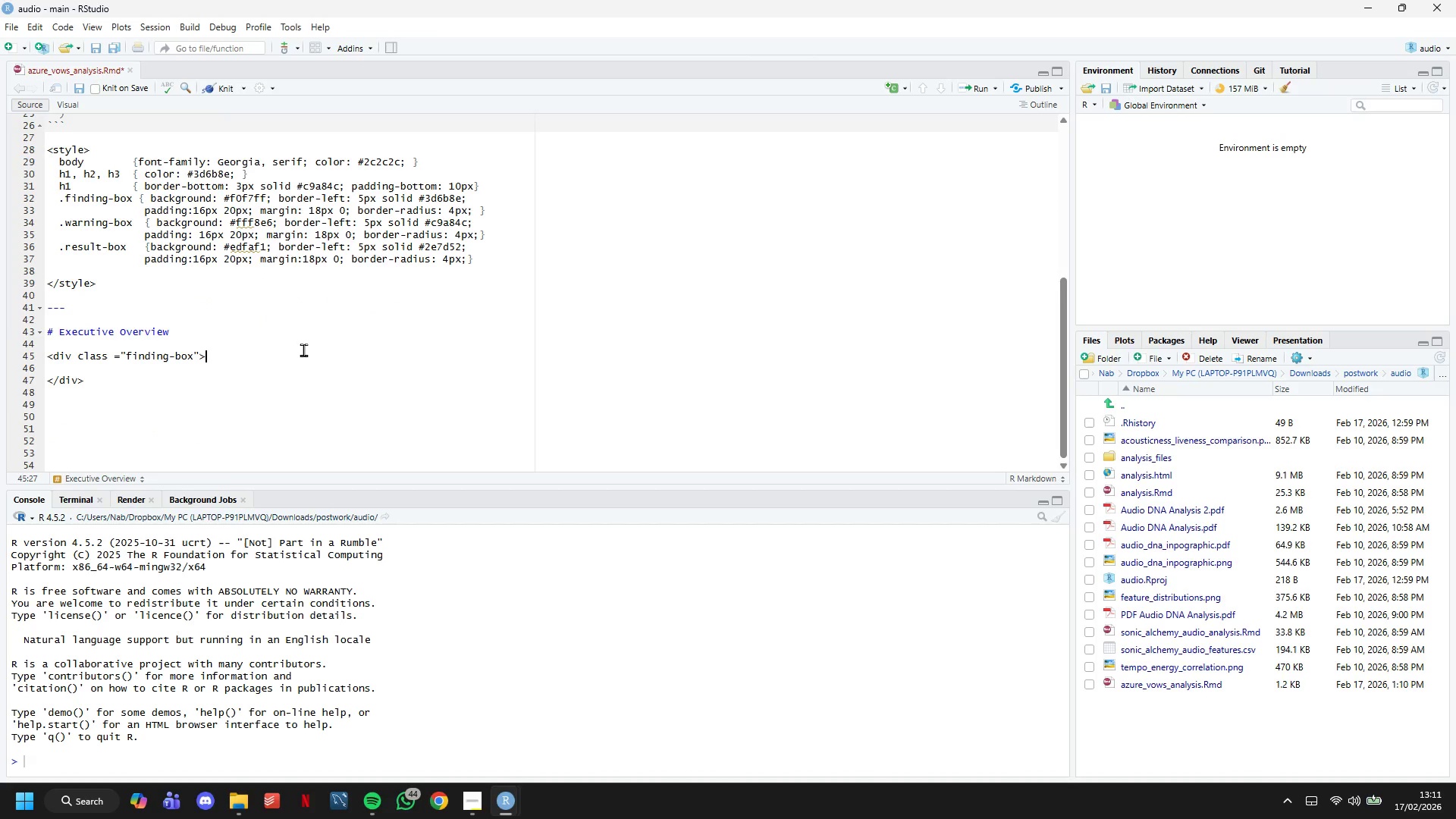 
key(Enter)
 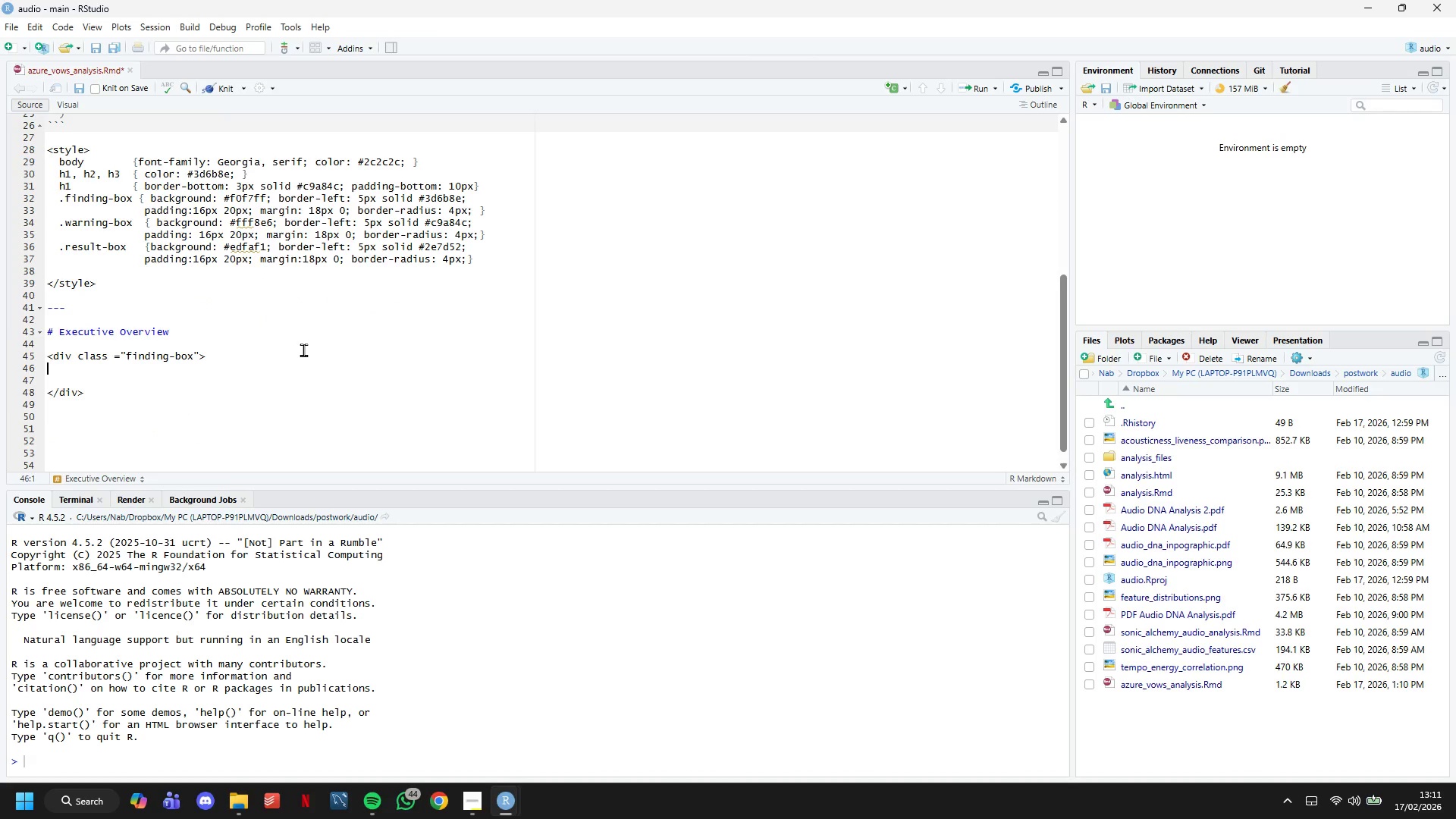 
key(Enter)
 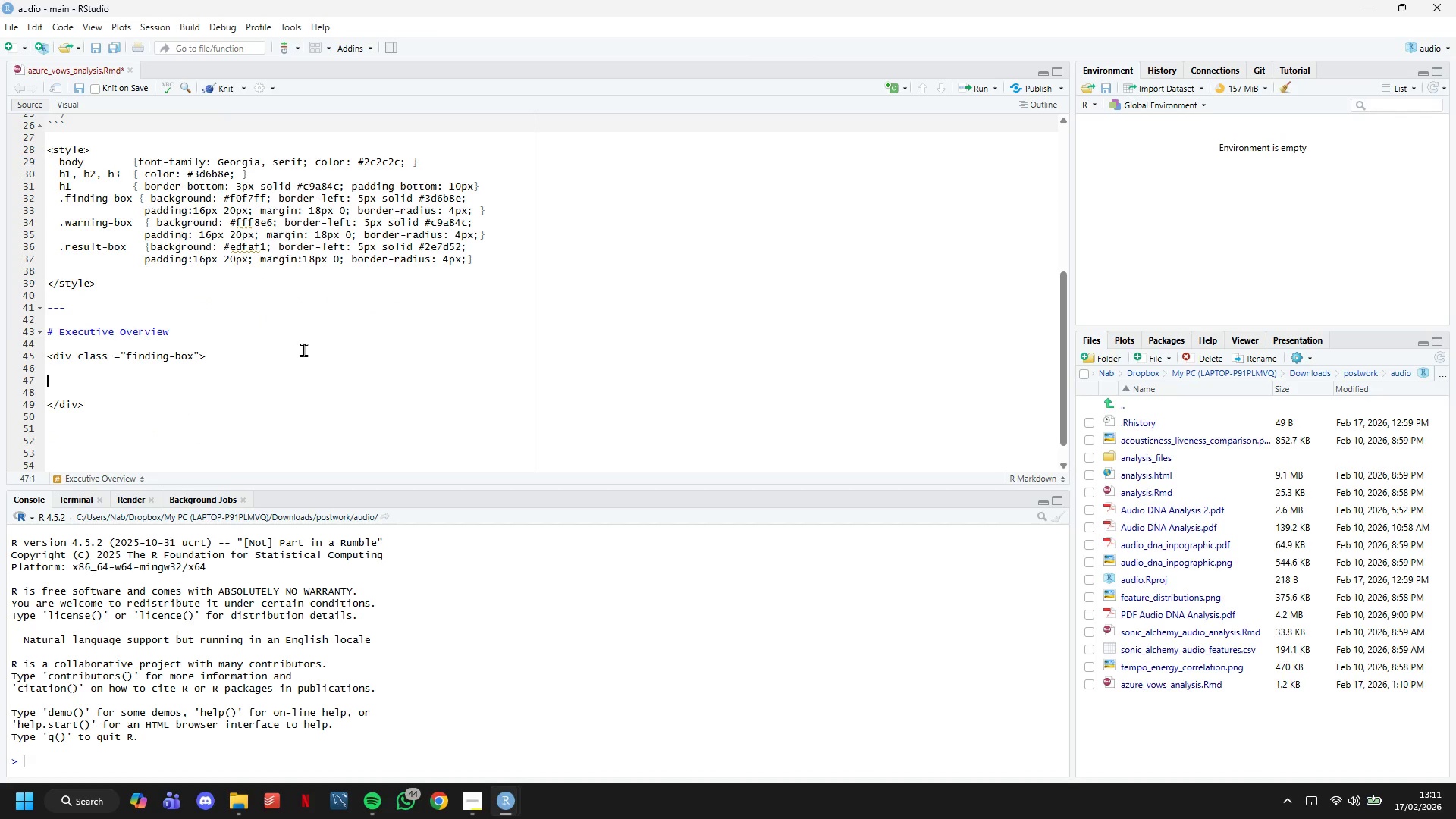 
type(****)
 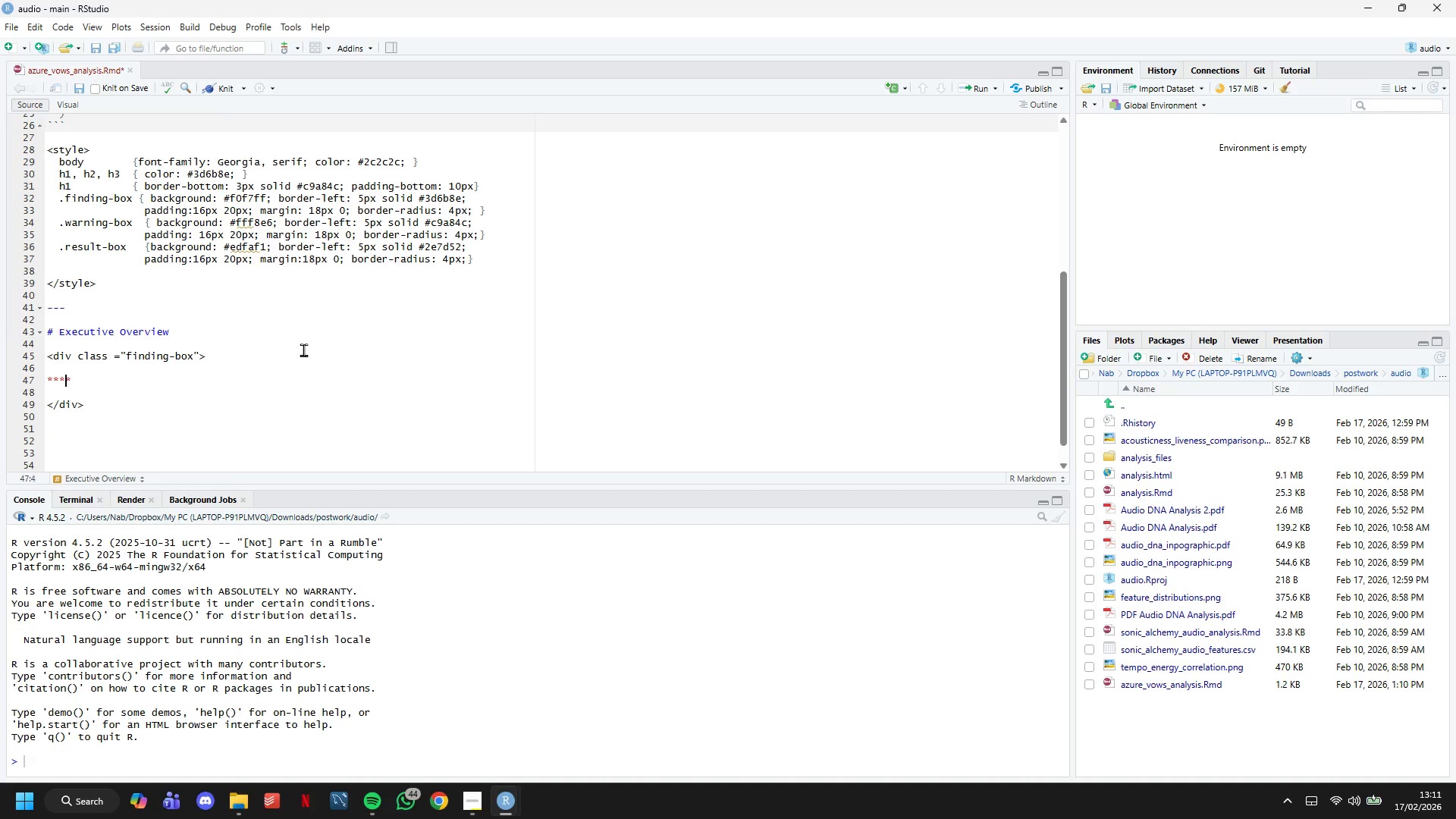 
key(ArrowLeft)
 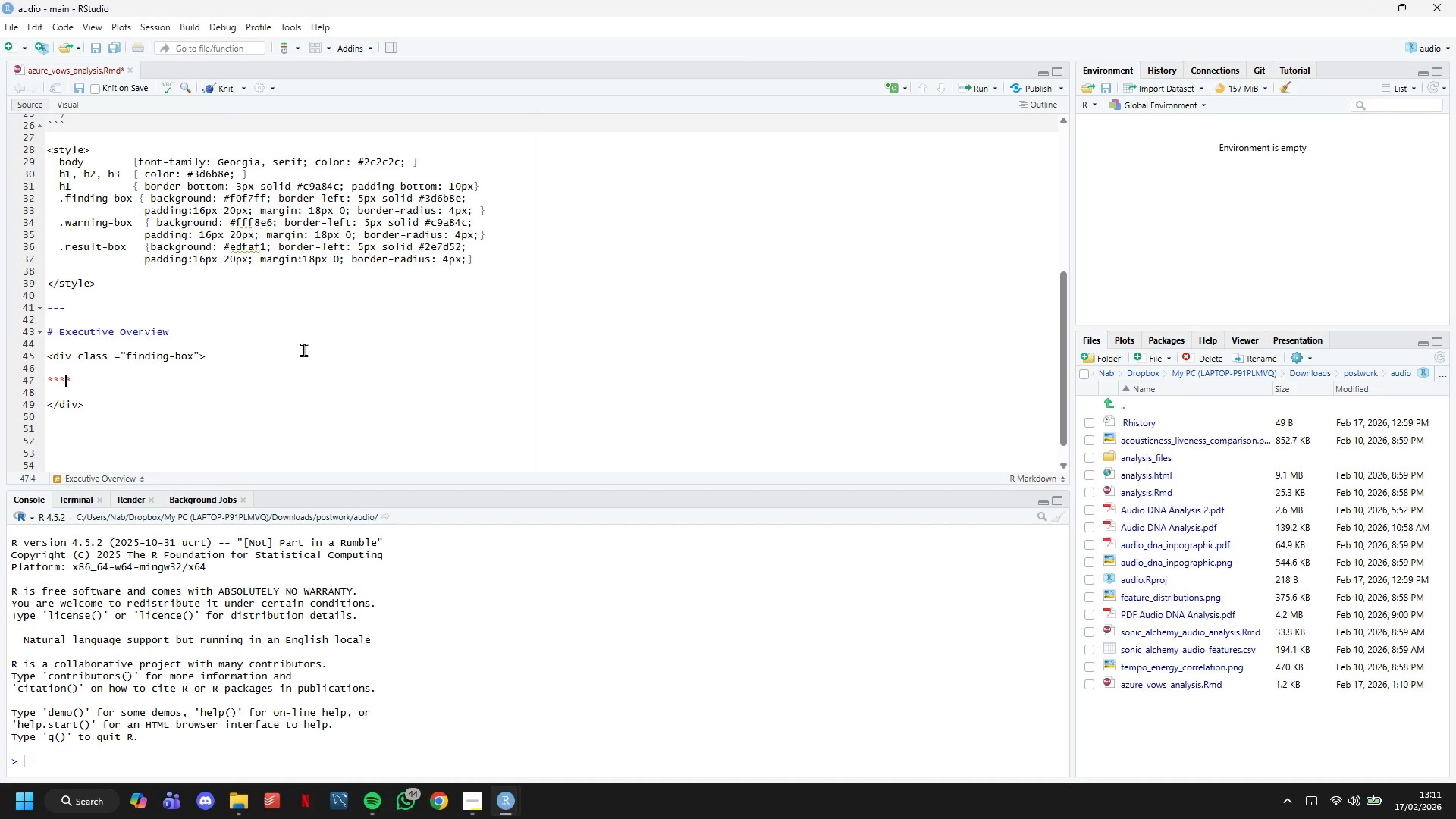 
key(ArrowLeft)
 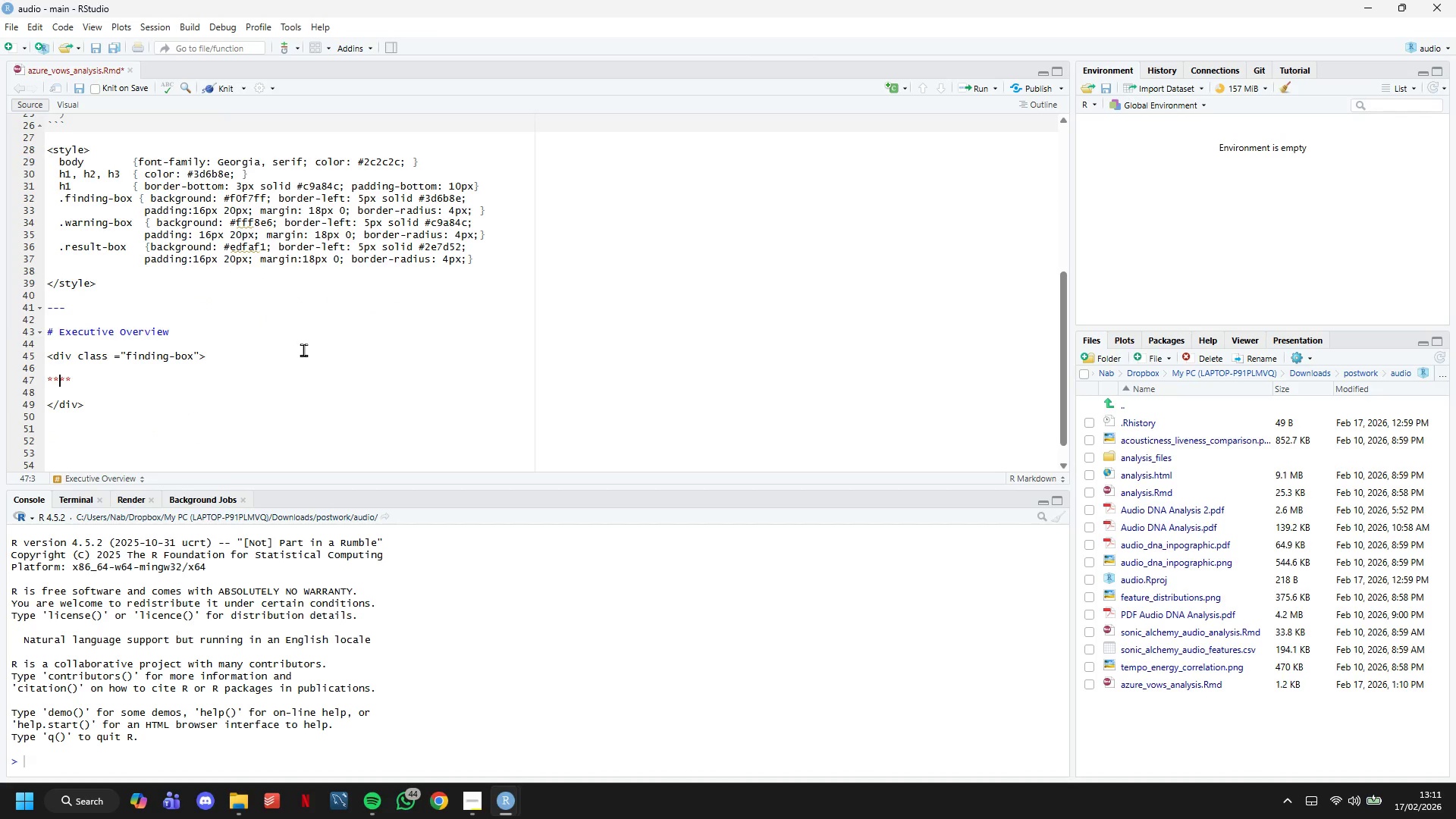 
type(Bussiness Qustion:)
 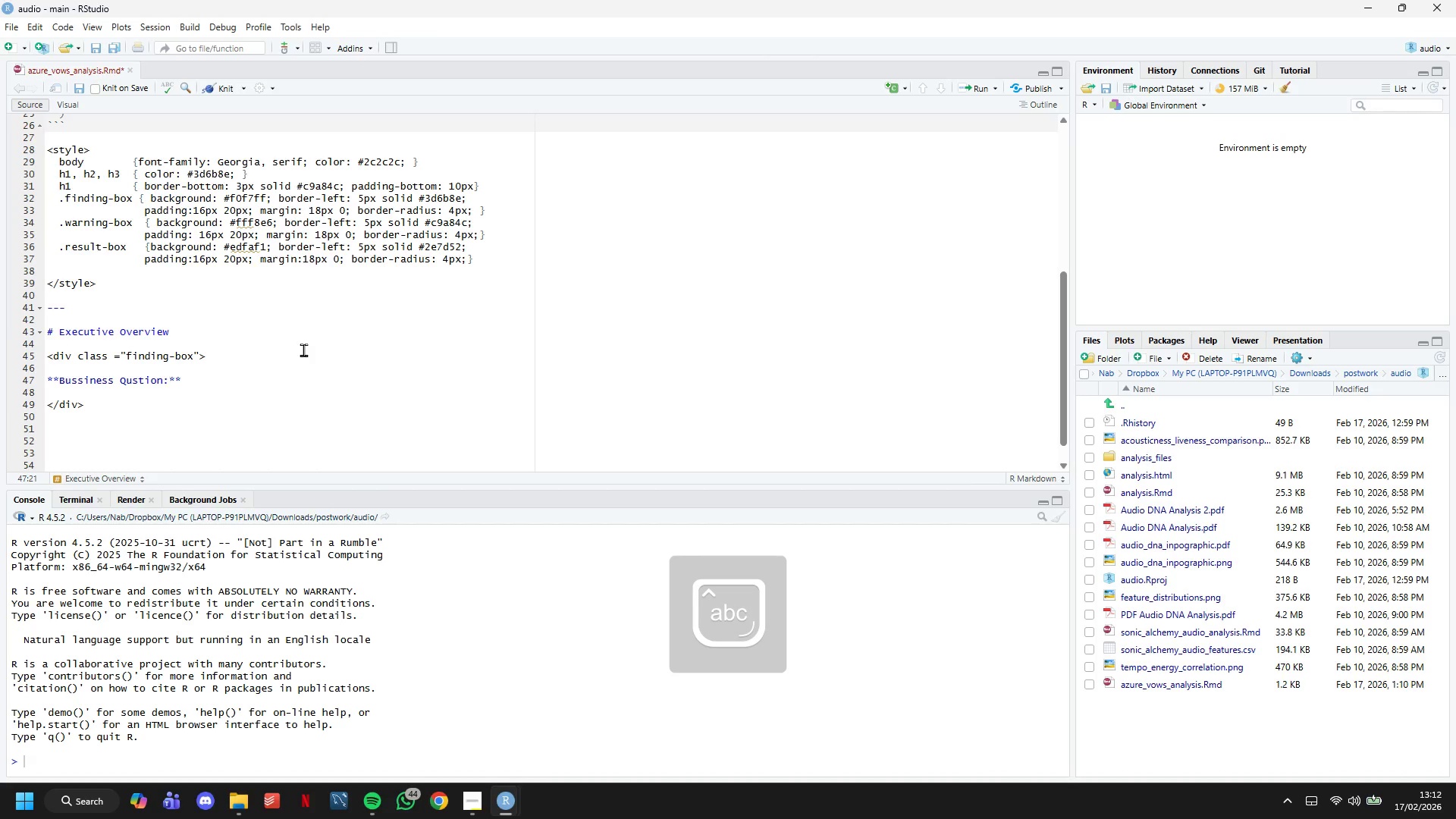 
key(ArrowRight)
 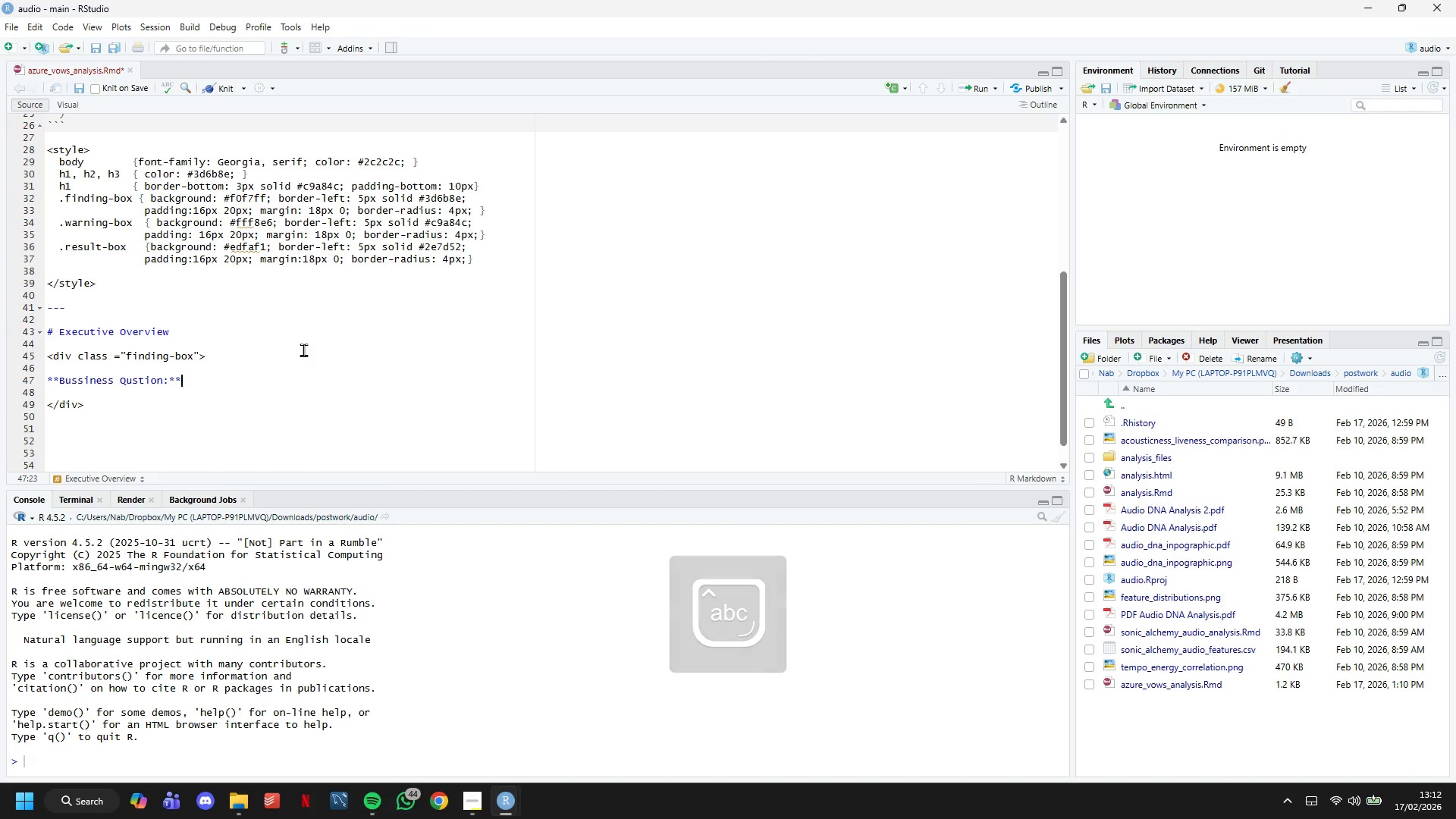 
key(ArrowRight)
 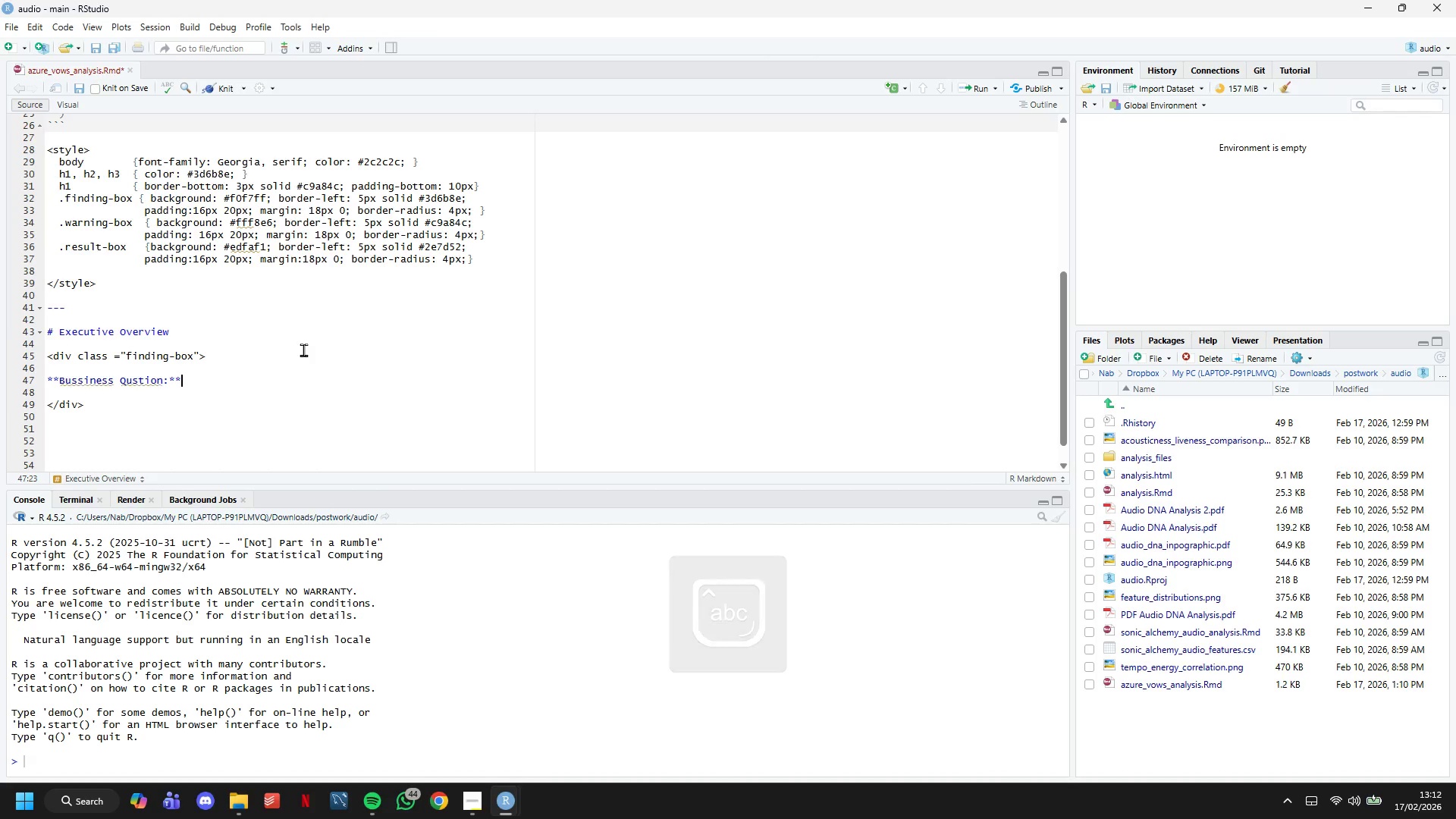 
type( Did Azure Vows' new *Erly)
key(Backspace)
key(Backspace)
key(Backspace)
type(arly-Bird Pay-in-Full* discount *)
key(Backspace)
type((5% off)
 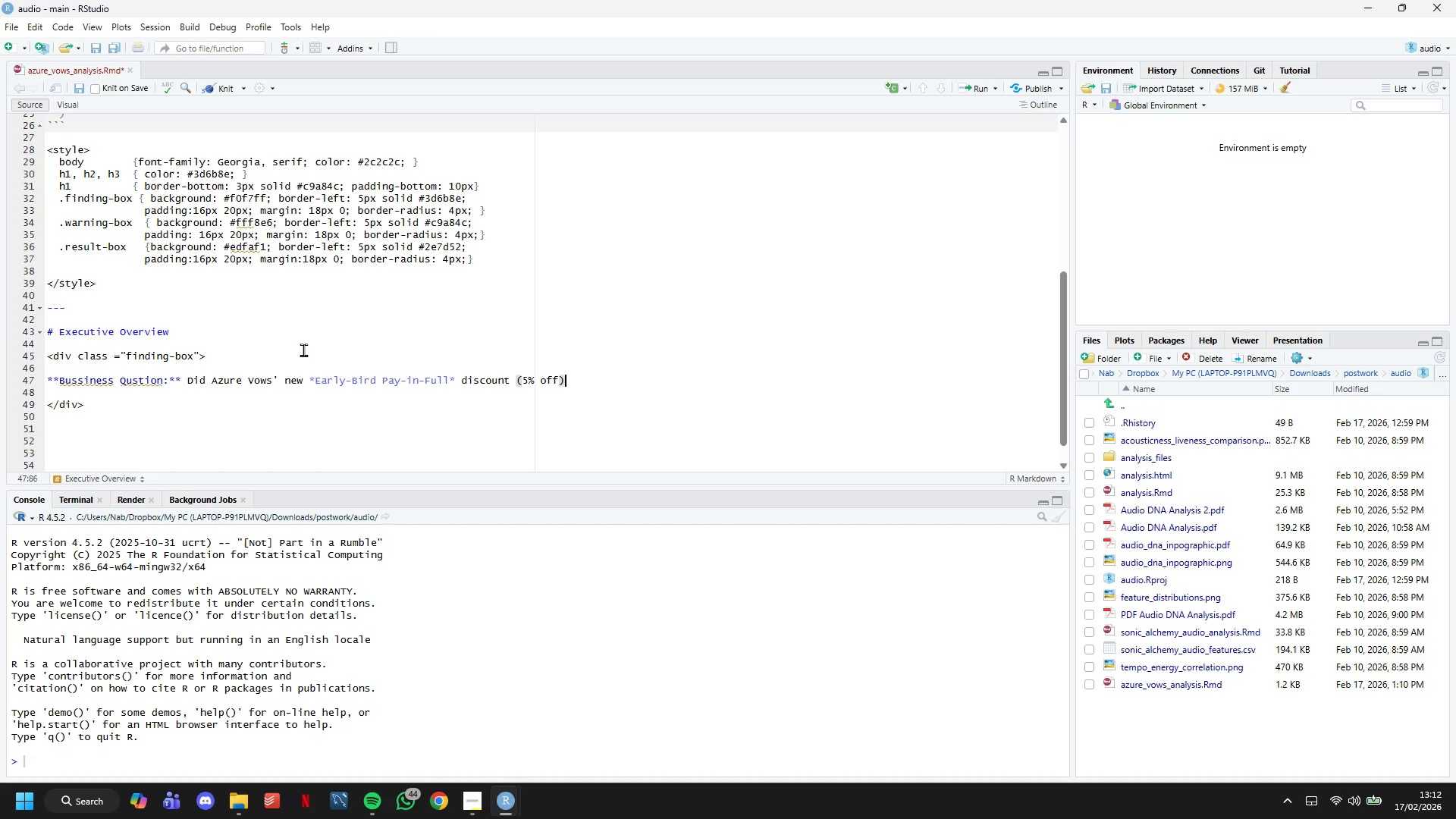 
 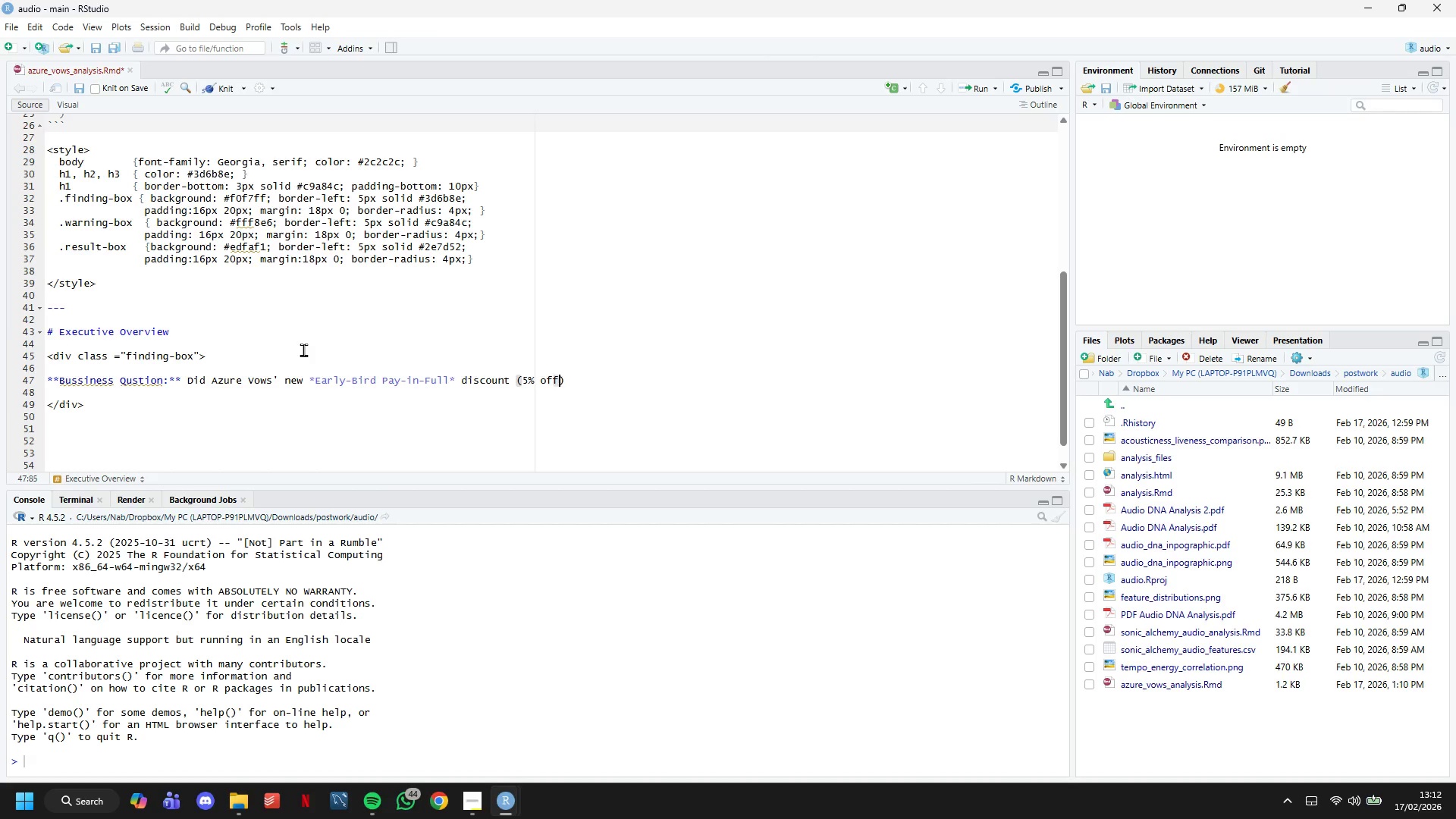 
key(ArrowRight)
 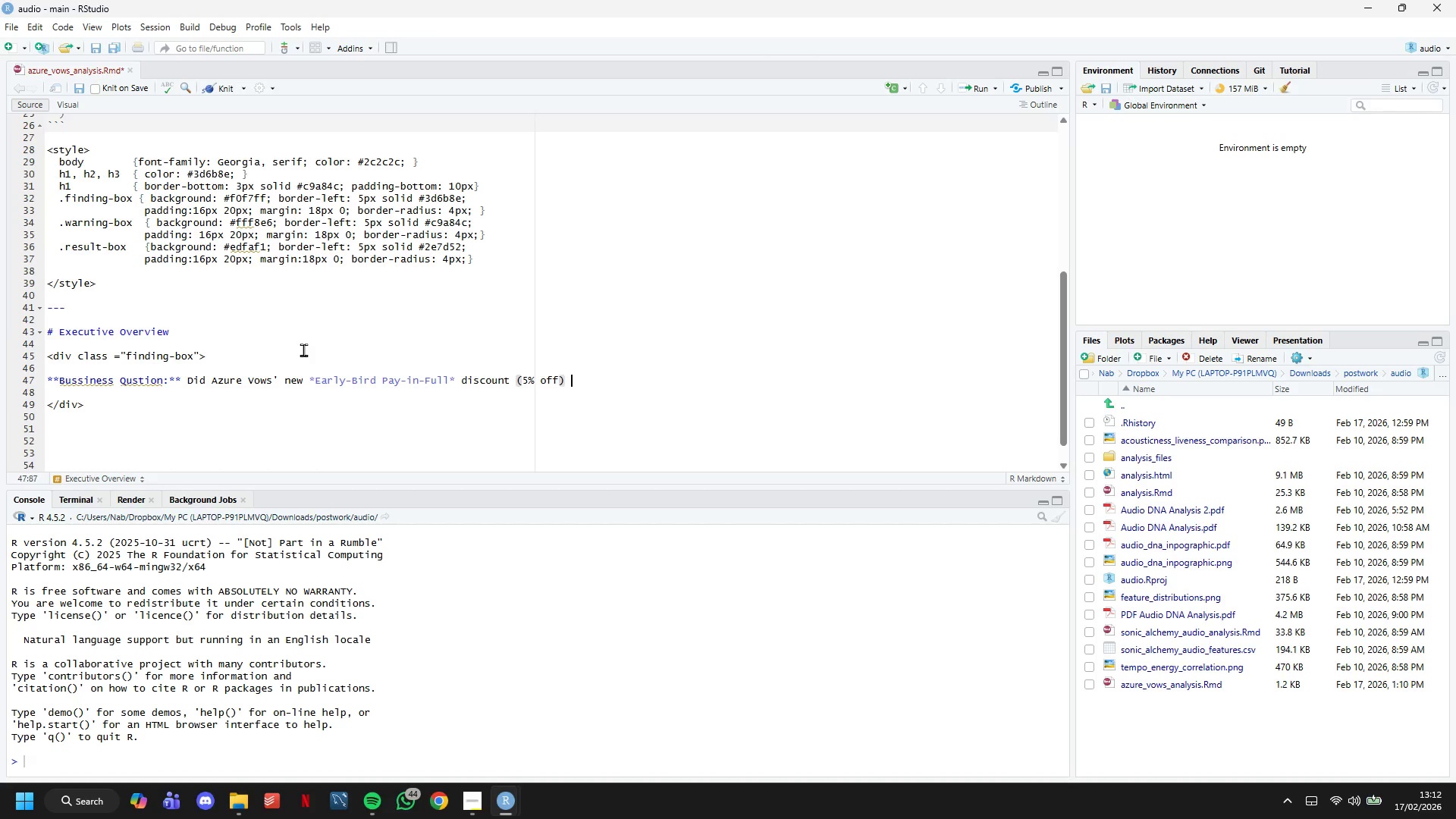 
type( sigi)
key(Backspace)
type(nificantly change the average booking value or shorten the time to full cash)
 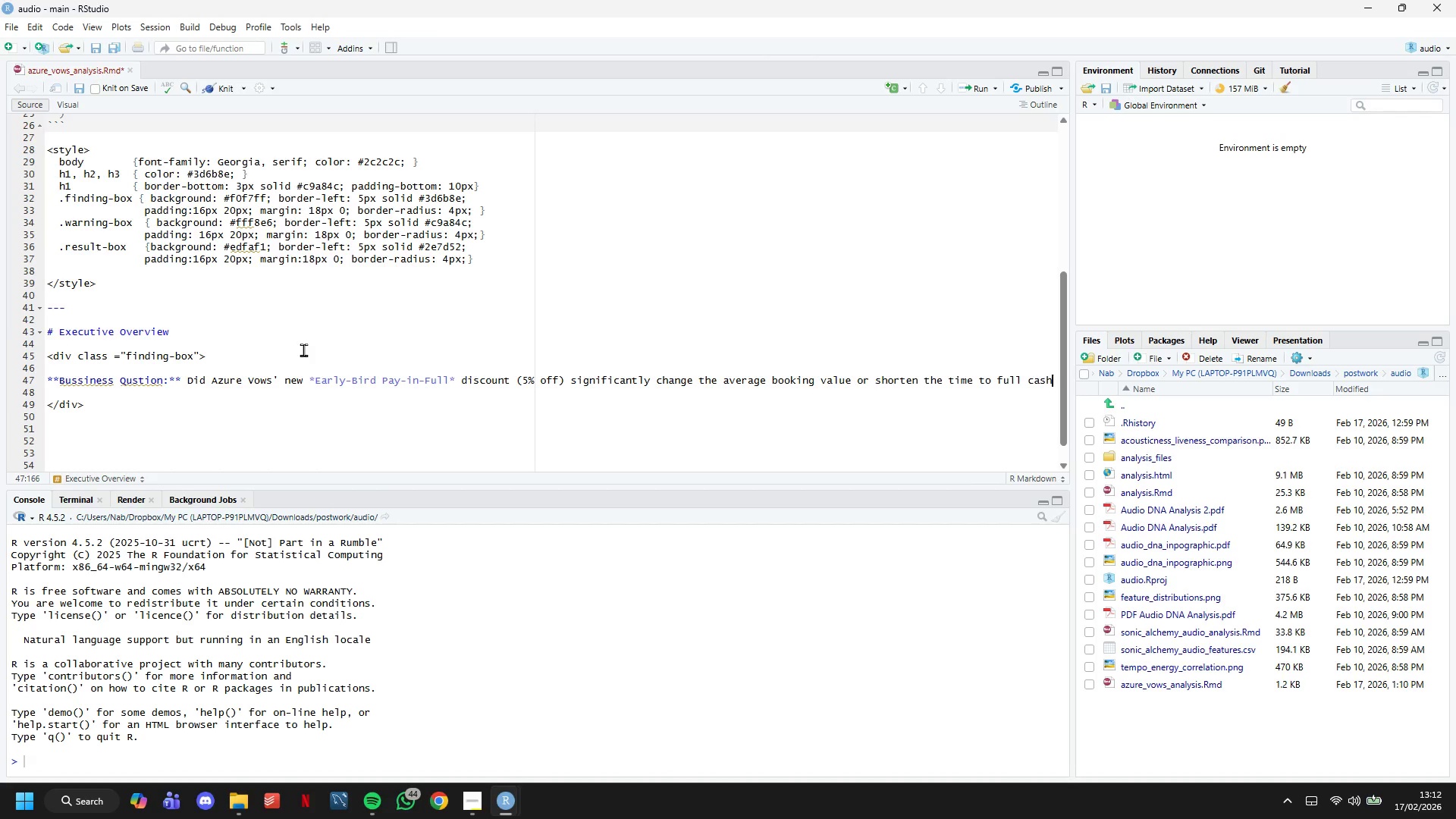 
key(Enter)
 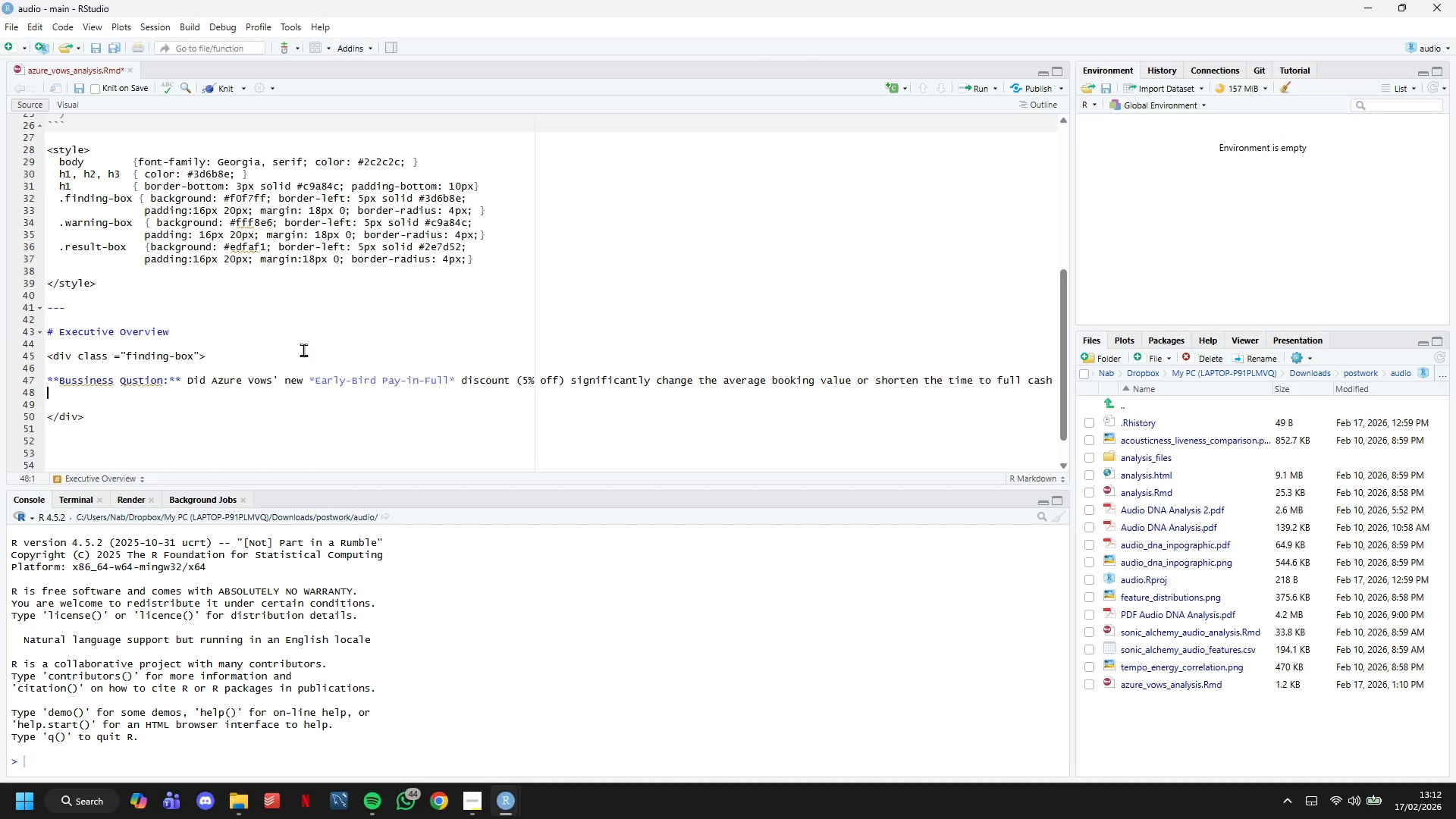 
type(settel)
key(Backspace)
key(Backspace)
type(kem)
key(Backspace)
key(Backspace)
key(Backspace)
type(lement comapred wih)
key(Backspace)
type(th th)
key(Backspace)
type(he Standard 3-Installment plan?)
 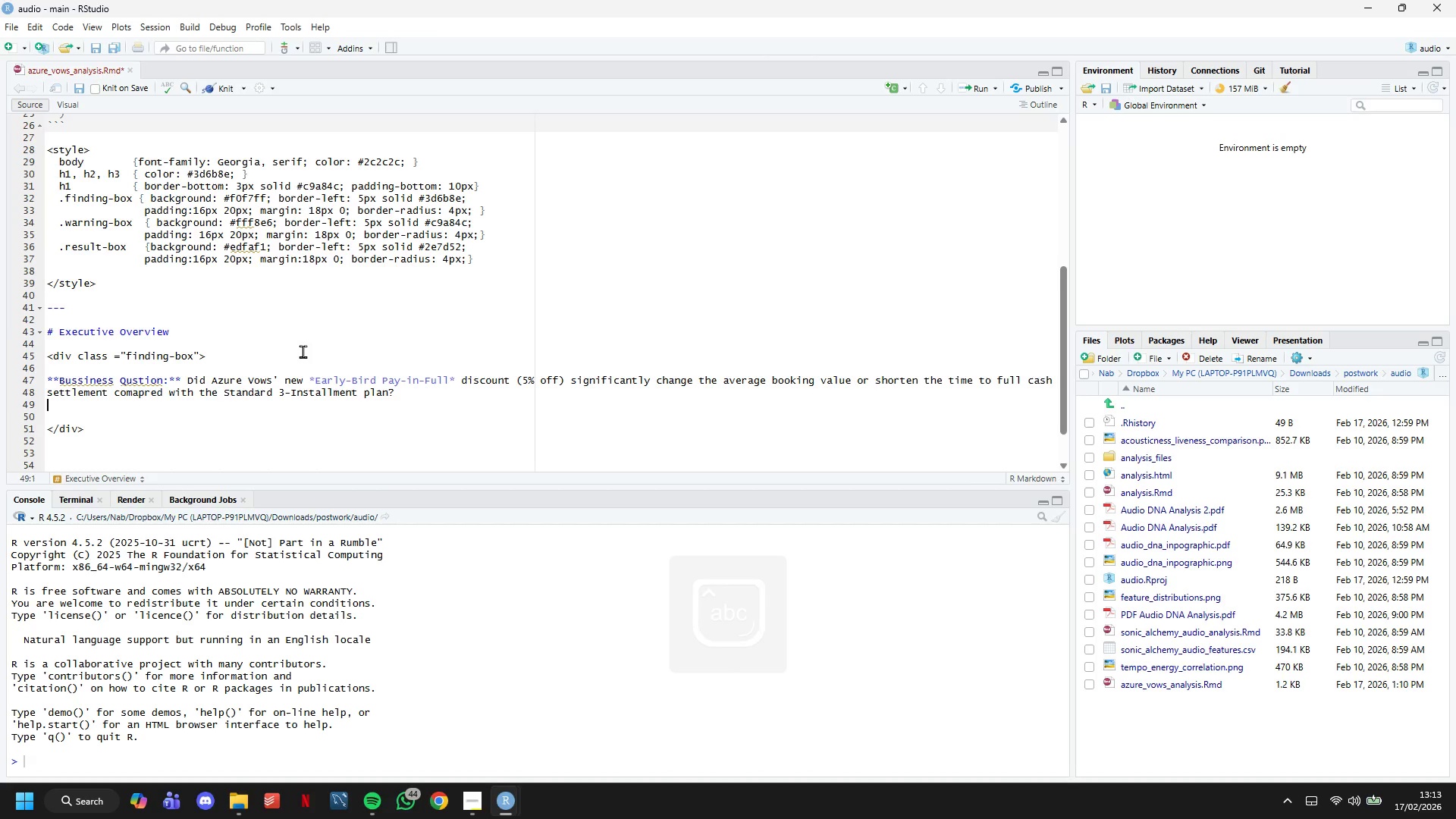 
 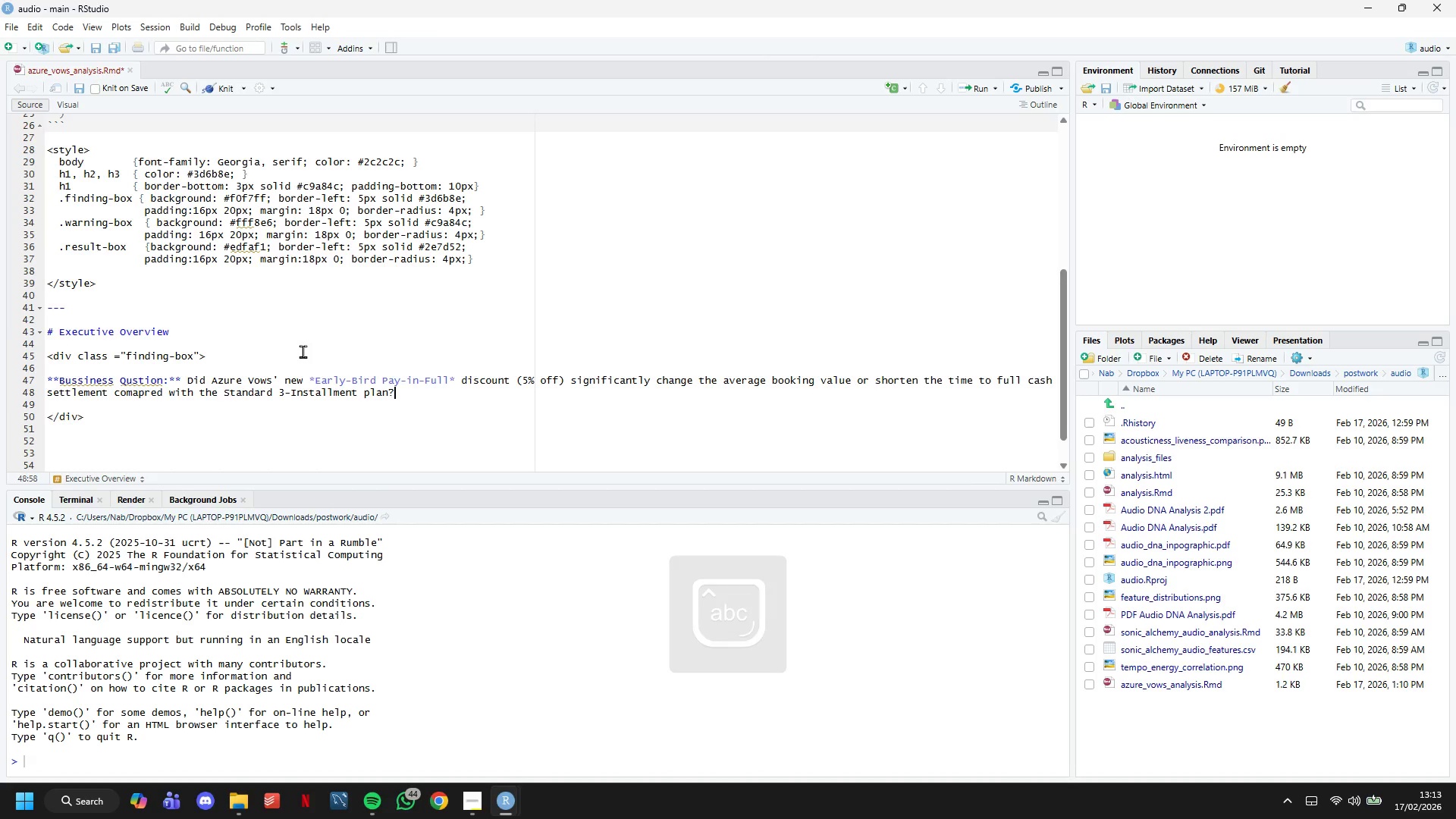 
key(Enter)
 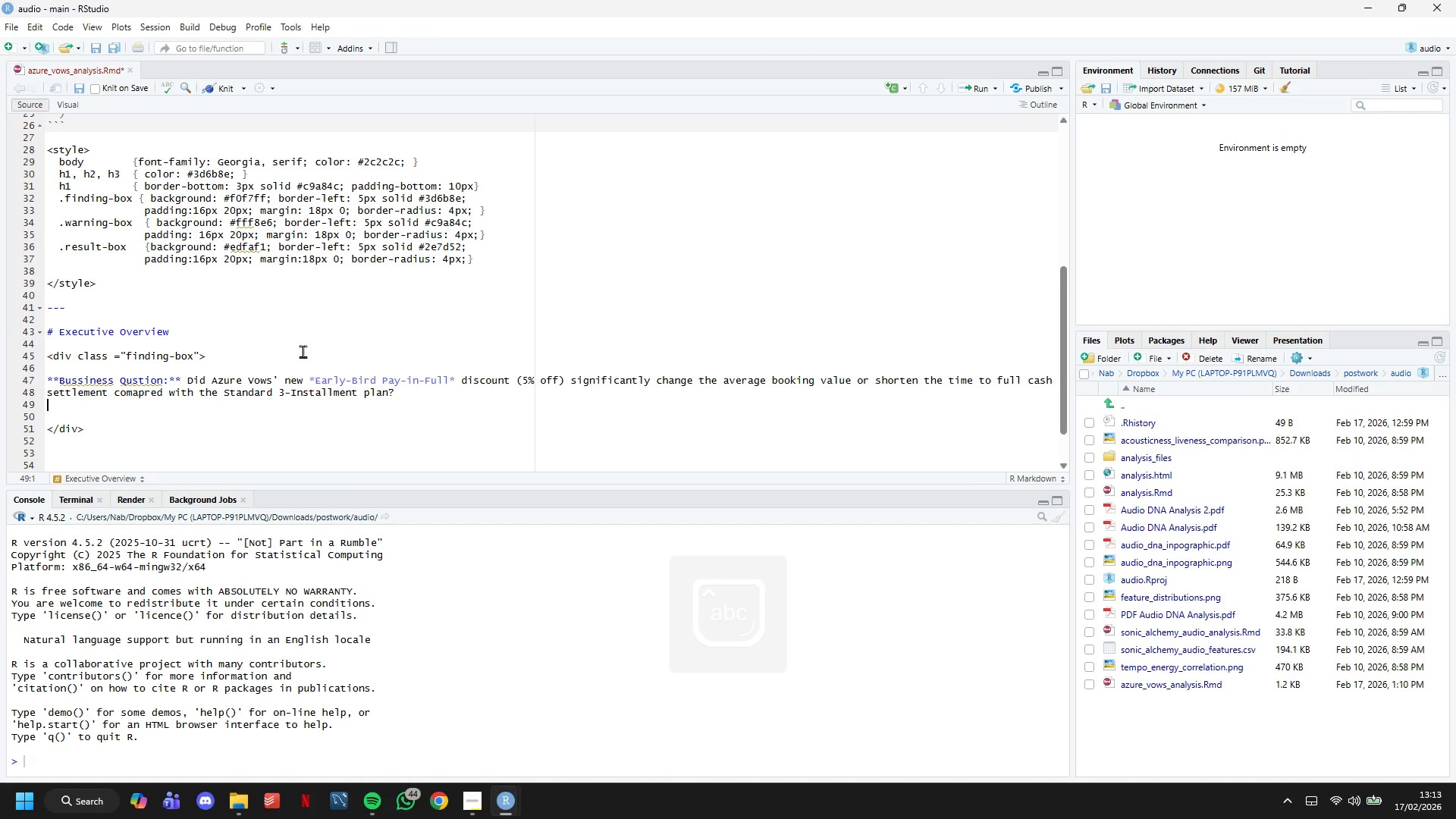 
key(Enter)
 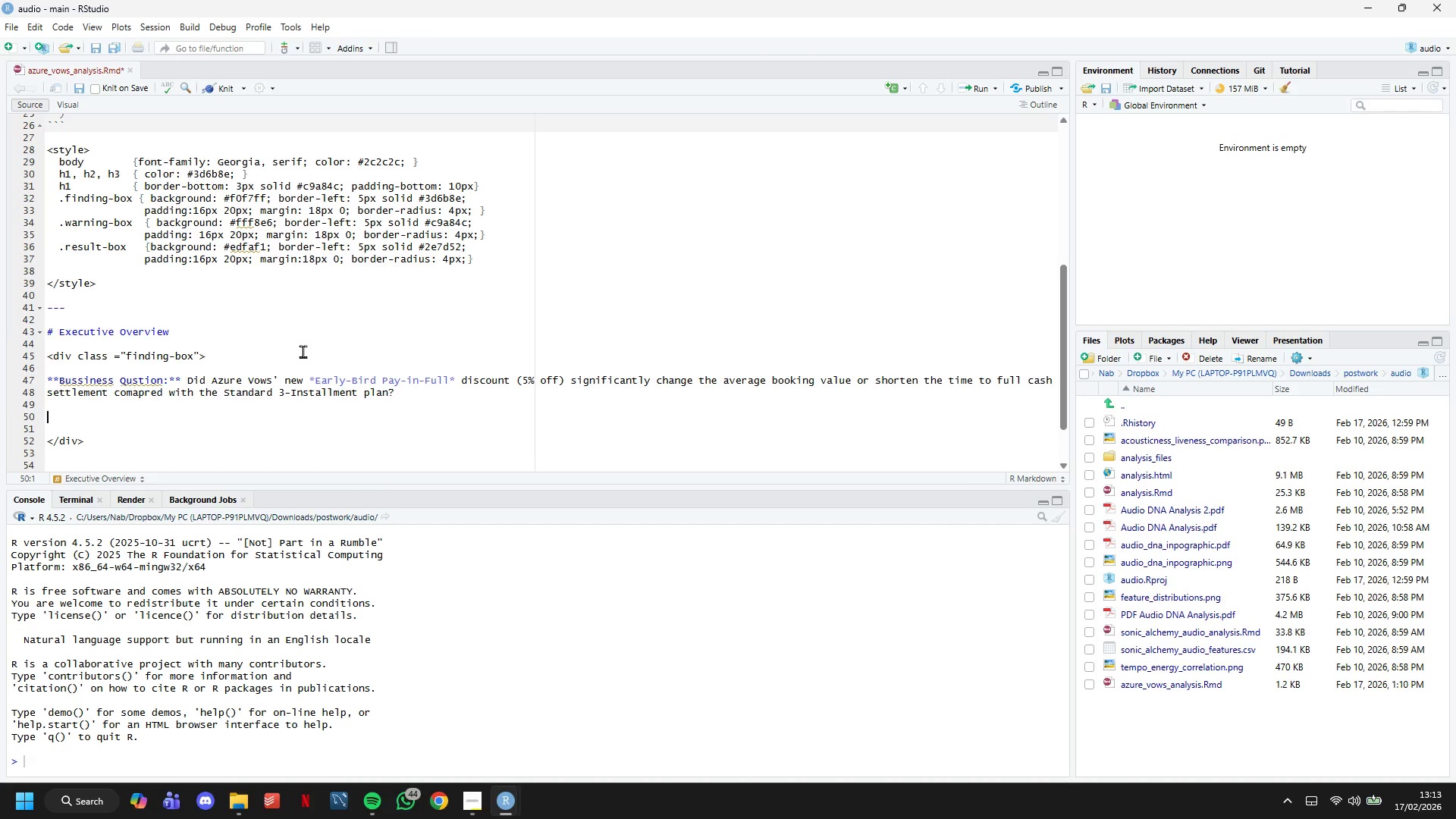 
type(****)
 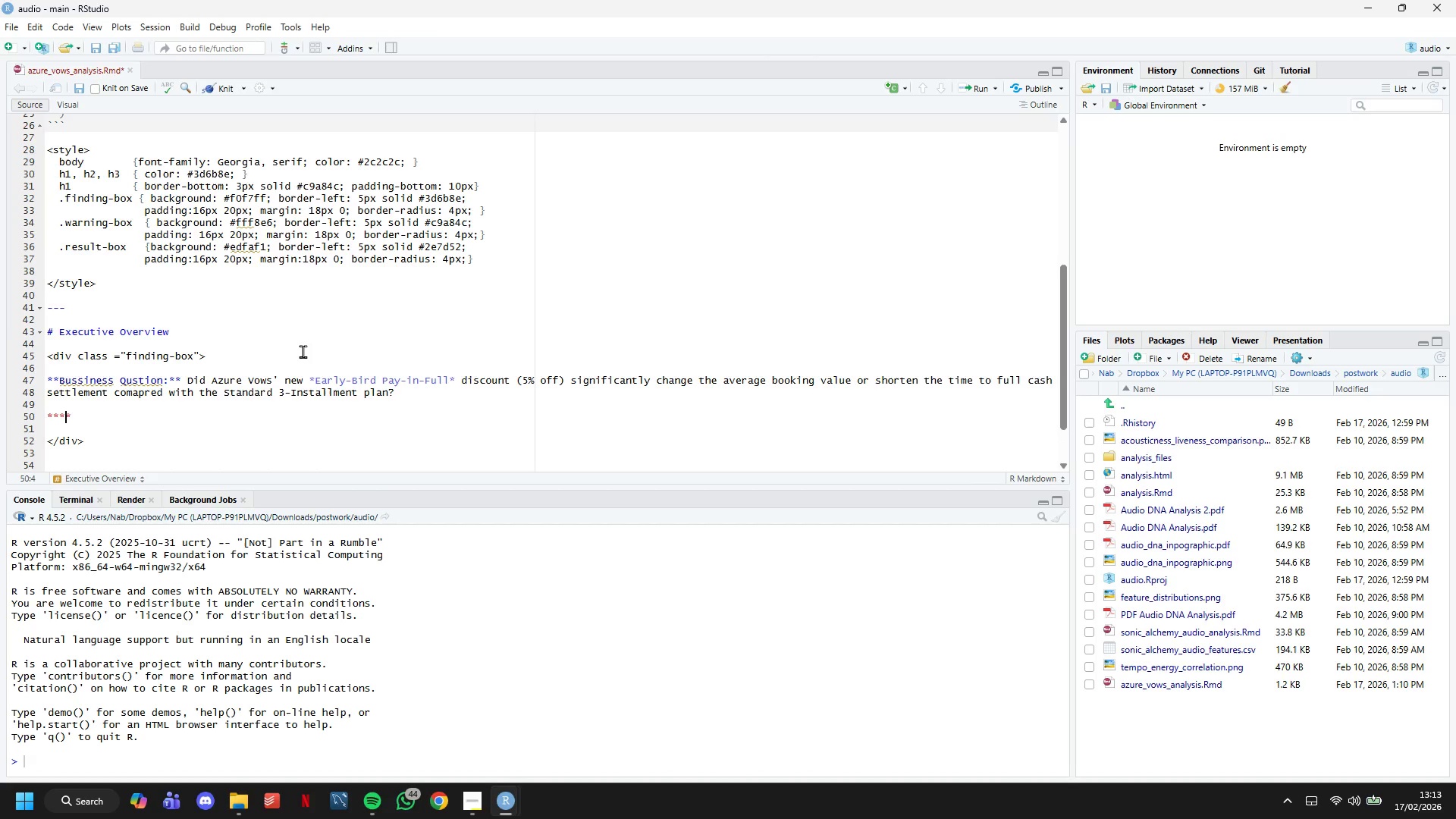 
key(ArrowLeft)
 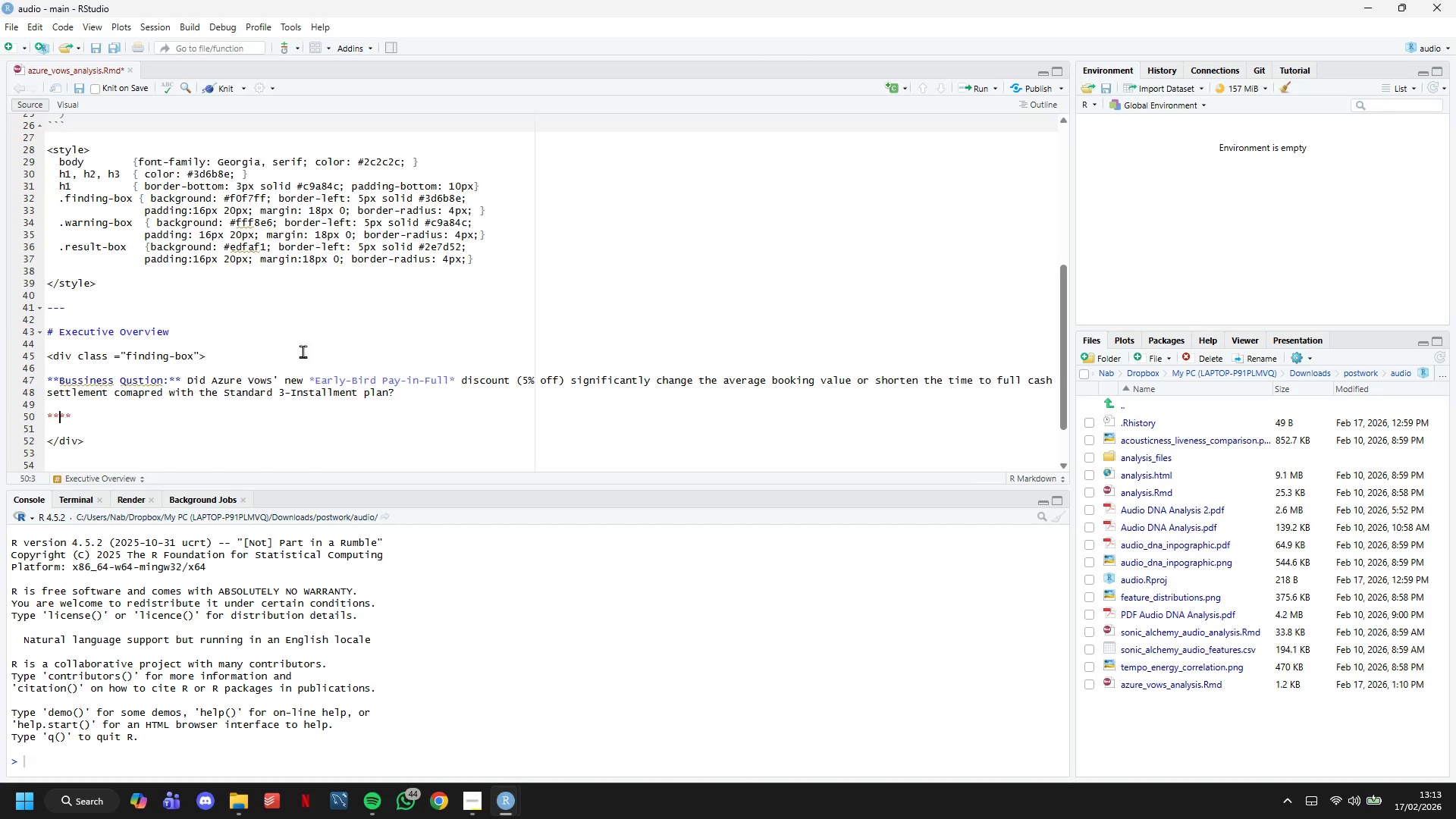 
key(ArrowLeft)
 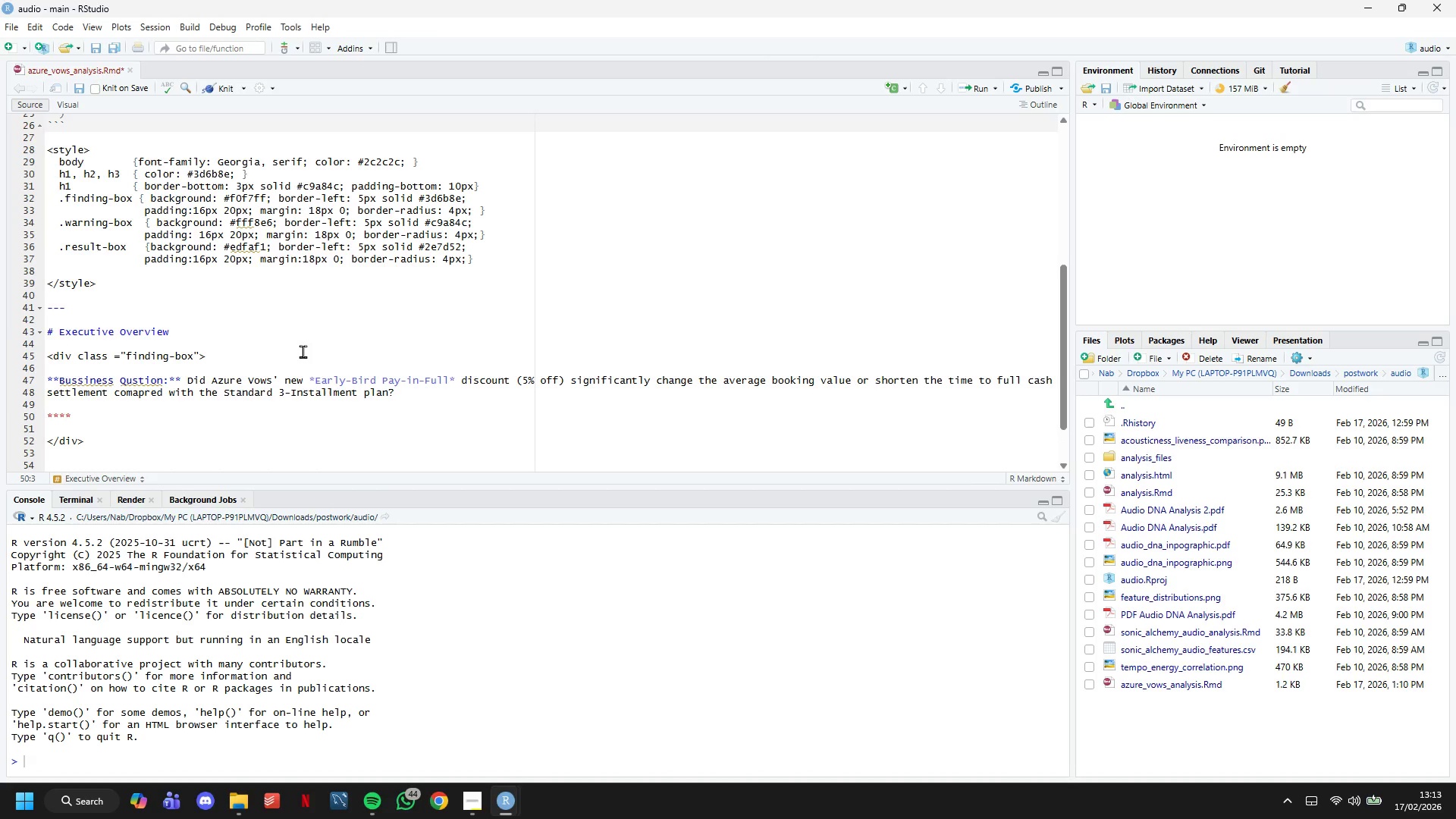 
type(Experiment Dei)
key(Backspace)
type(sign)
 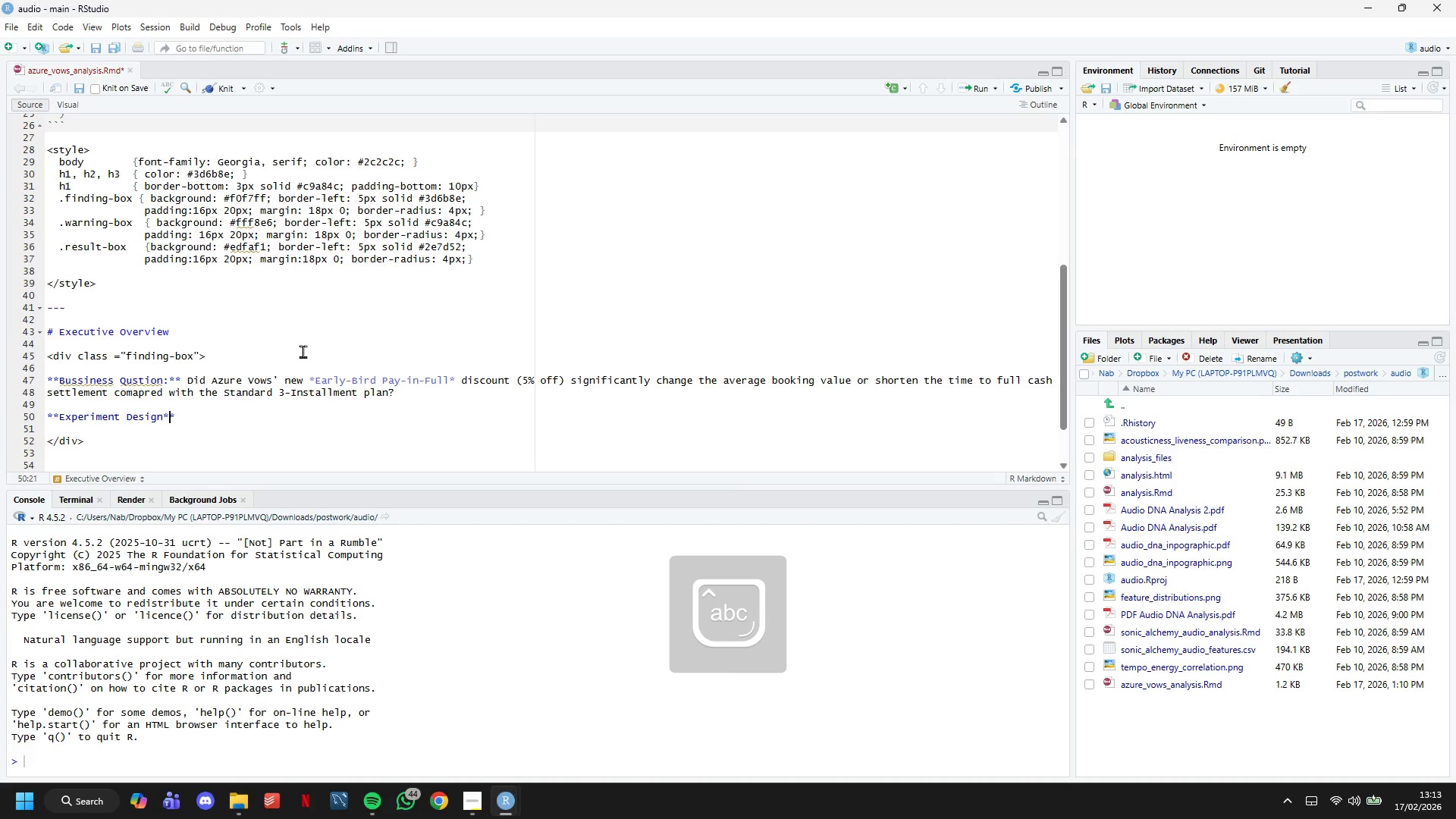 
key(ArrowRight)
 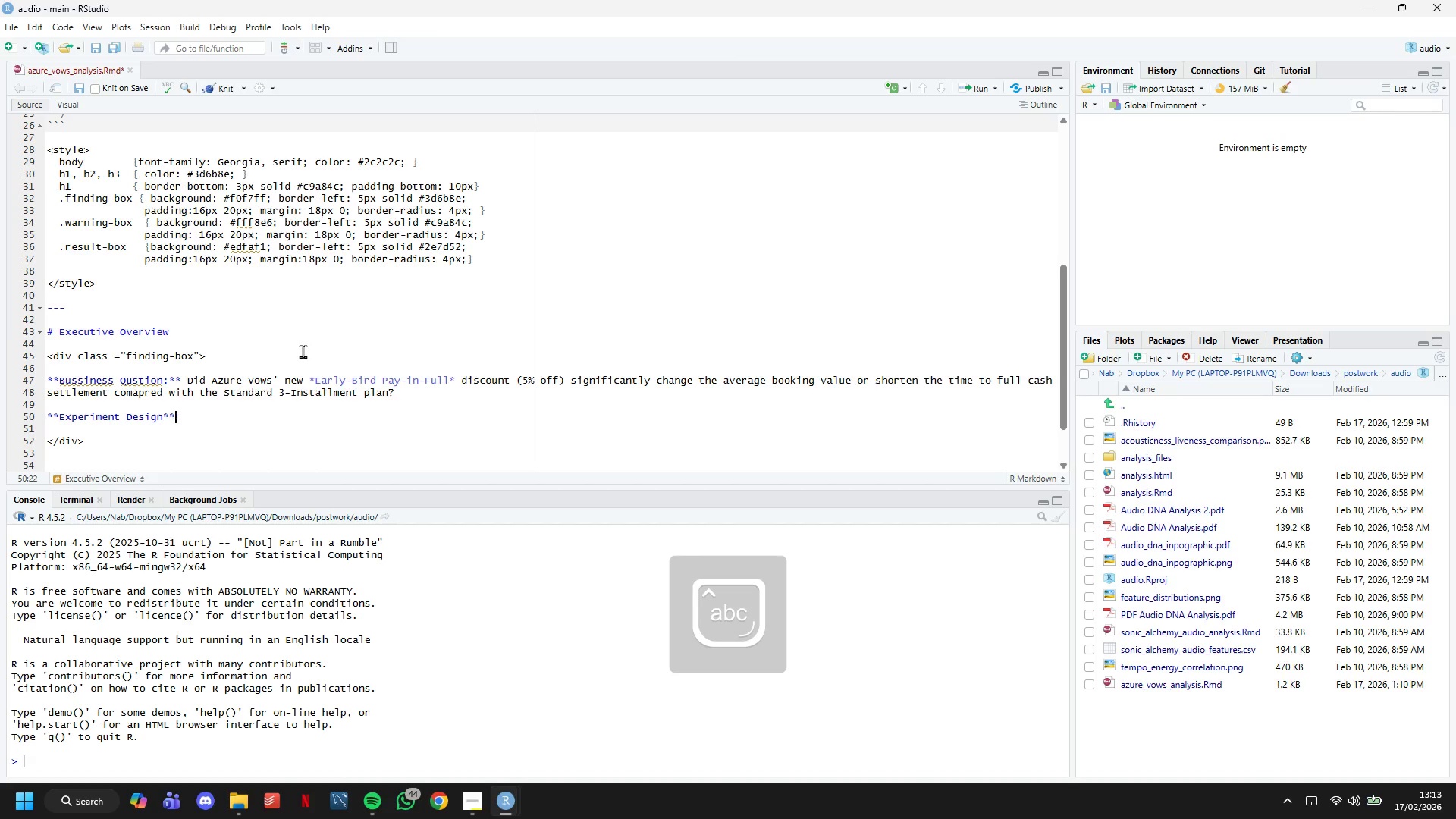 
key(ArrowRight)
 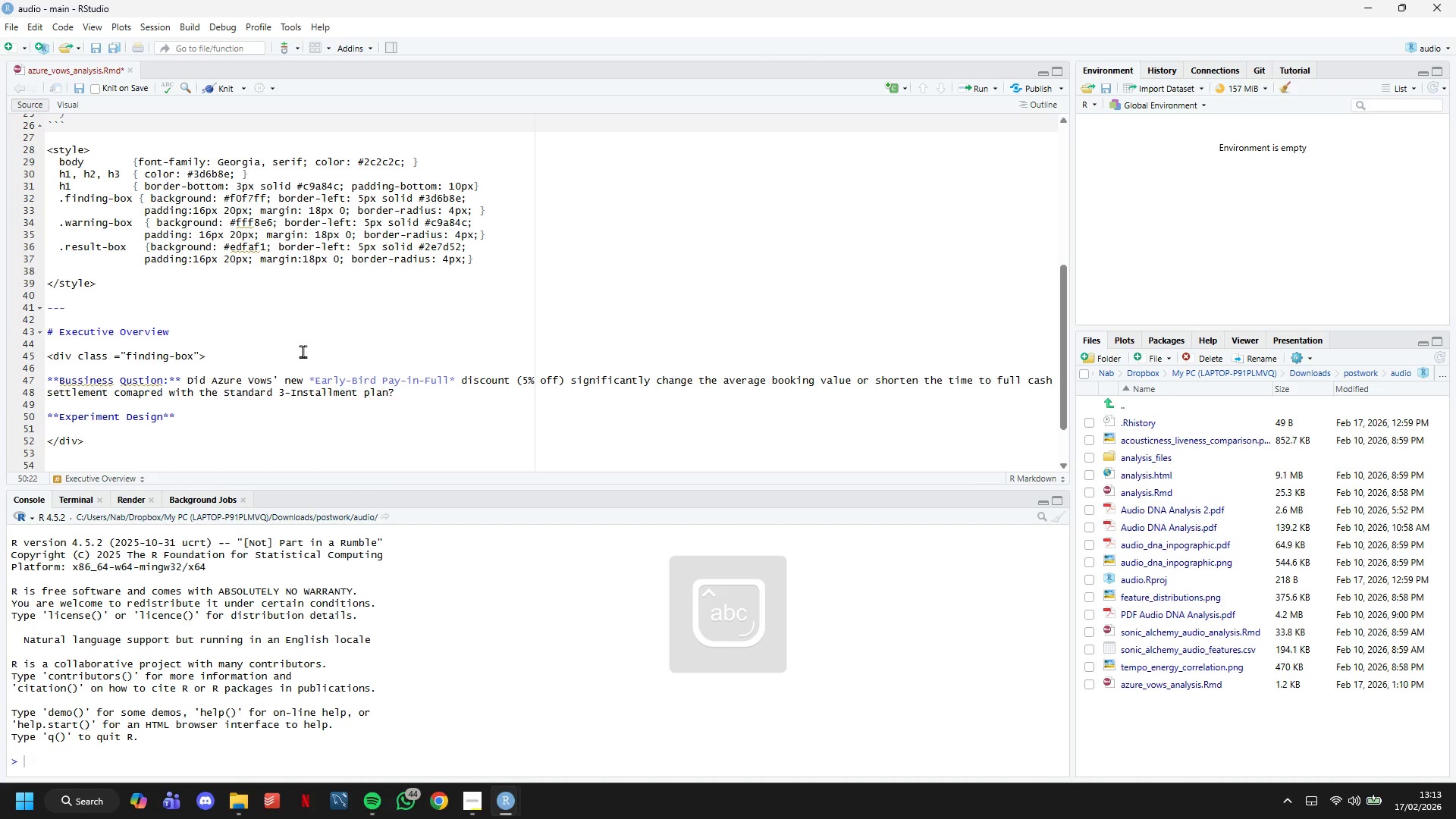 
key(Enter)
 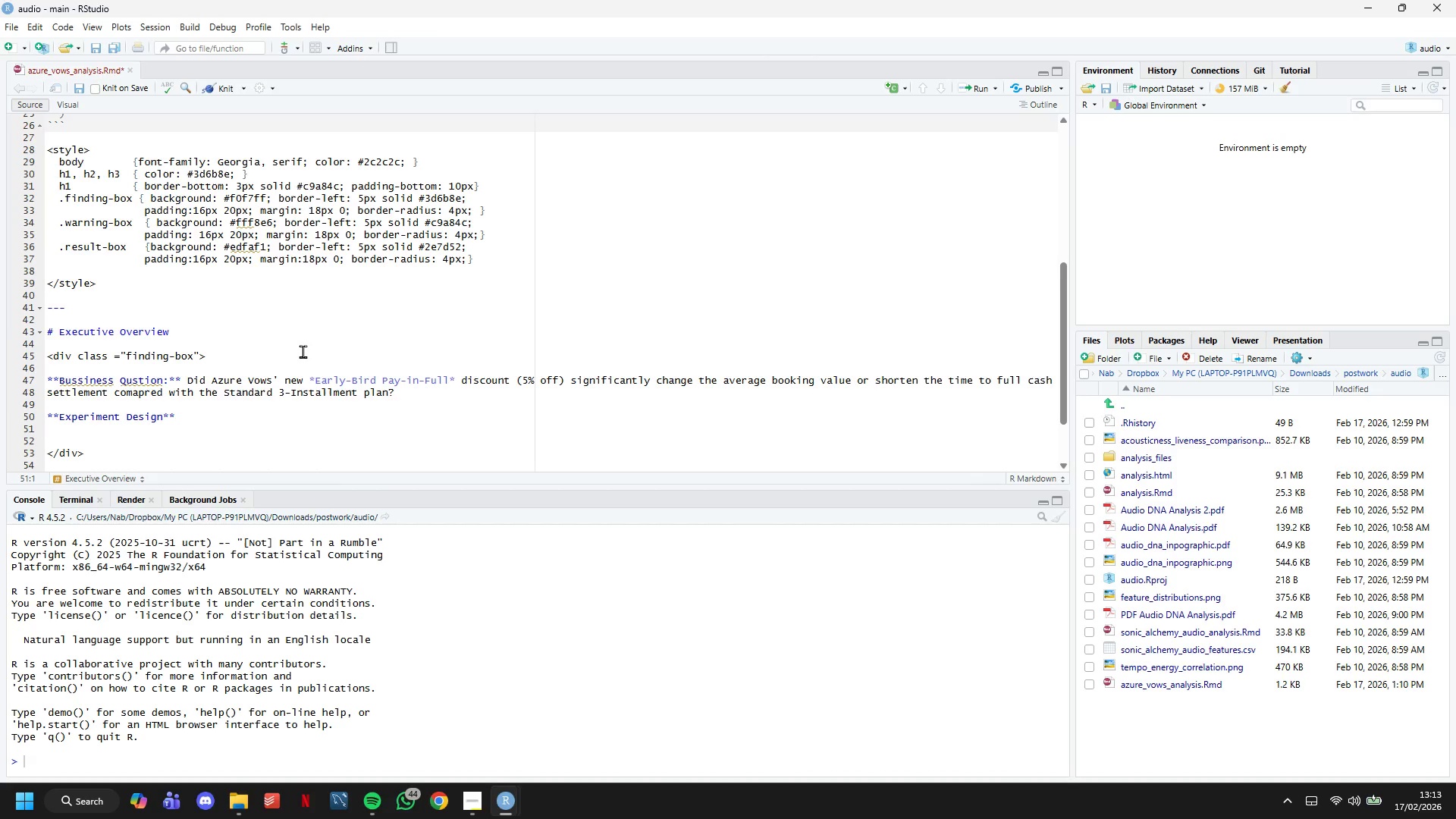 
key(Shift+Backslash)
 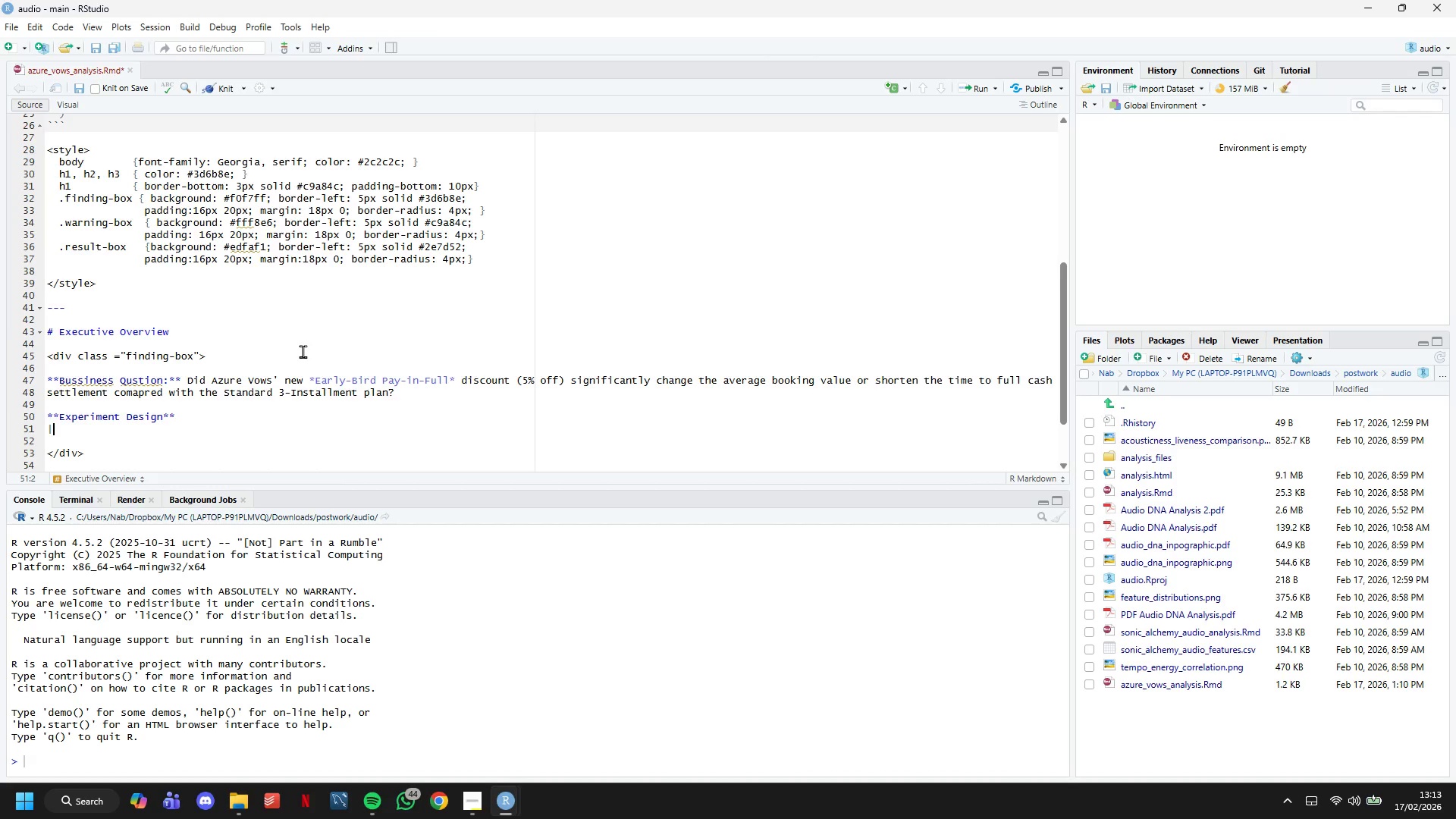 
key(Shift+Backslash)
 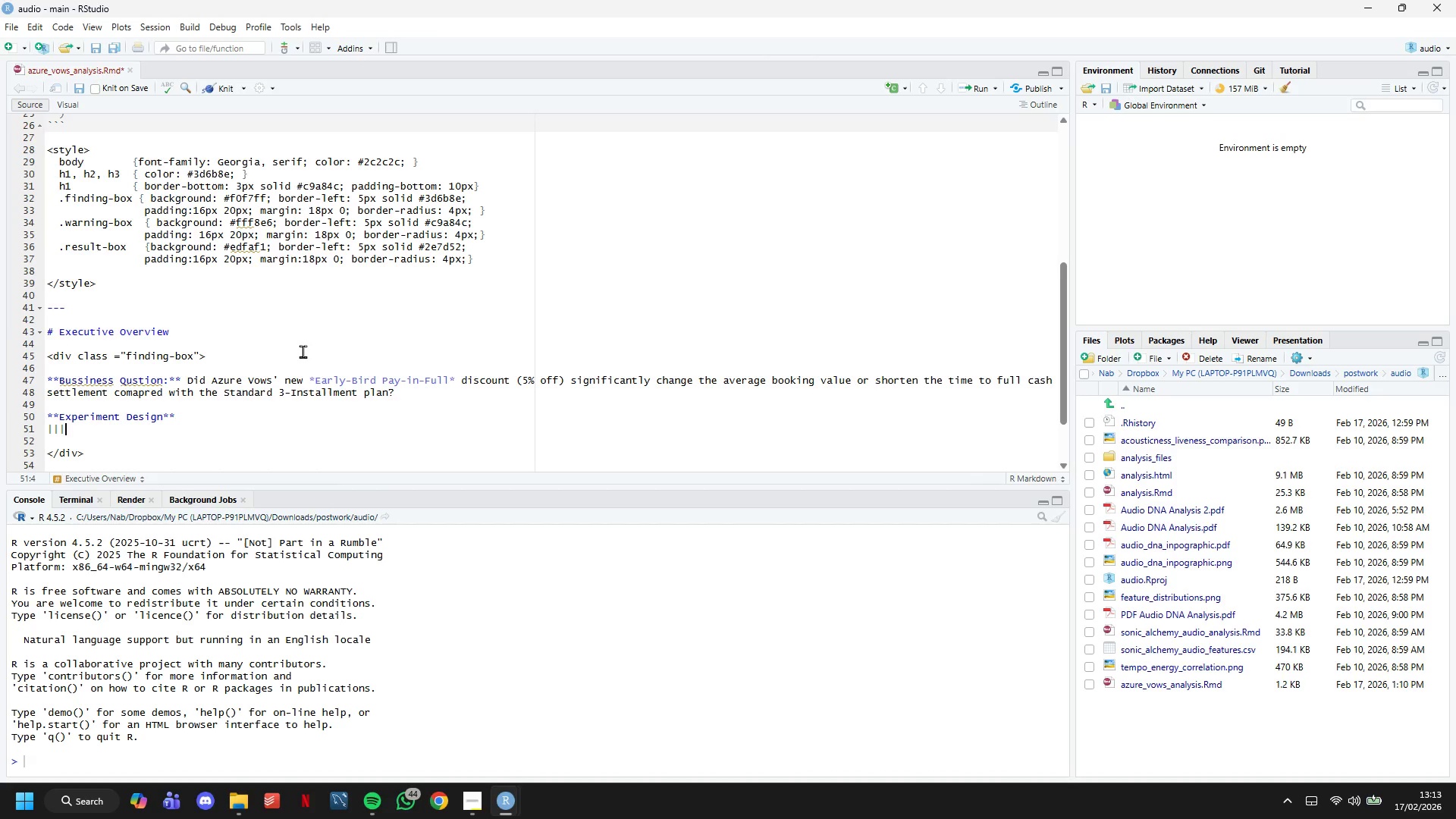 
key(Shift+Backslash)
 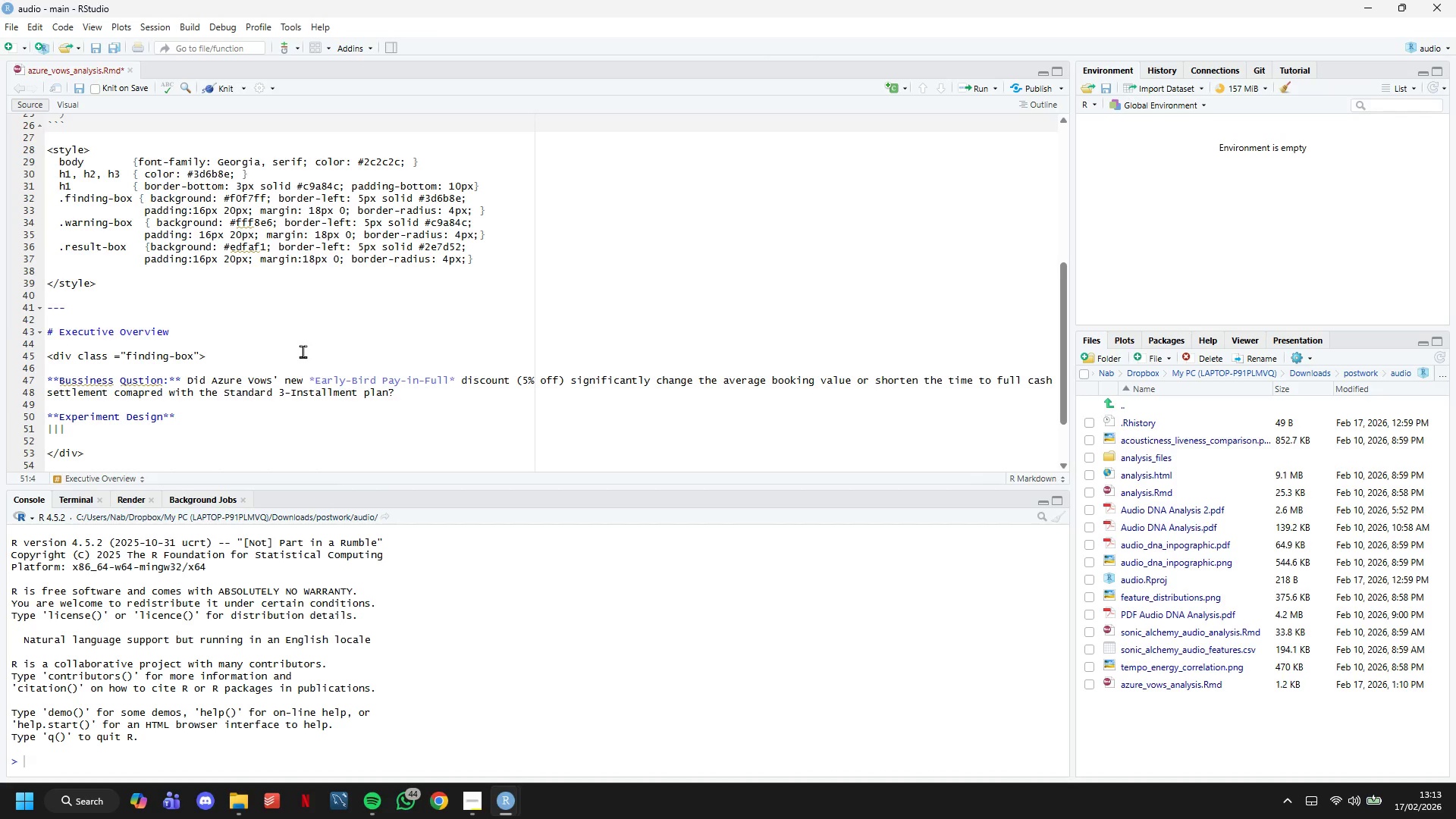 
key(Enter)
 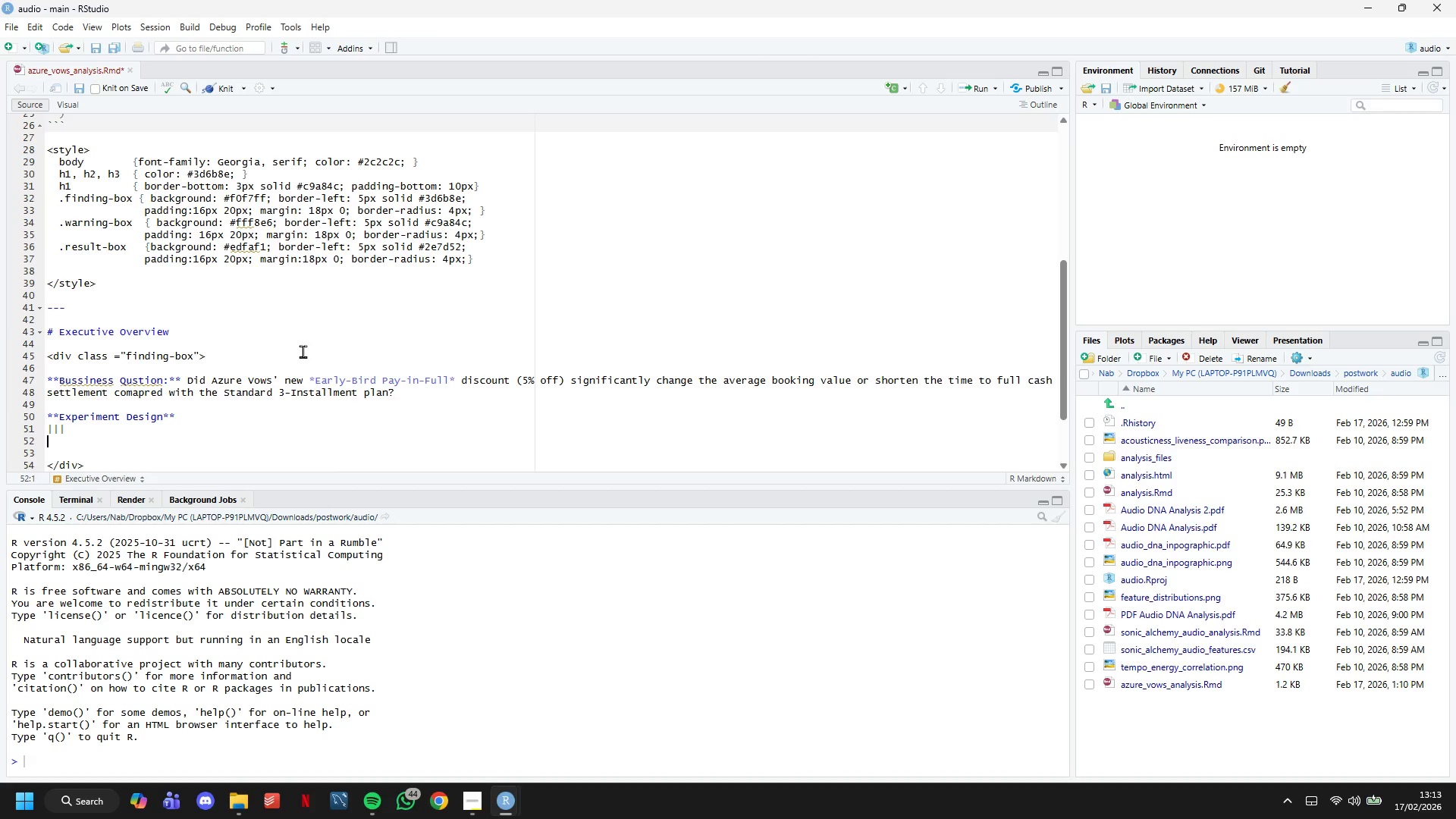 
key(Shift+Backslash)
 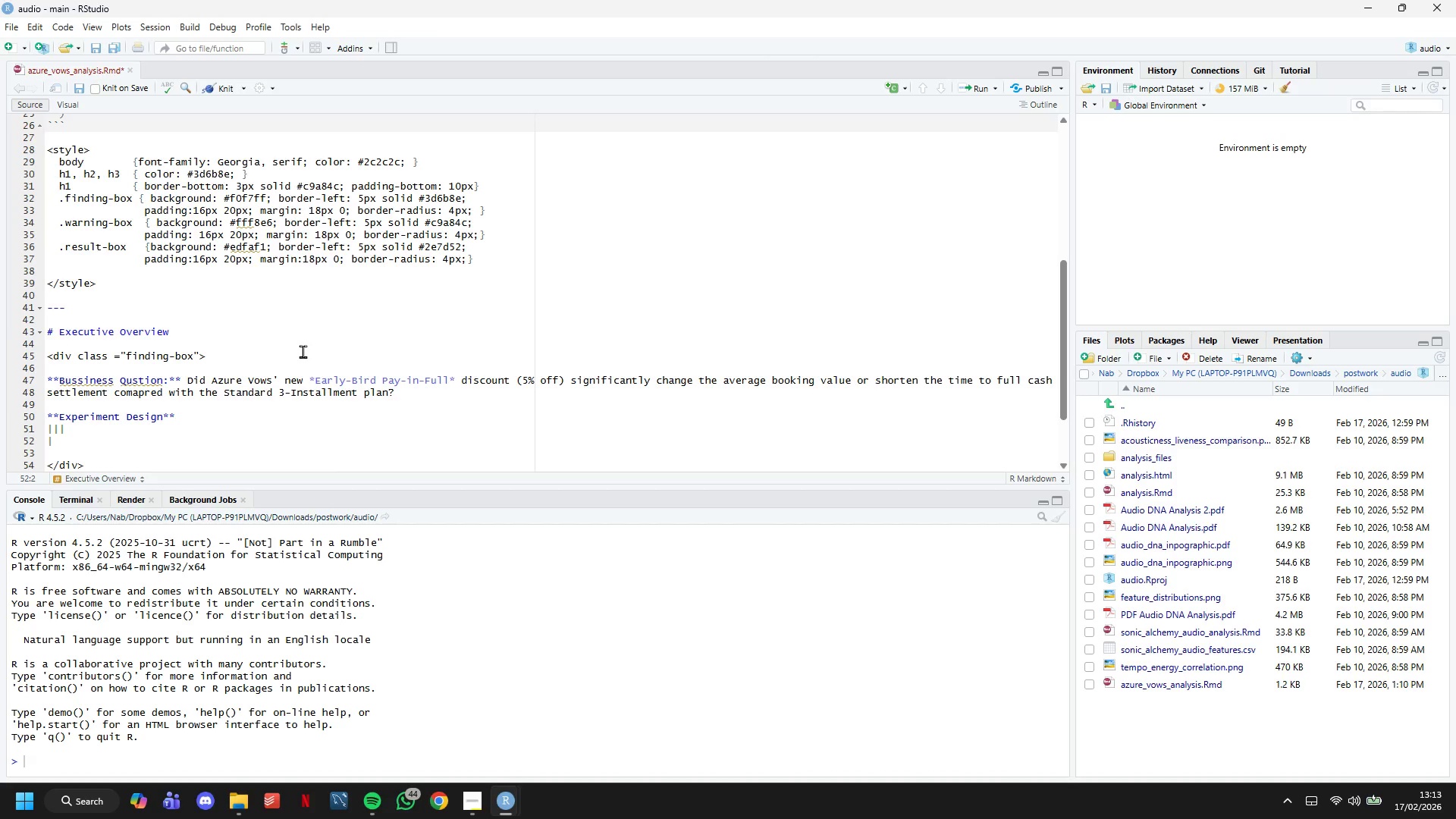 
key(Minus)
 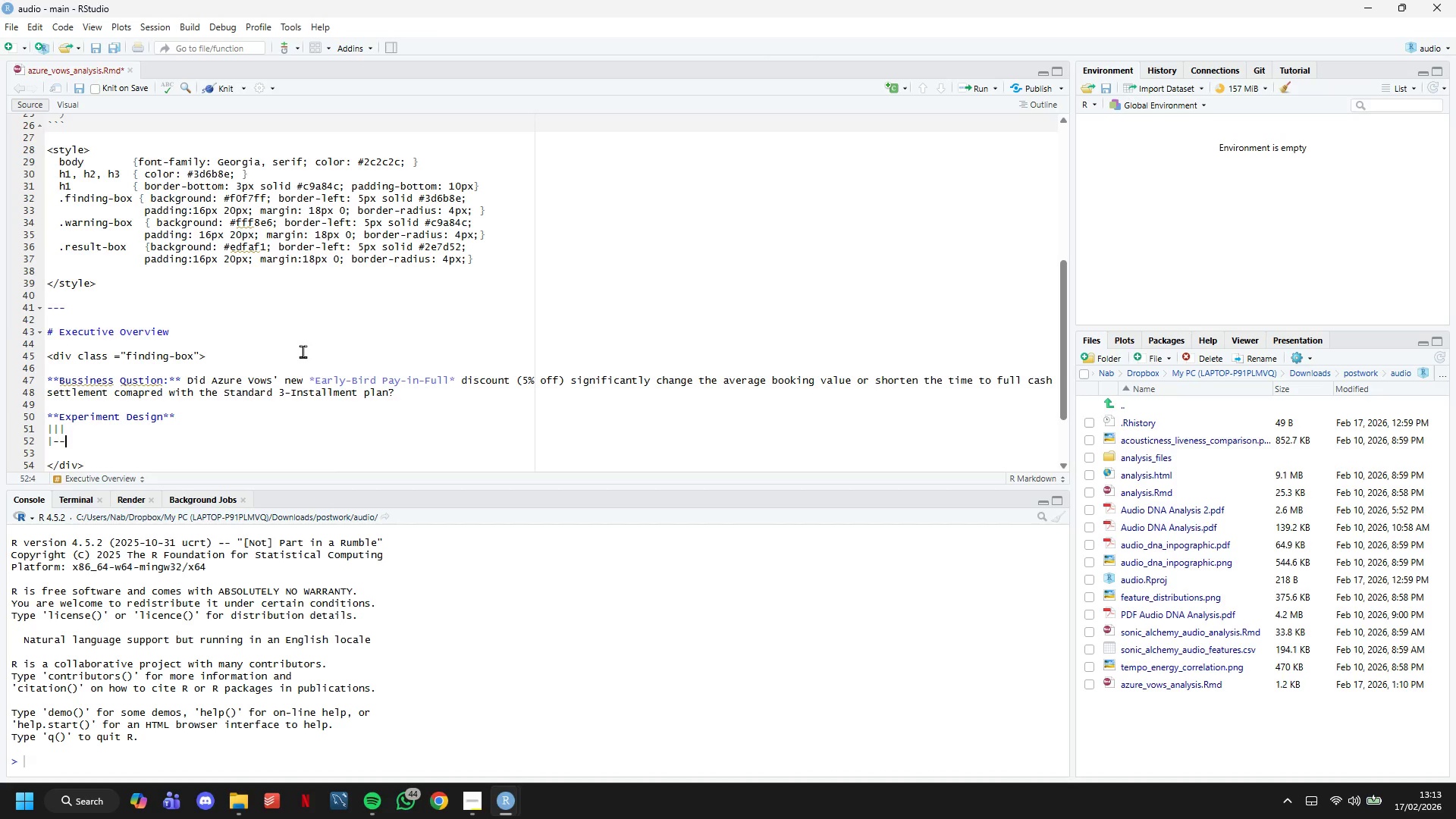 
key(Minus)
 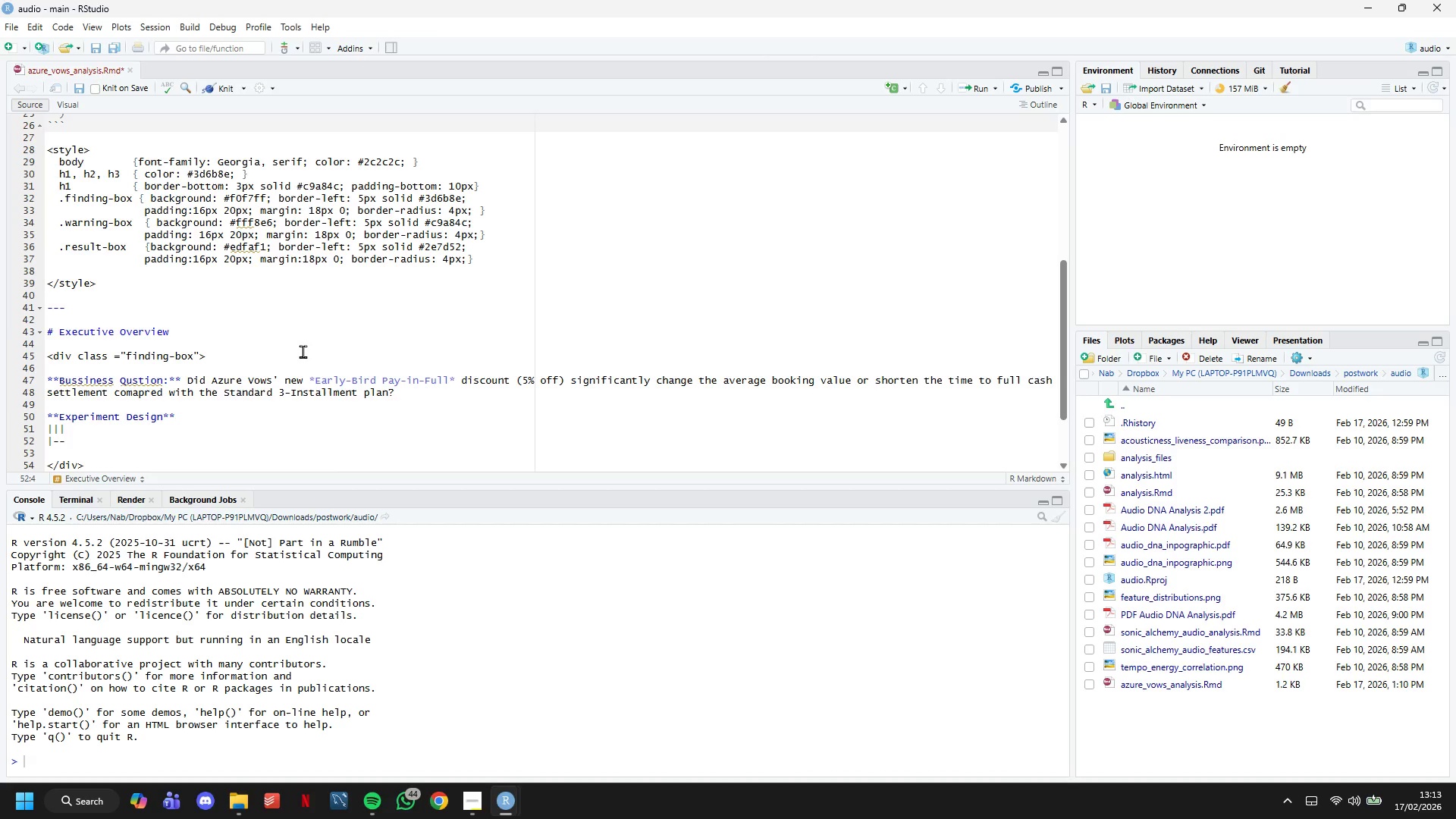 
key(Minus)
 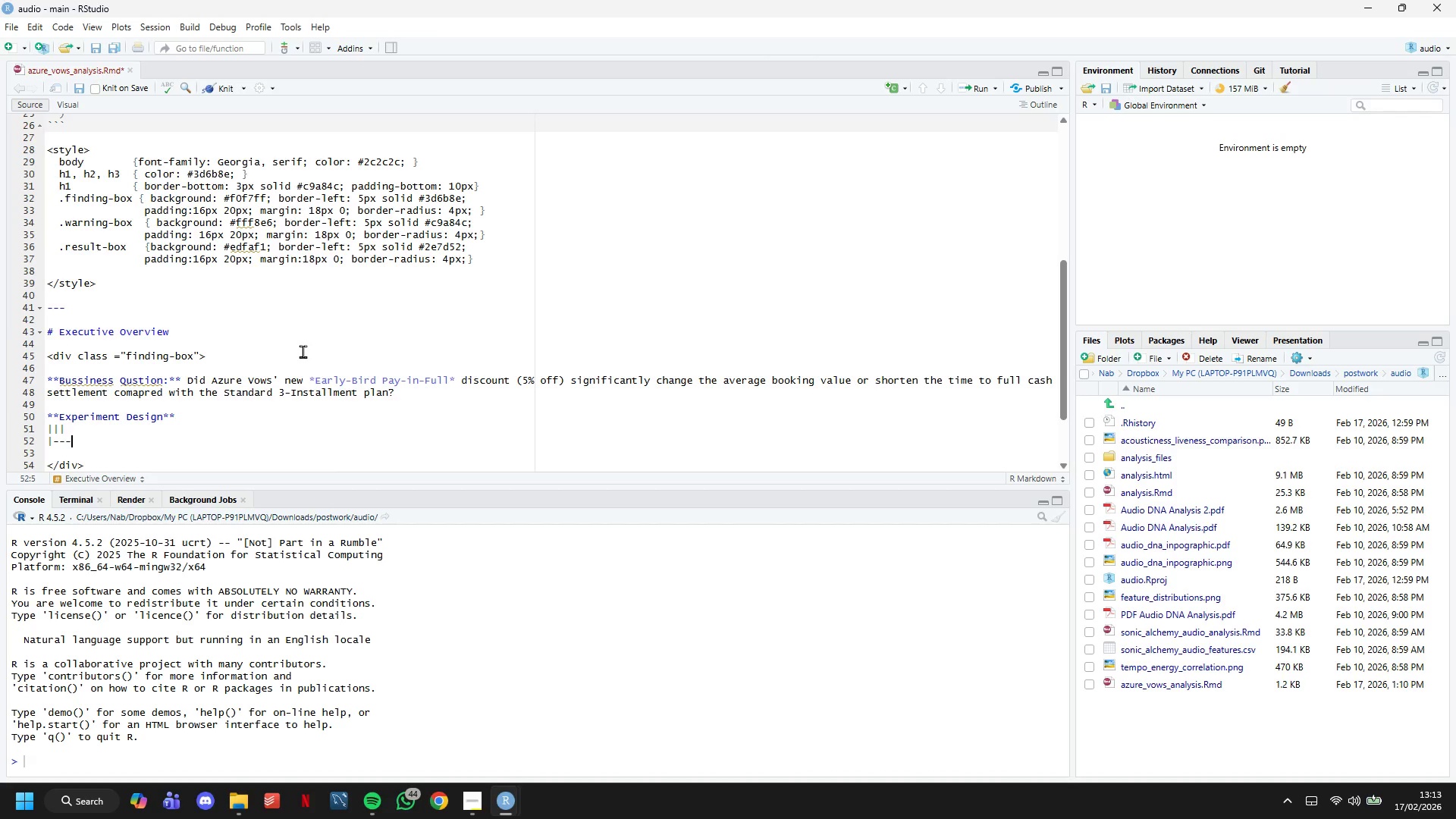 
key(Shift+Backslash)
 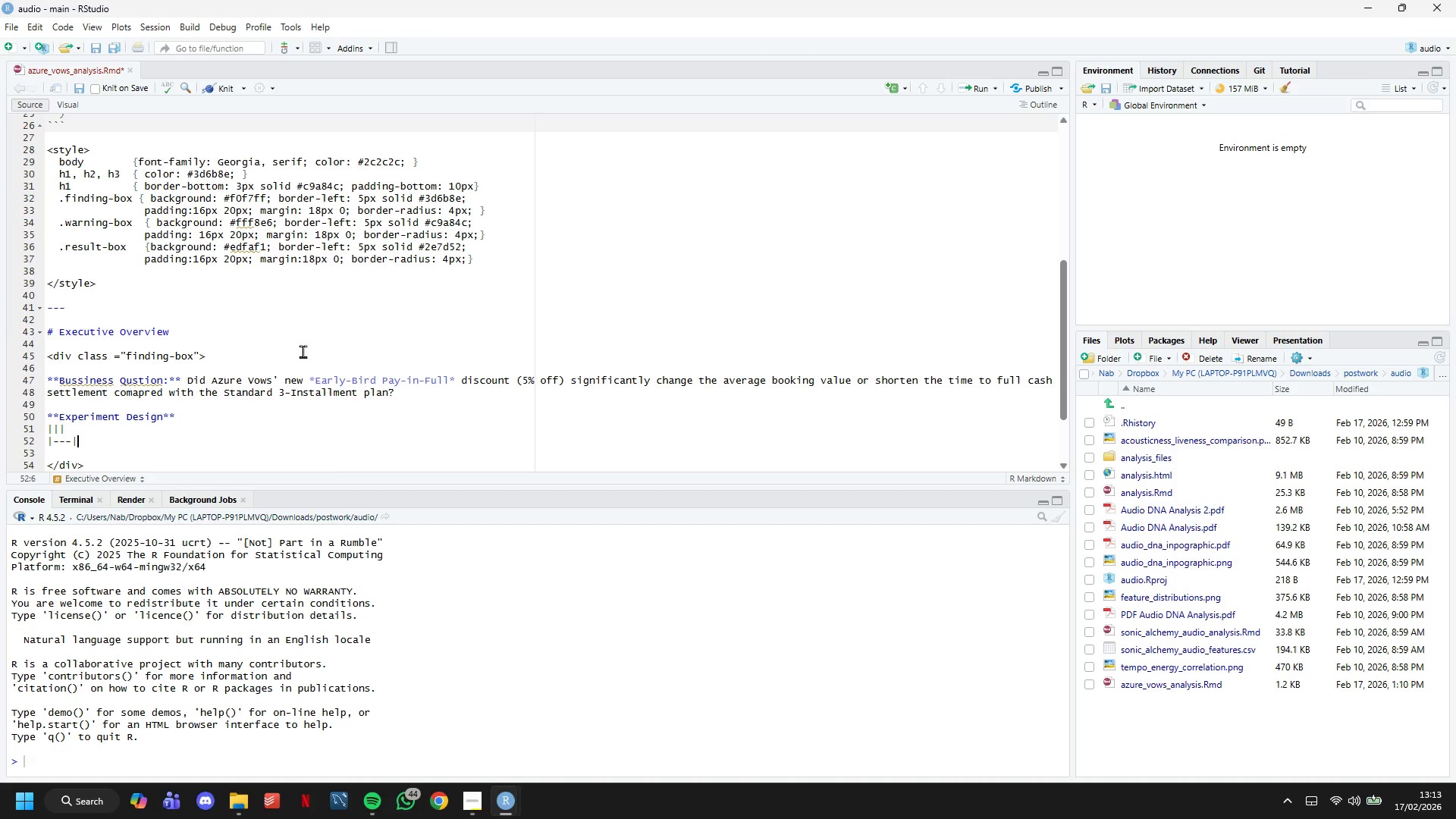 
key(Minus)
 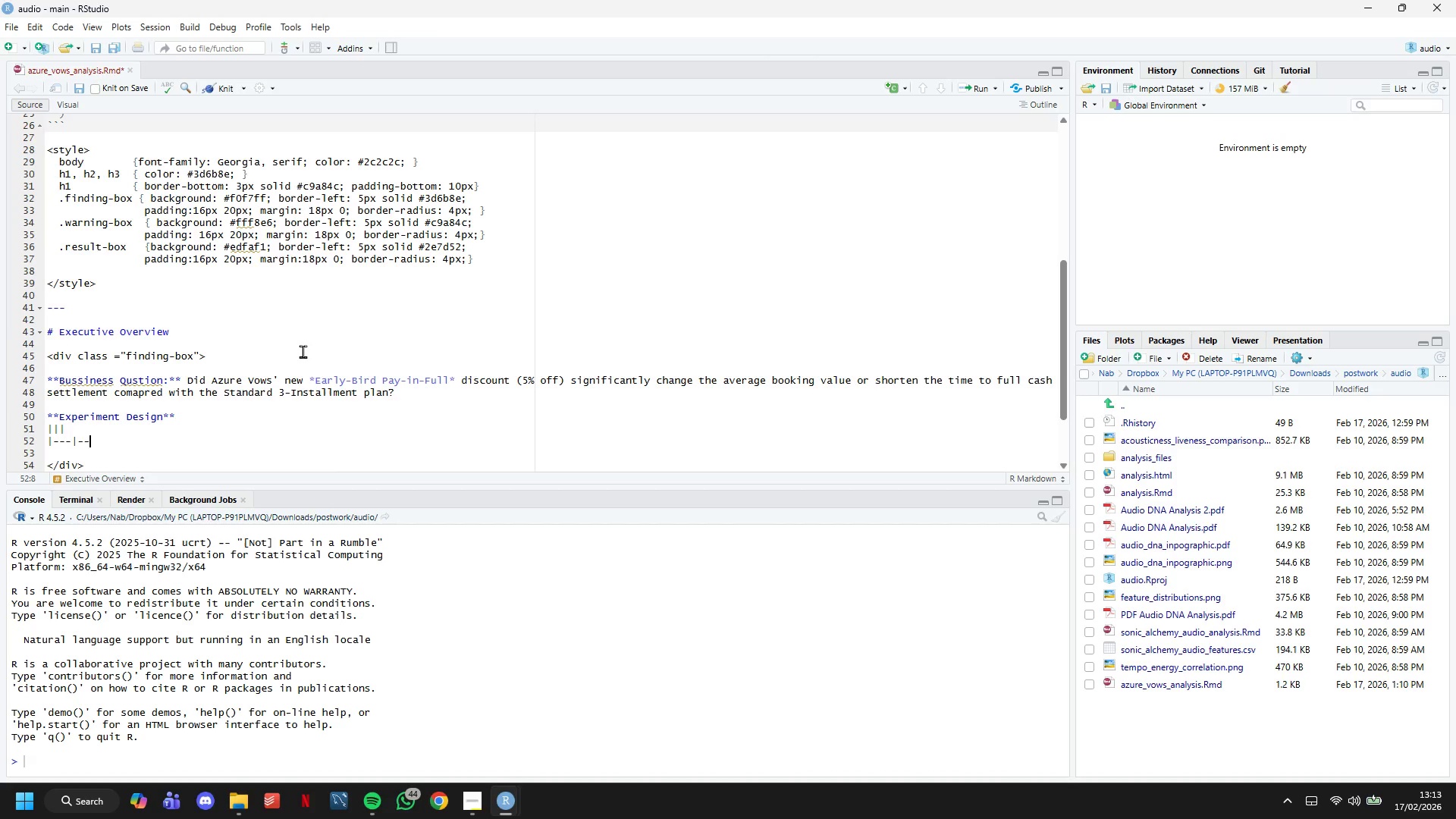 
key(Minus)
 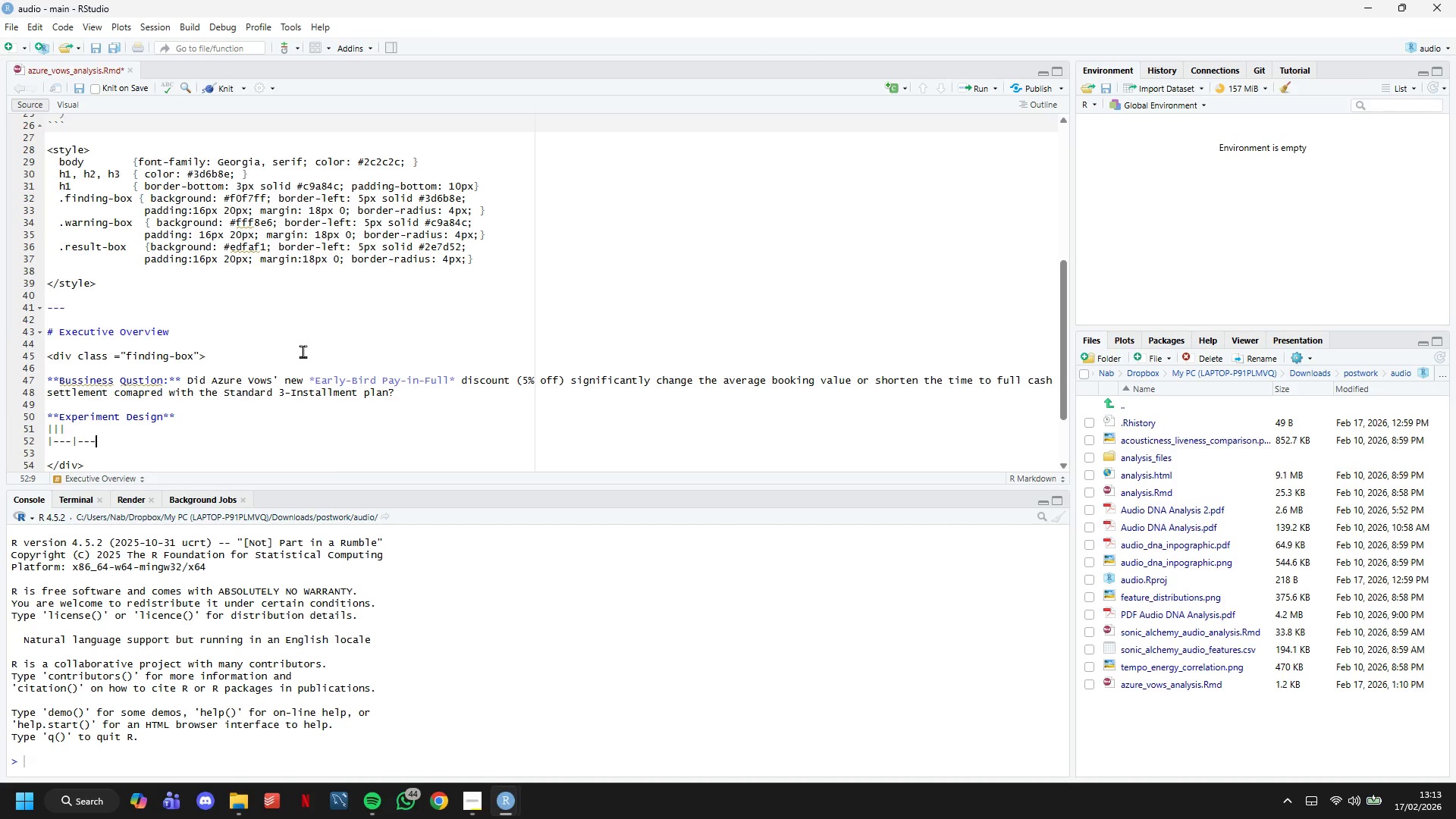 
key(Minus)
 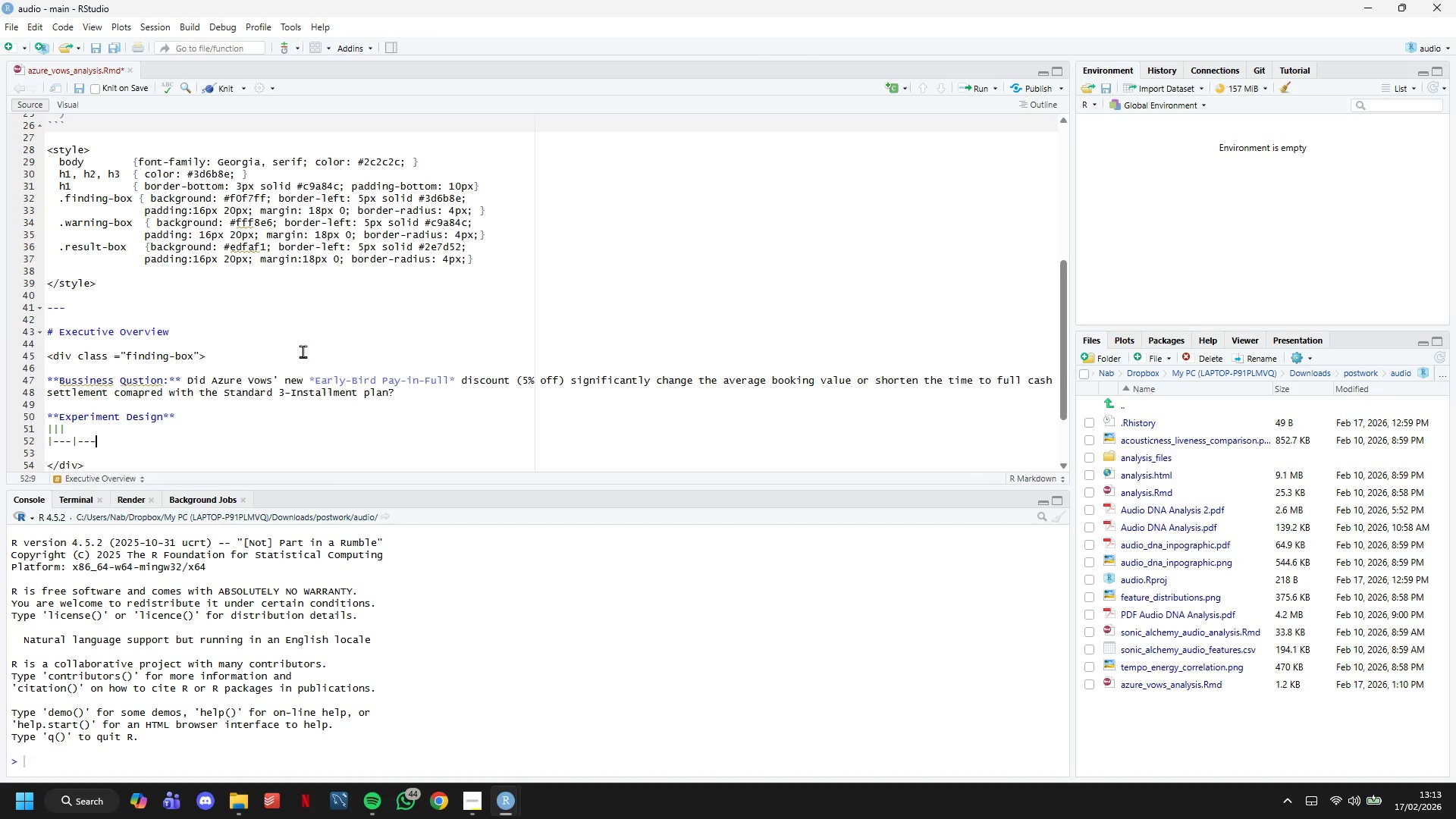 
key(Shift+Enter)
 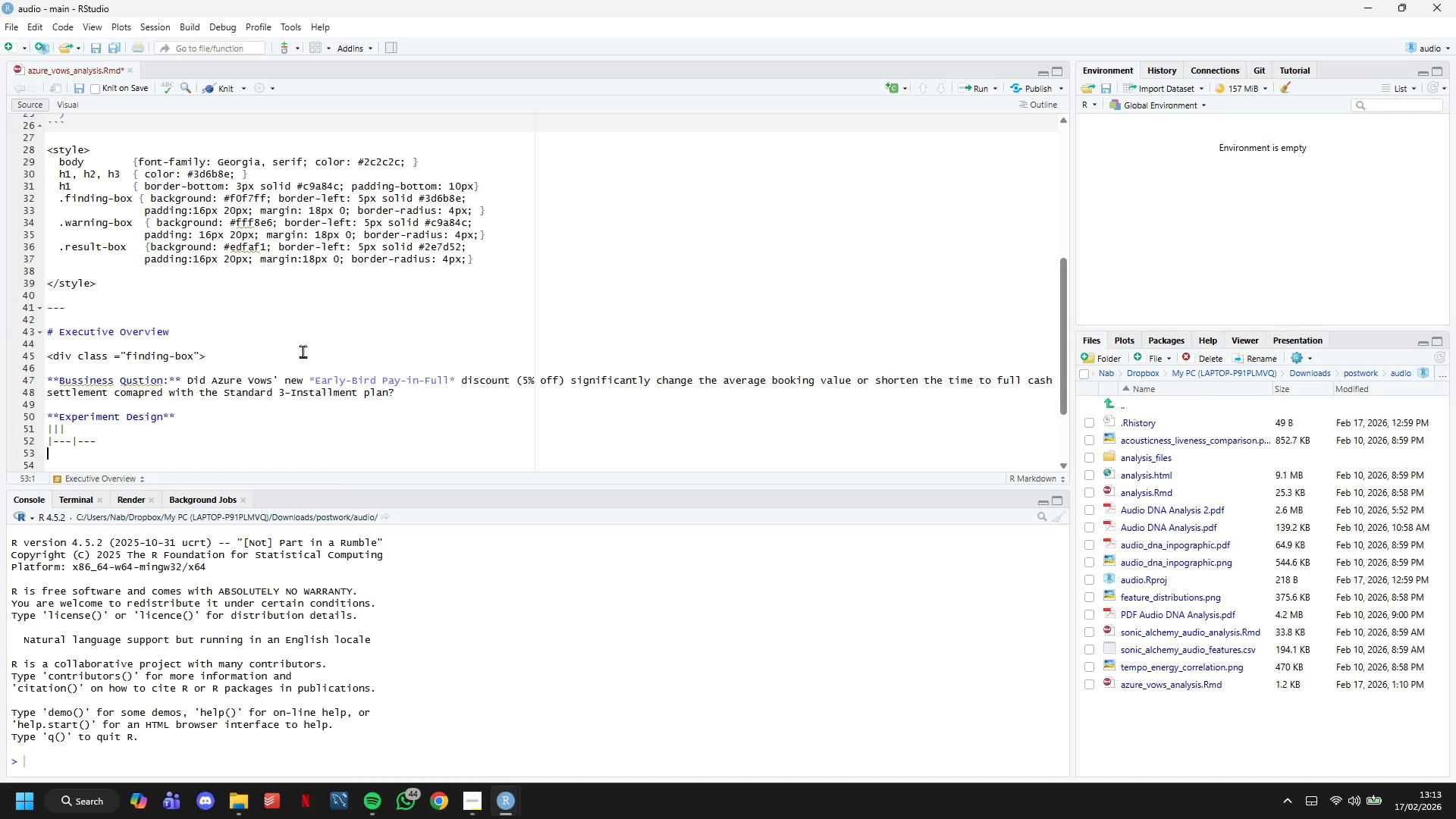 
key(Backspace)
 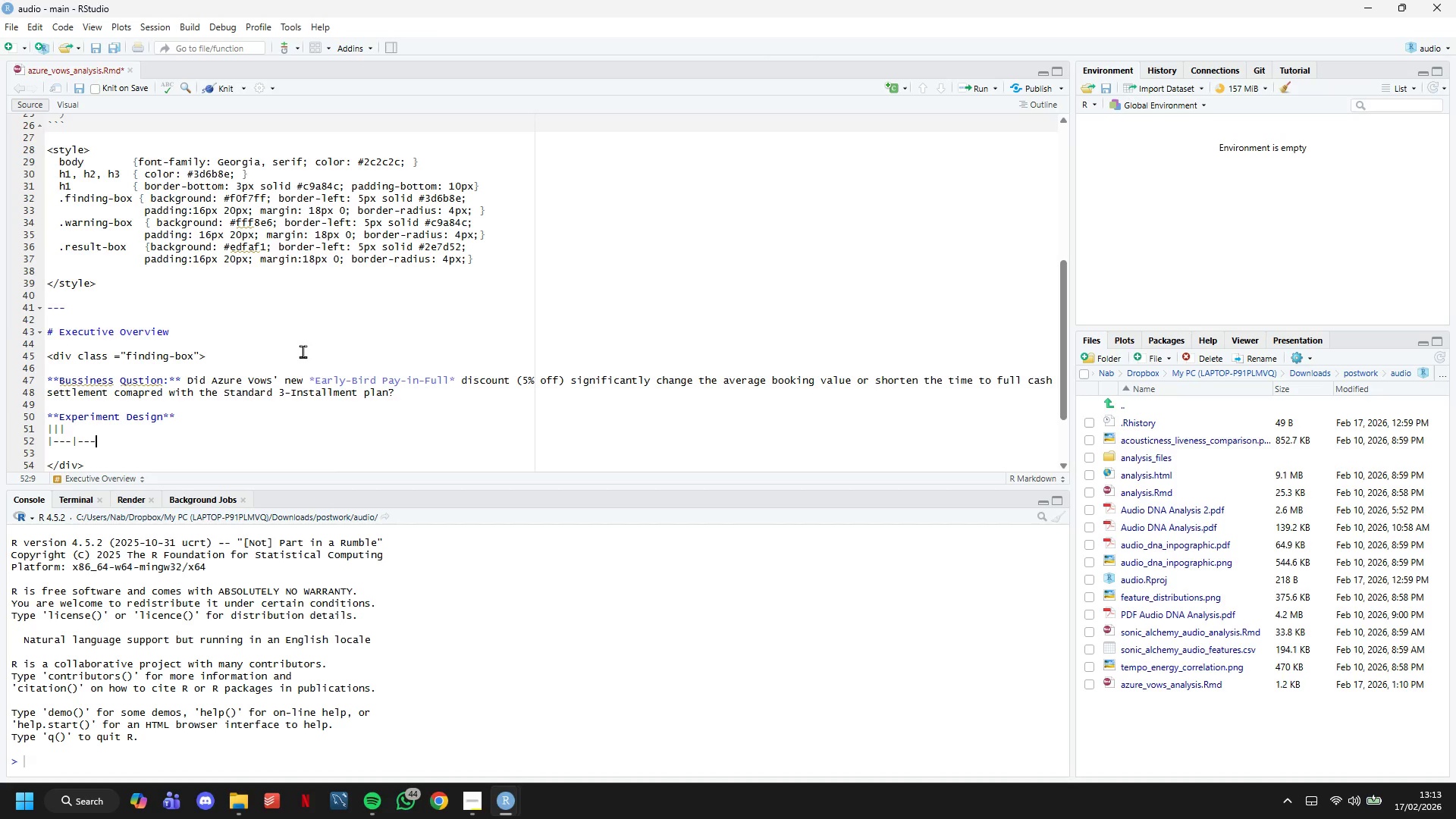 
key(Shift+Backslash)
 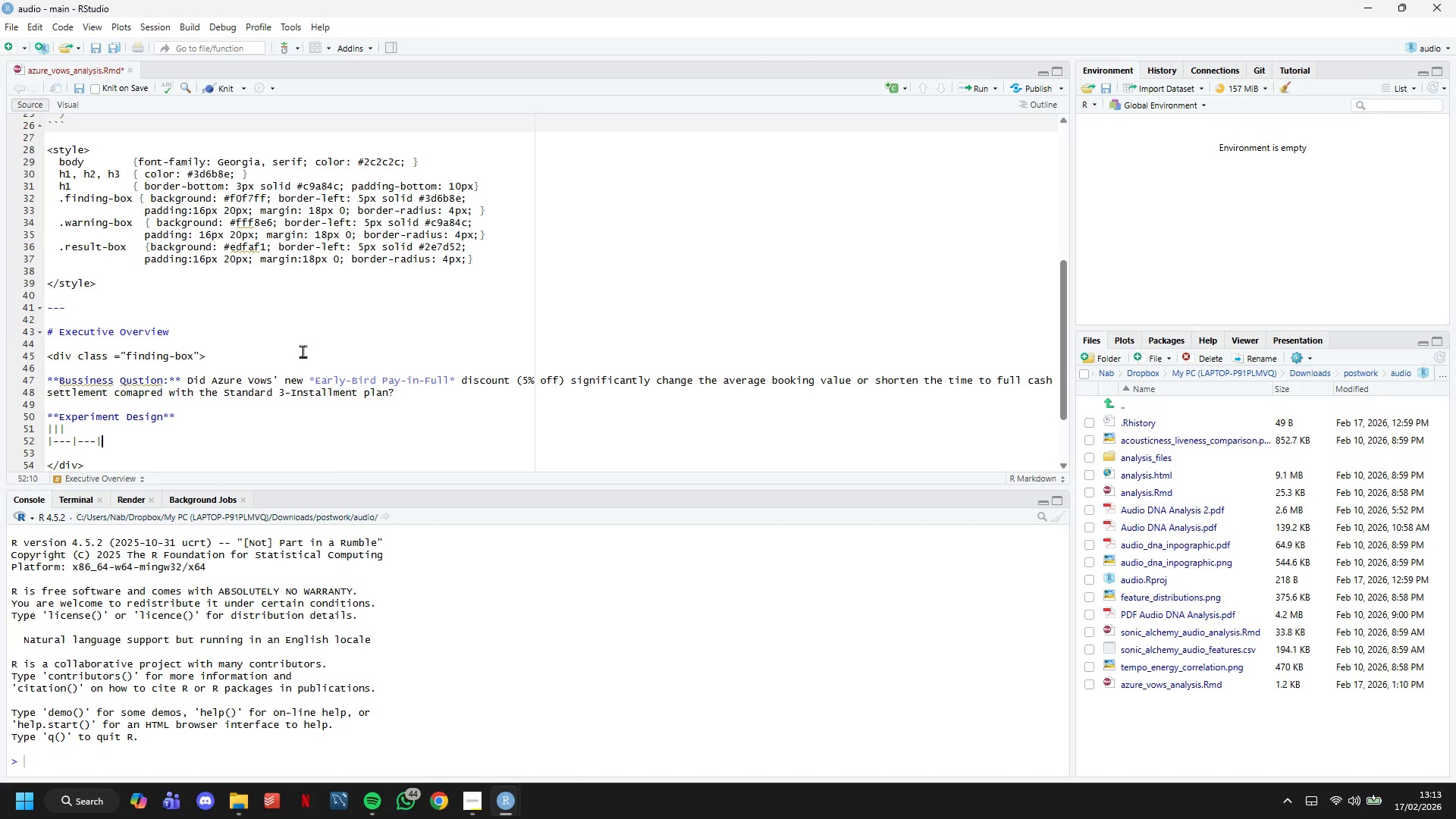 
key(Enter)
 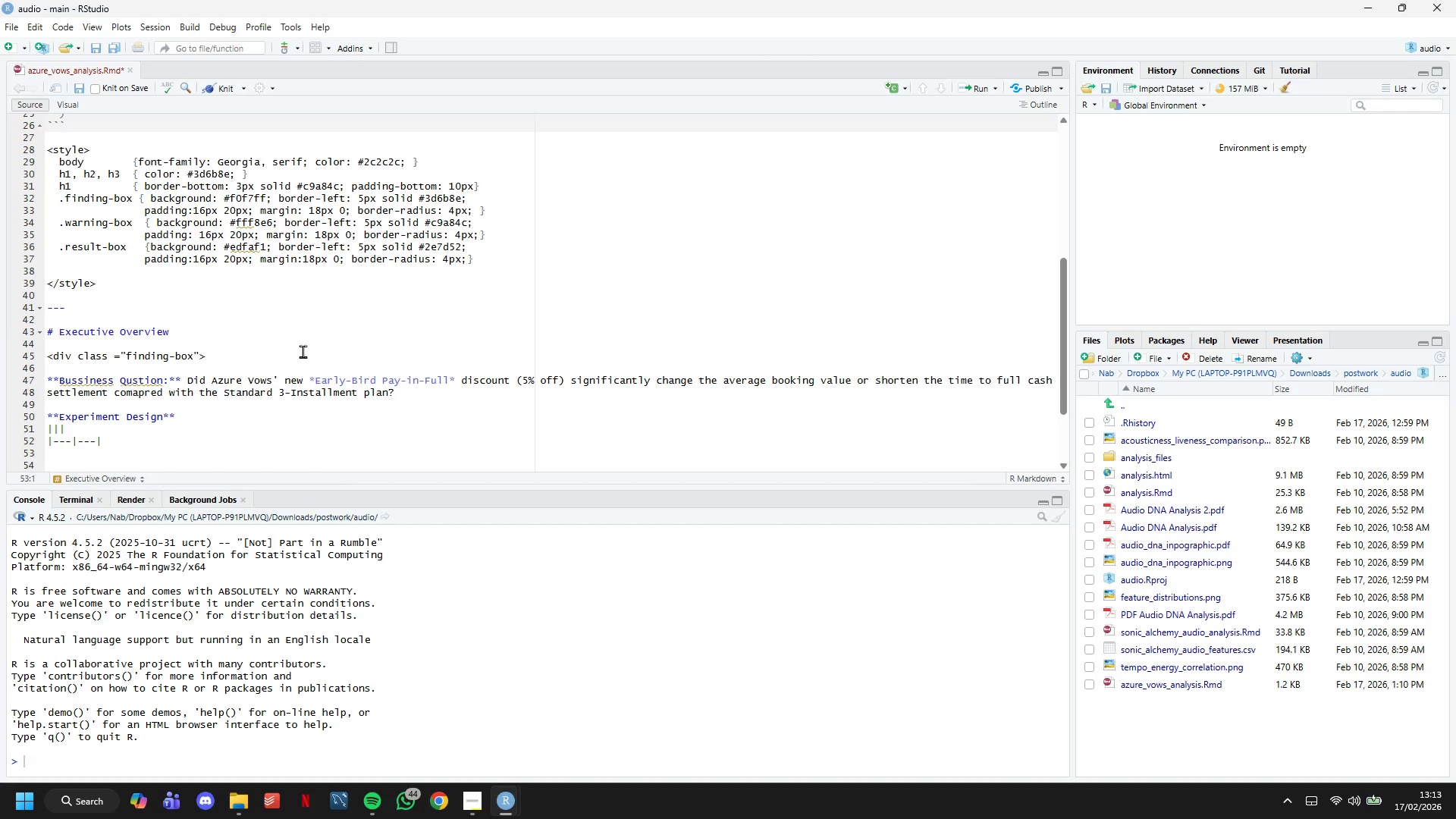 
type(|**Sampe Size**| 120 bookings (60 per arm)|)
 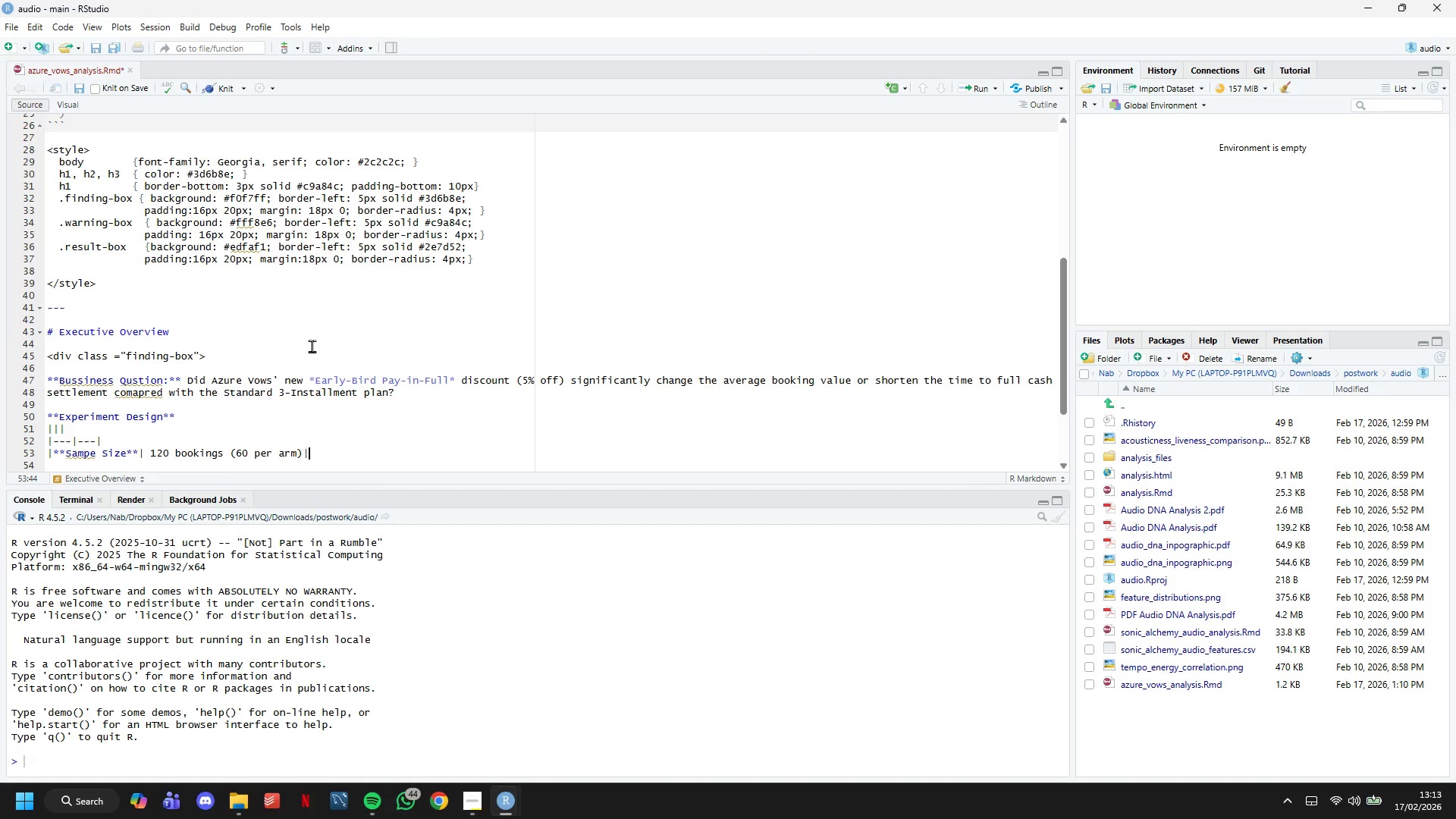 
scroll: coordinate [312, 346], scroll_direction: down, amount: 2.0
 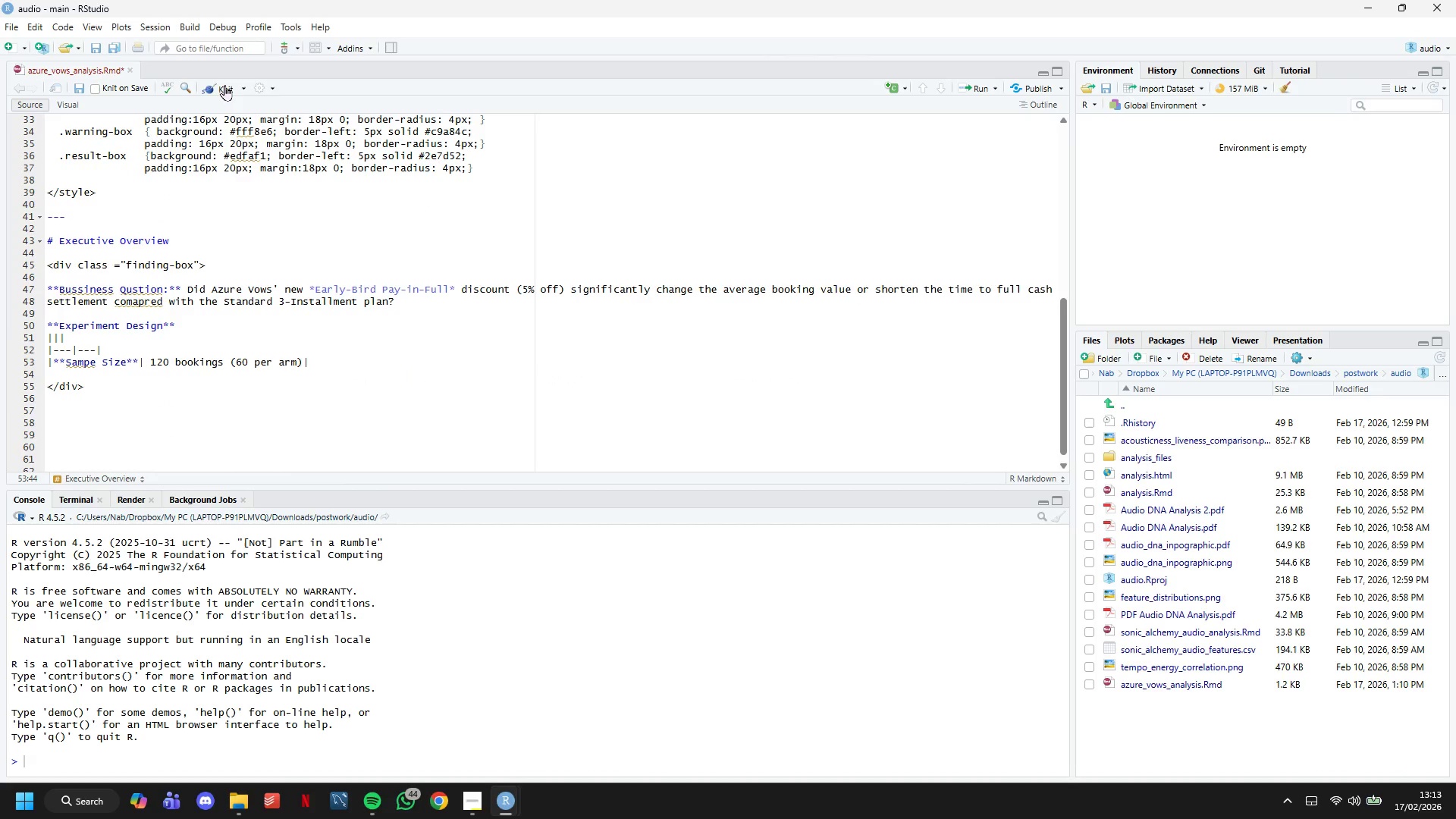 
left_click([224, 85])
 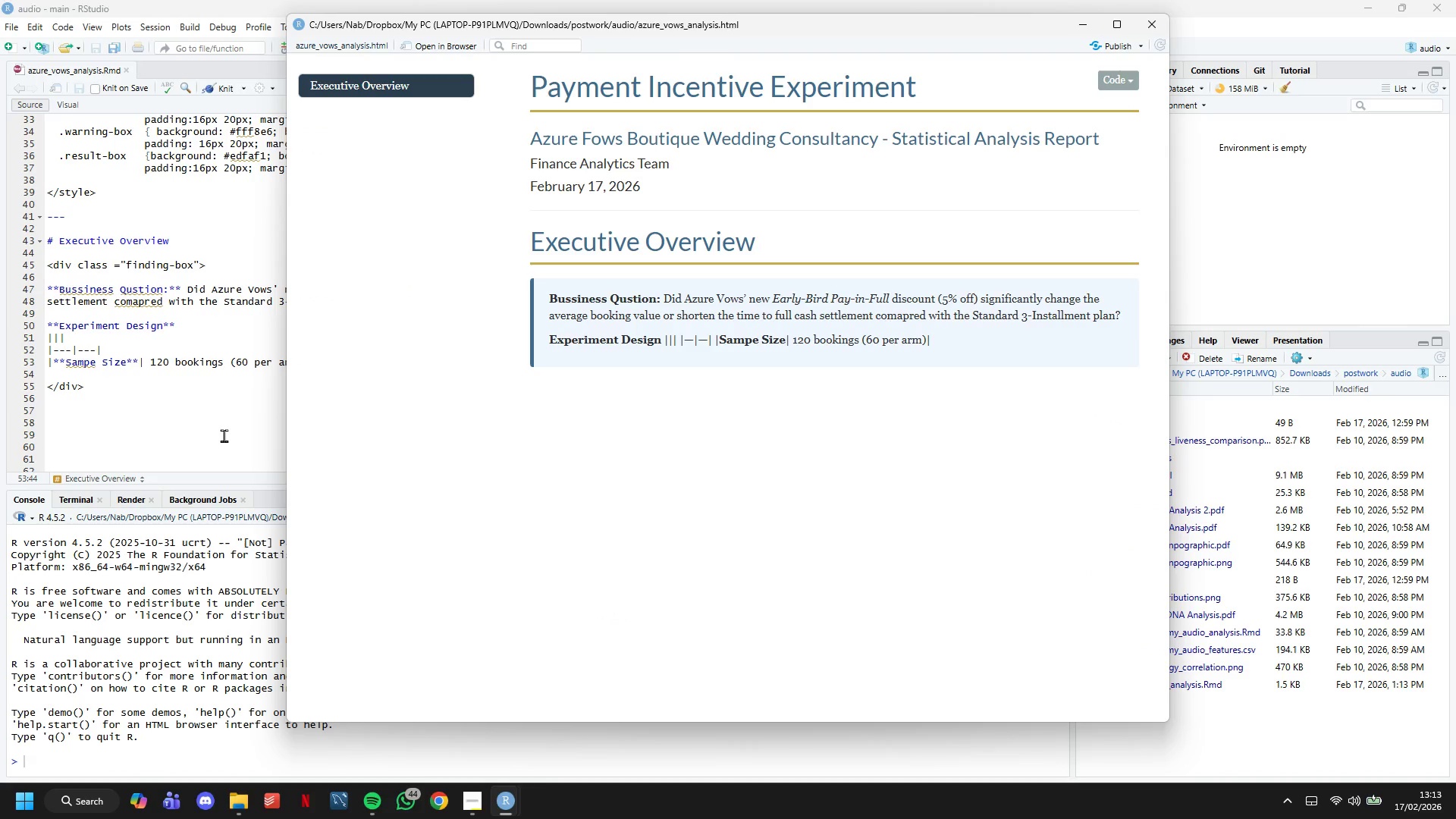 
wait(7.28)
 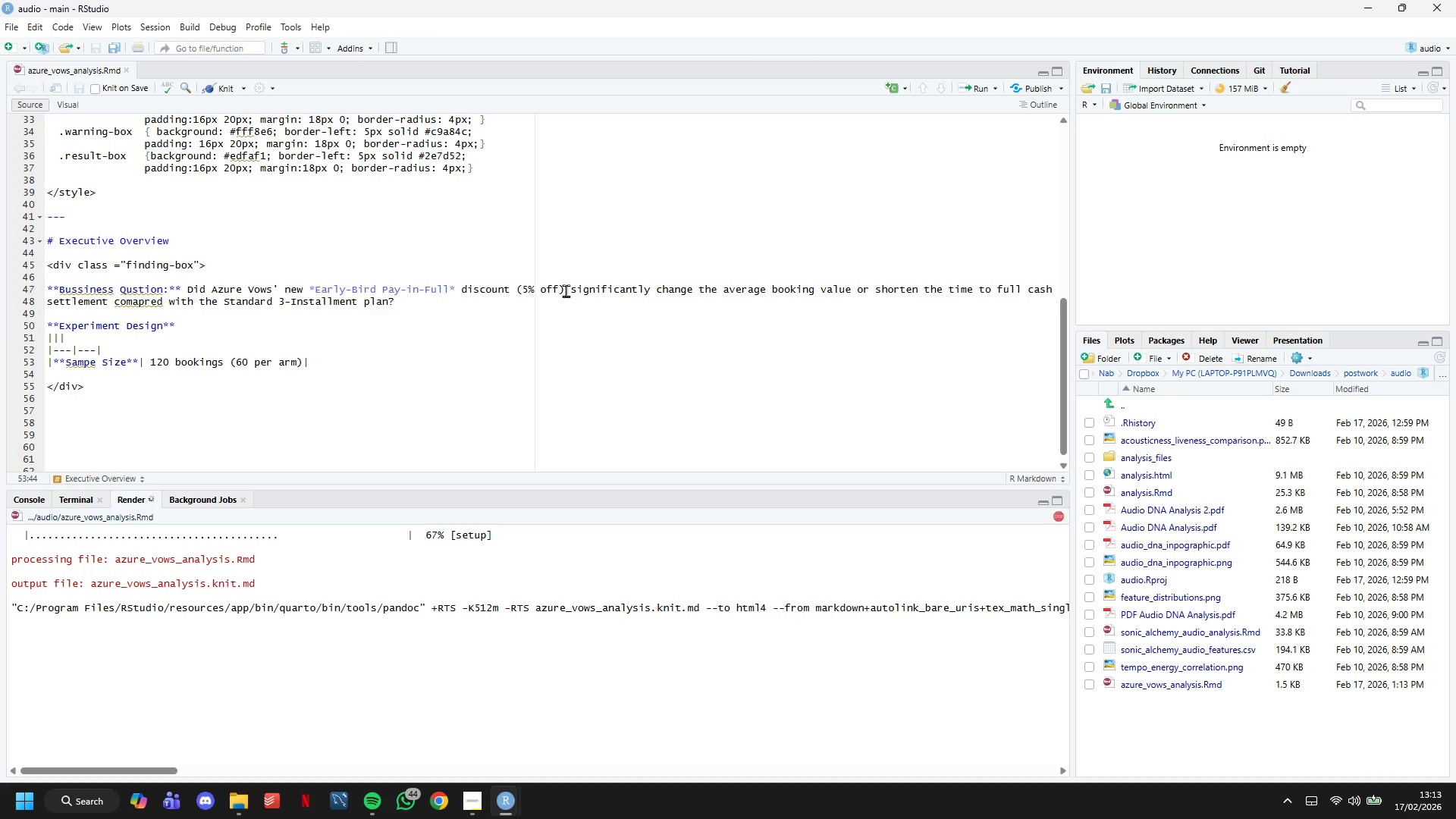 
left_click([212, 332])
 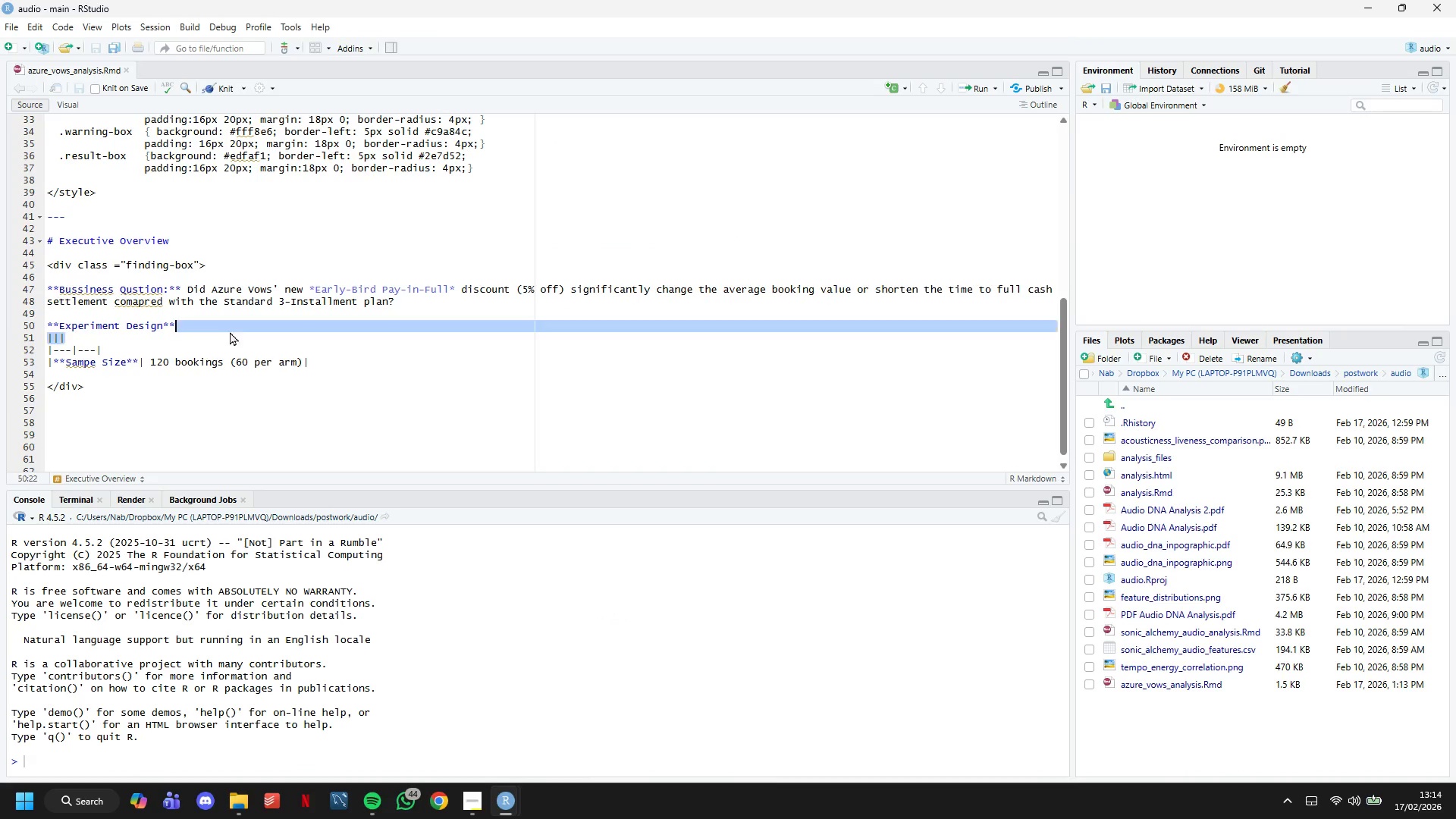 
double_click([226, 325])
 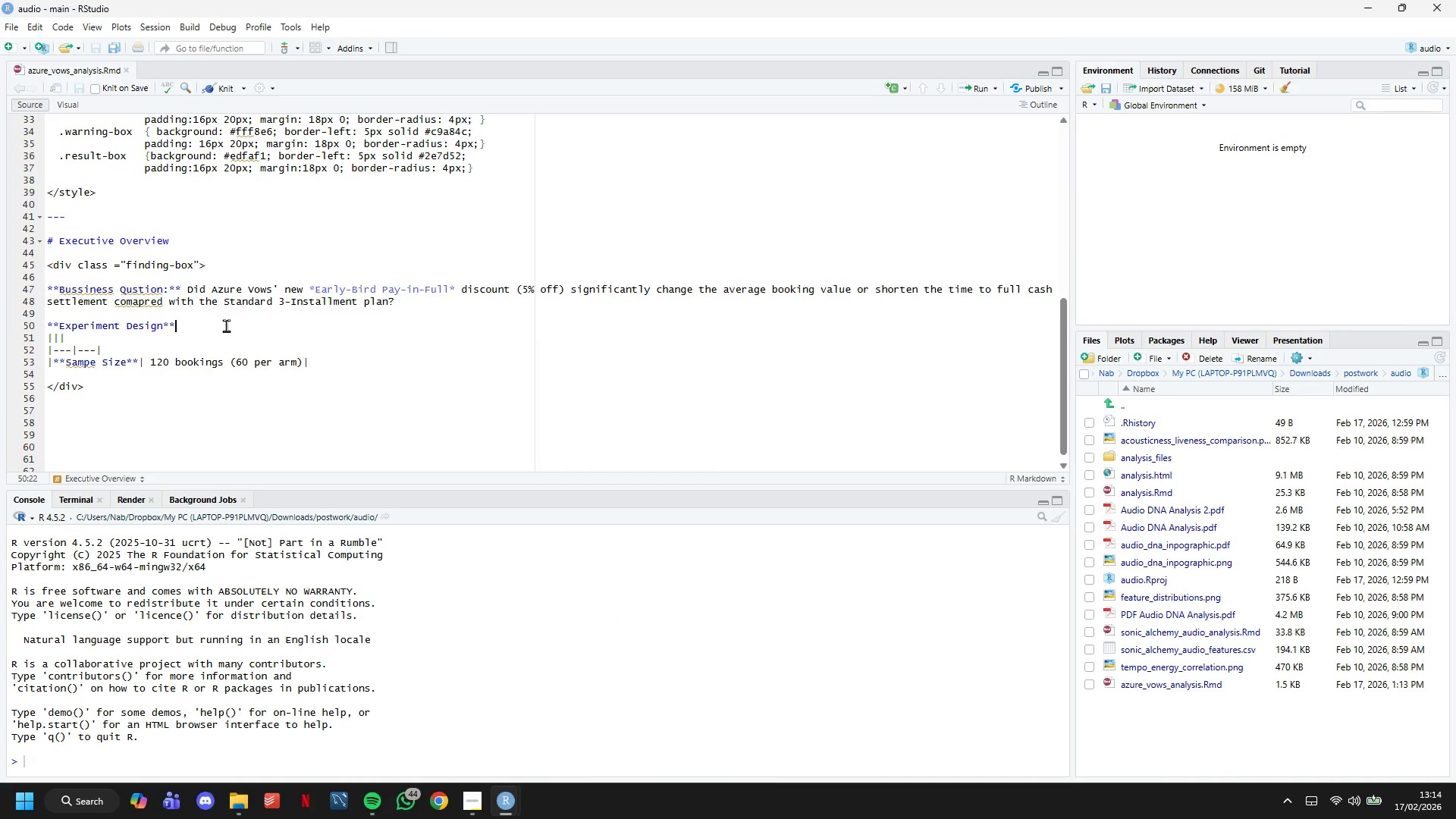 
key(Enter)
 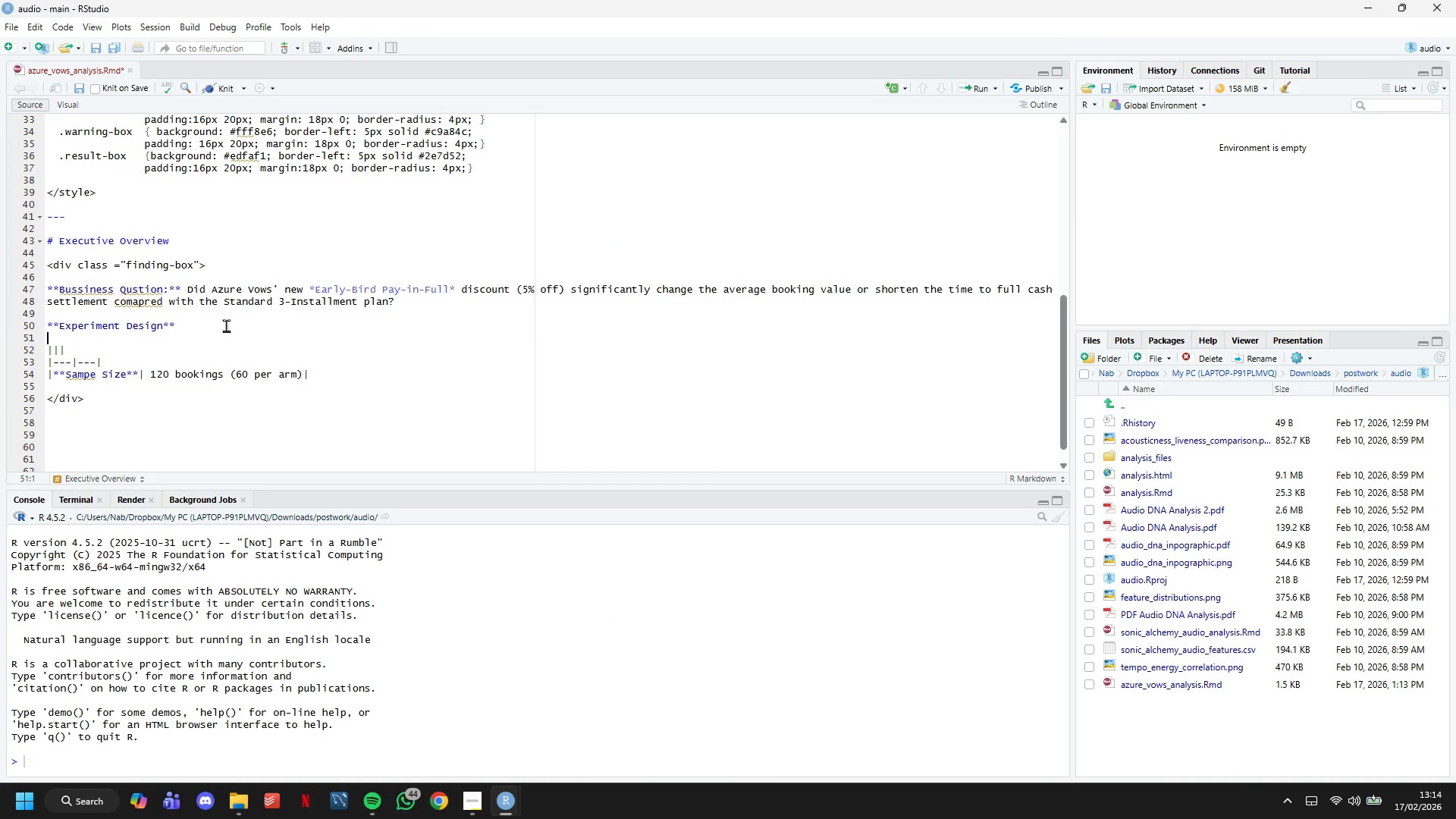 
key(Control+S)
 